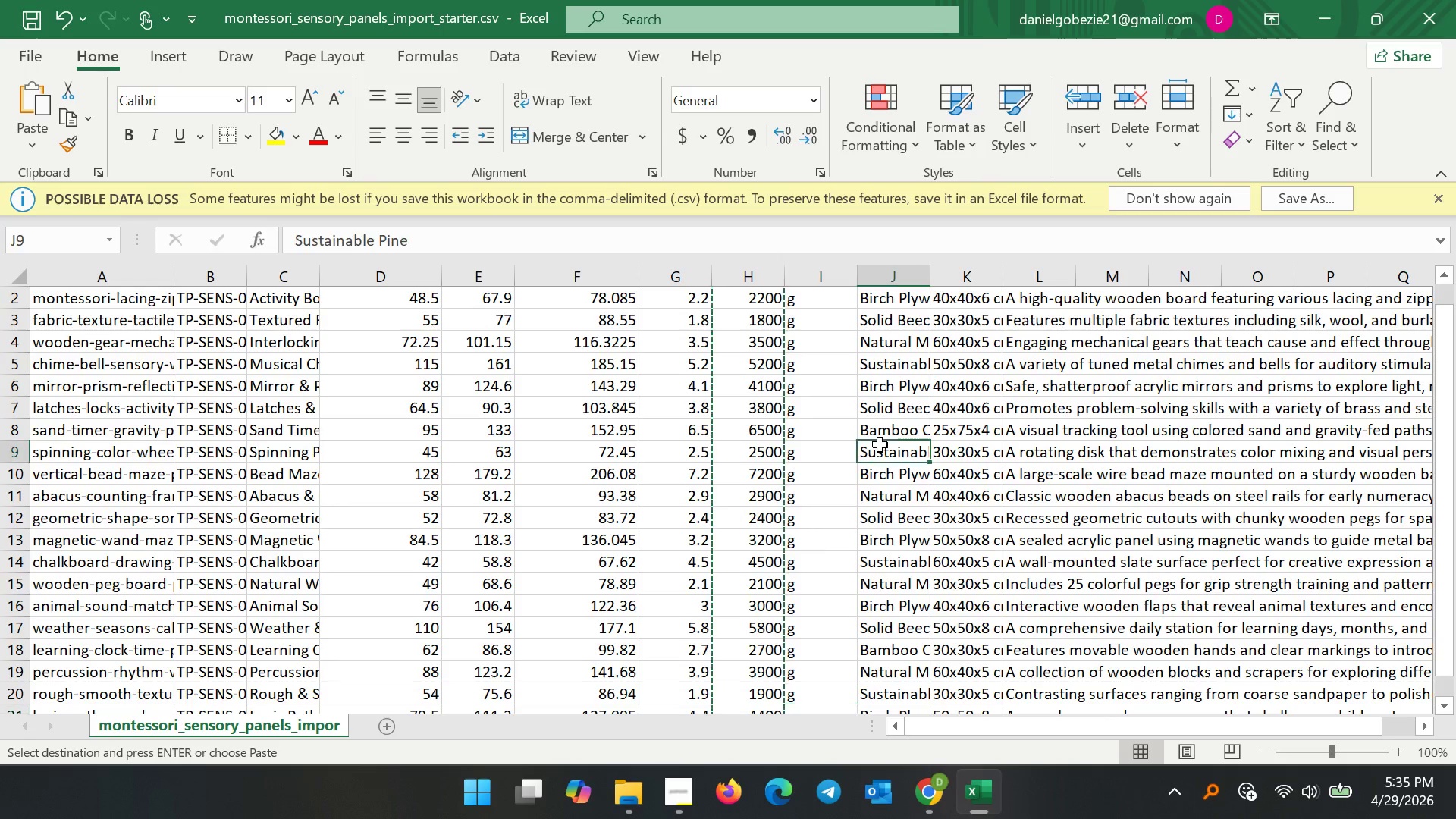 
scroll: coordinate [837, 378], scroll_direction: up, amount: 5.0
 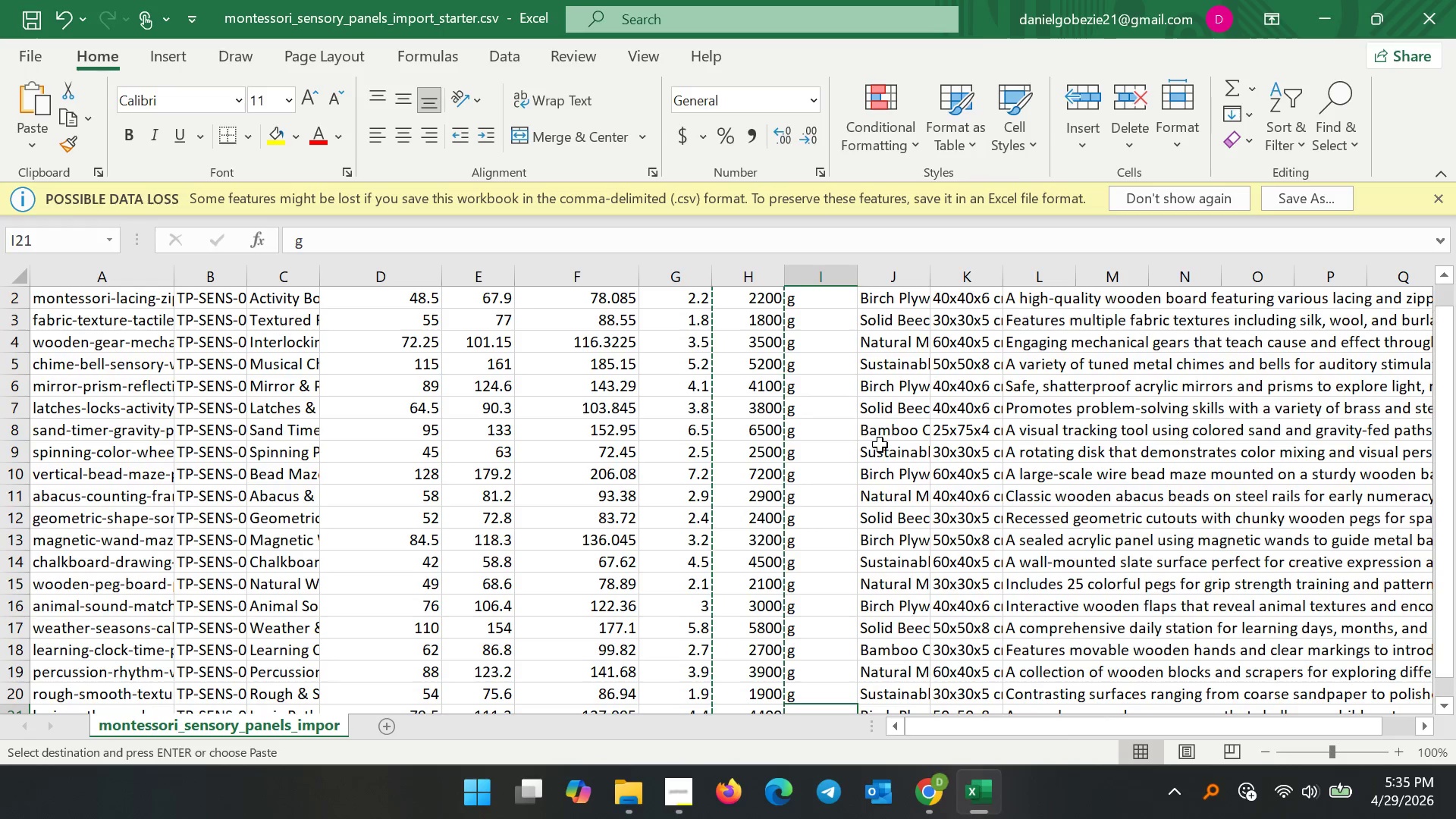 
double_click([880, 444])
 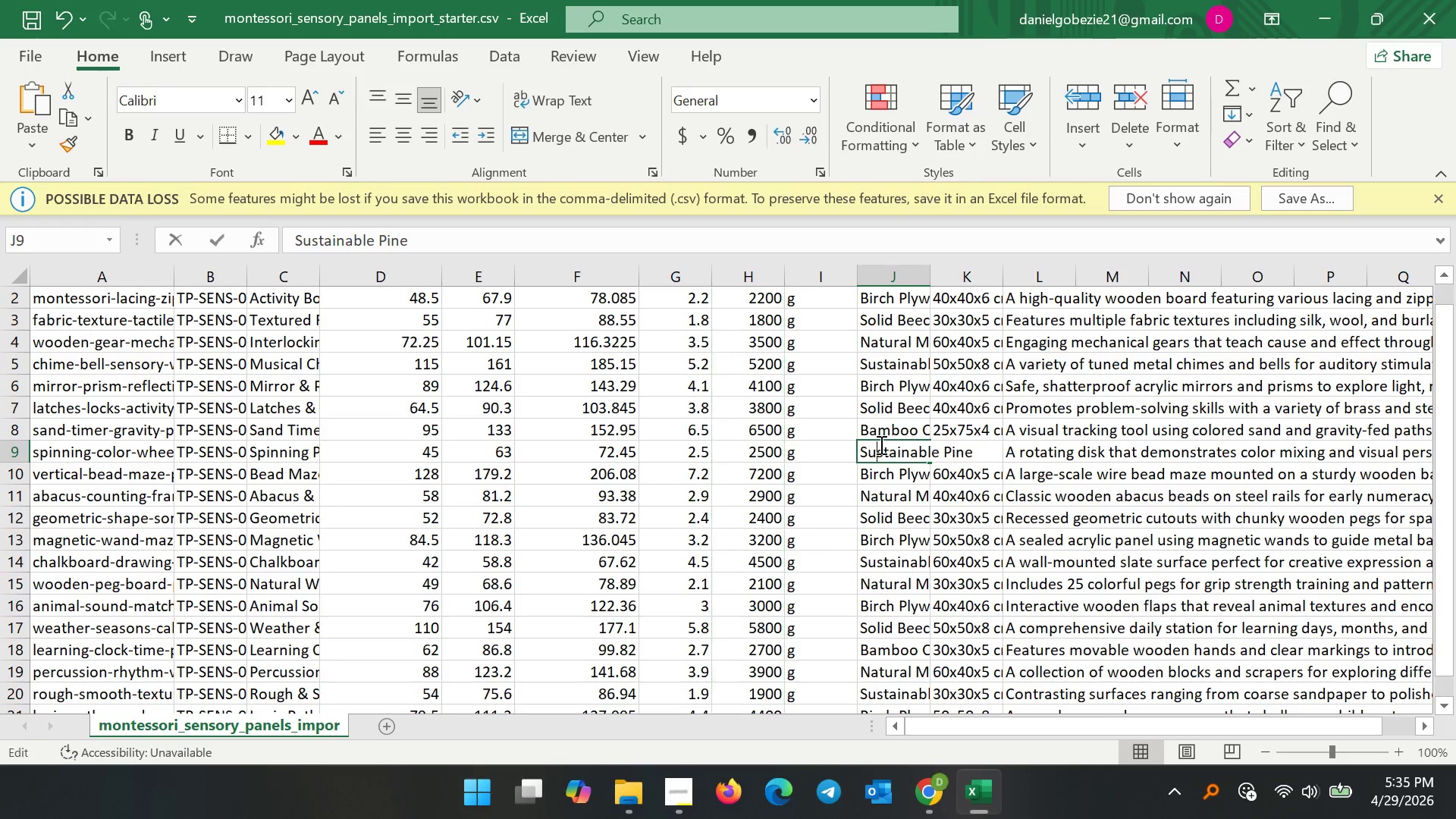 
triple_click([880, 444])
 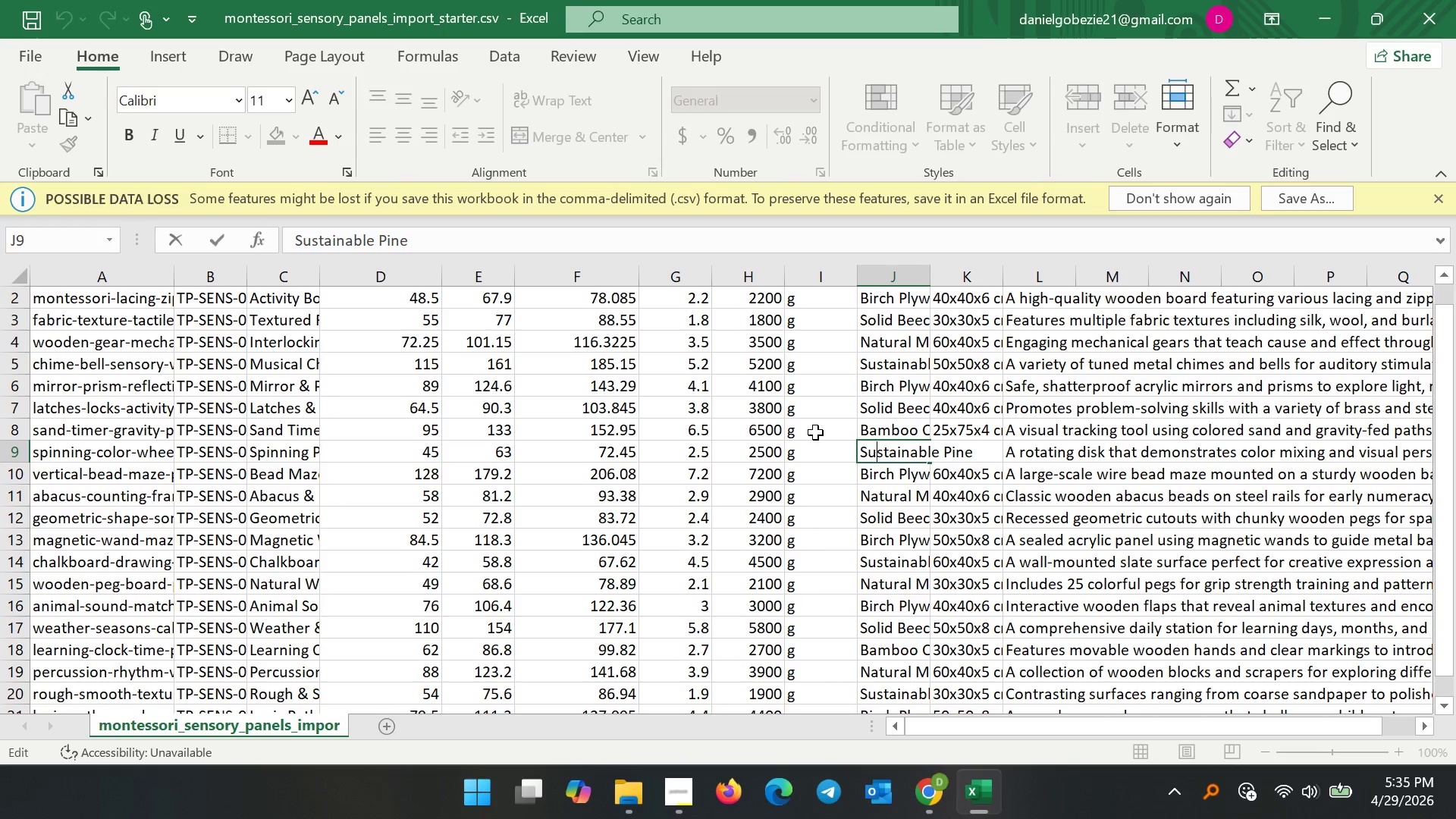 
scroll: coordinate [815, 432], scroll_direction: up, amount: 4.0
 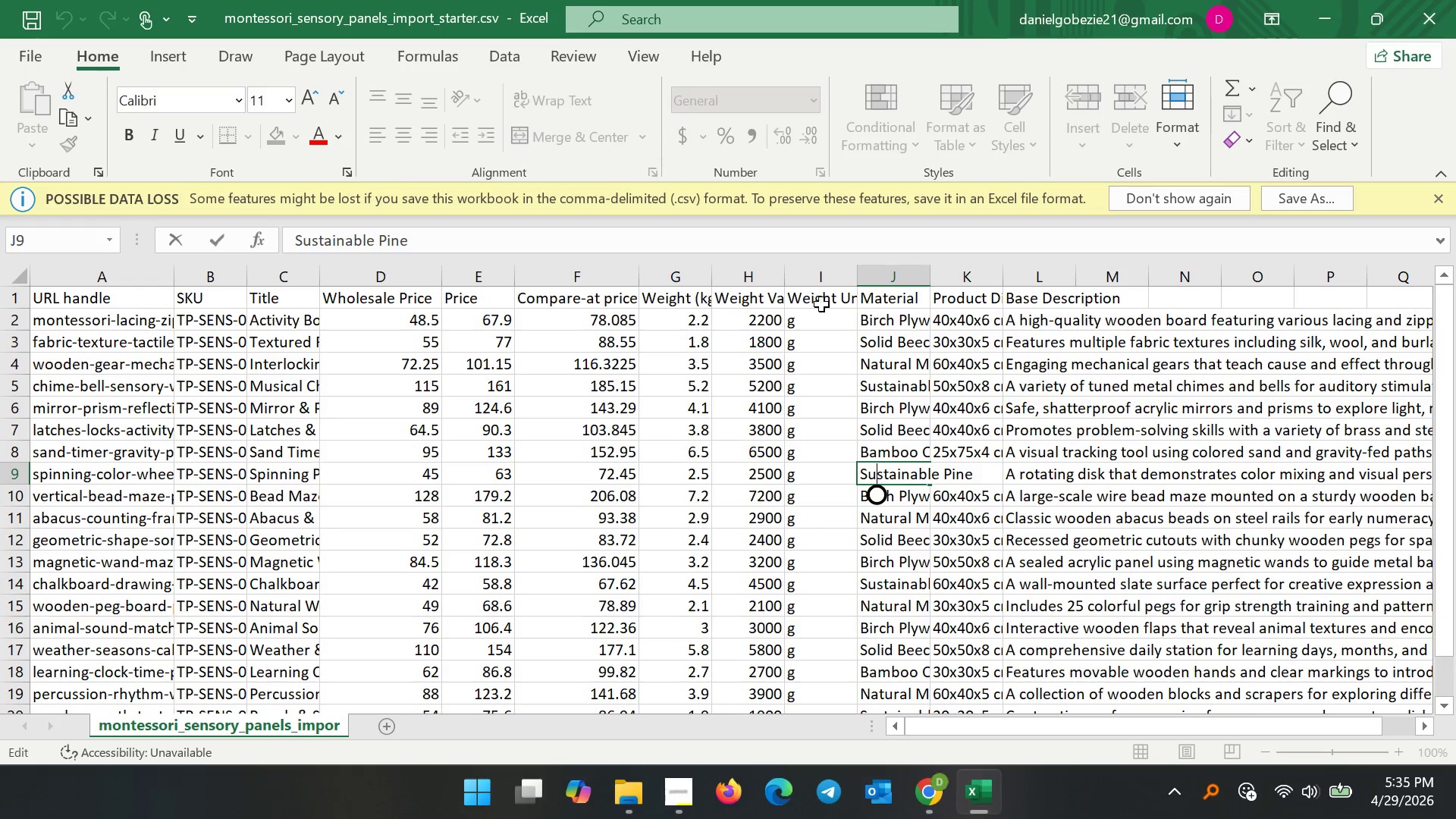 
left_click([819, 300])
 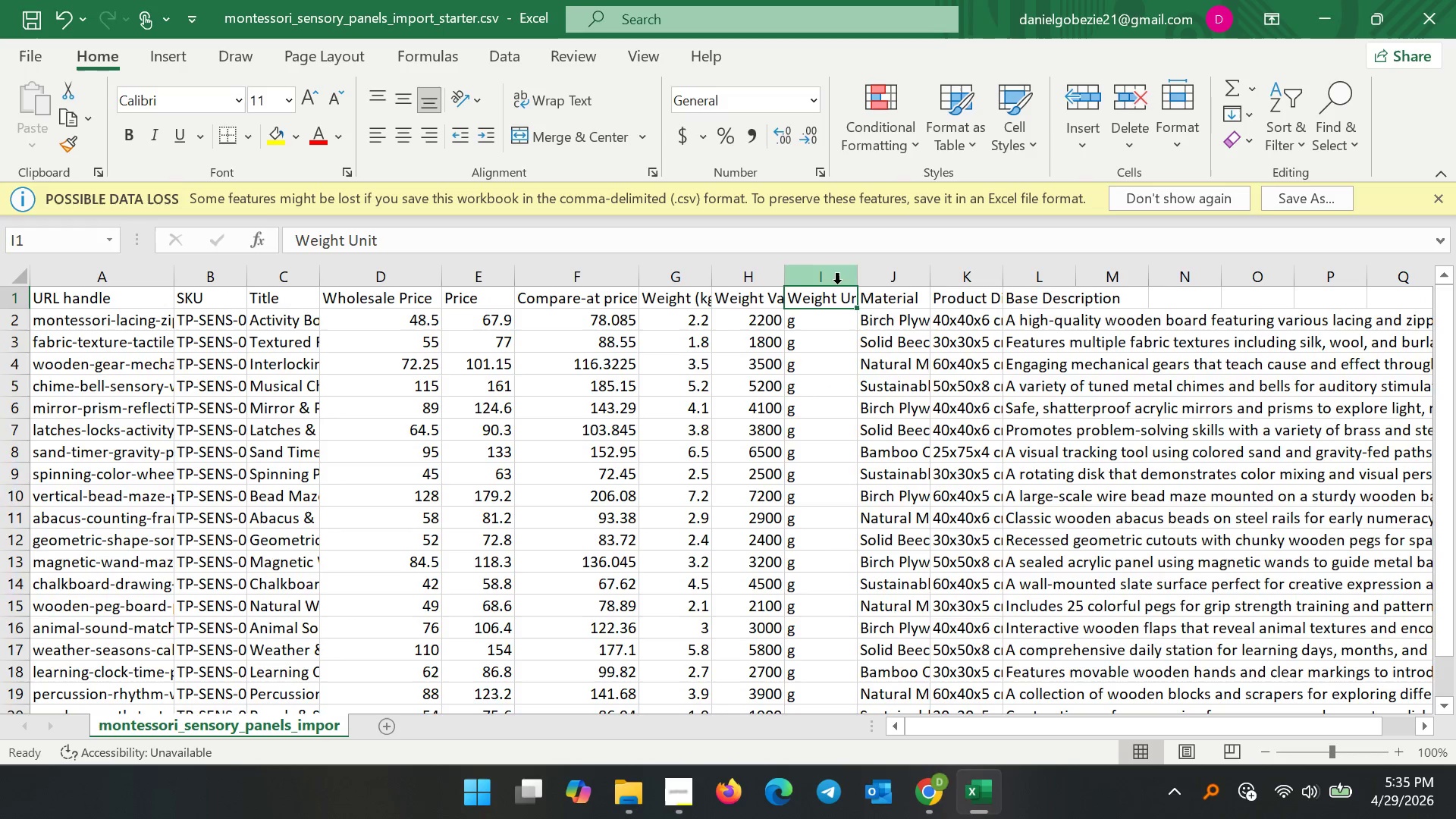 
left_click([837, 284])
 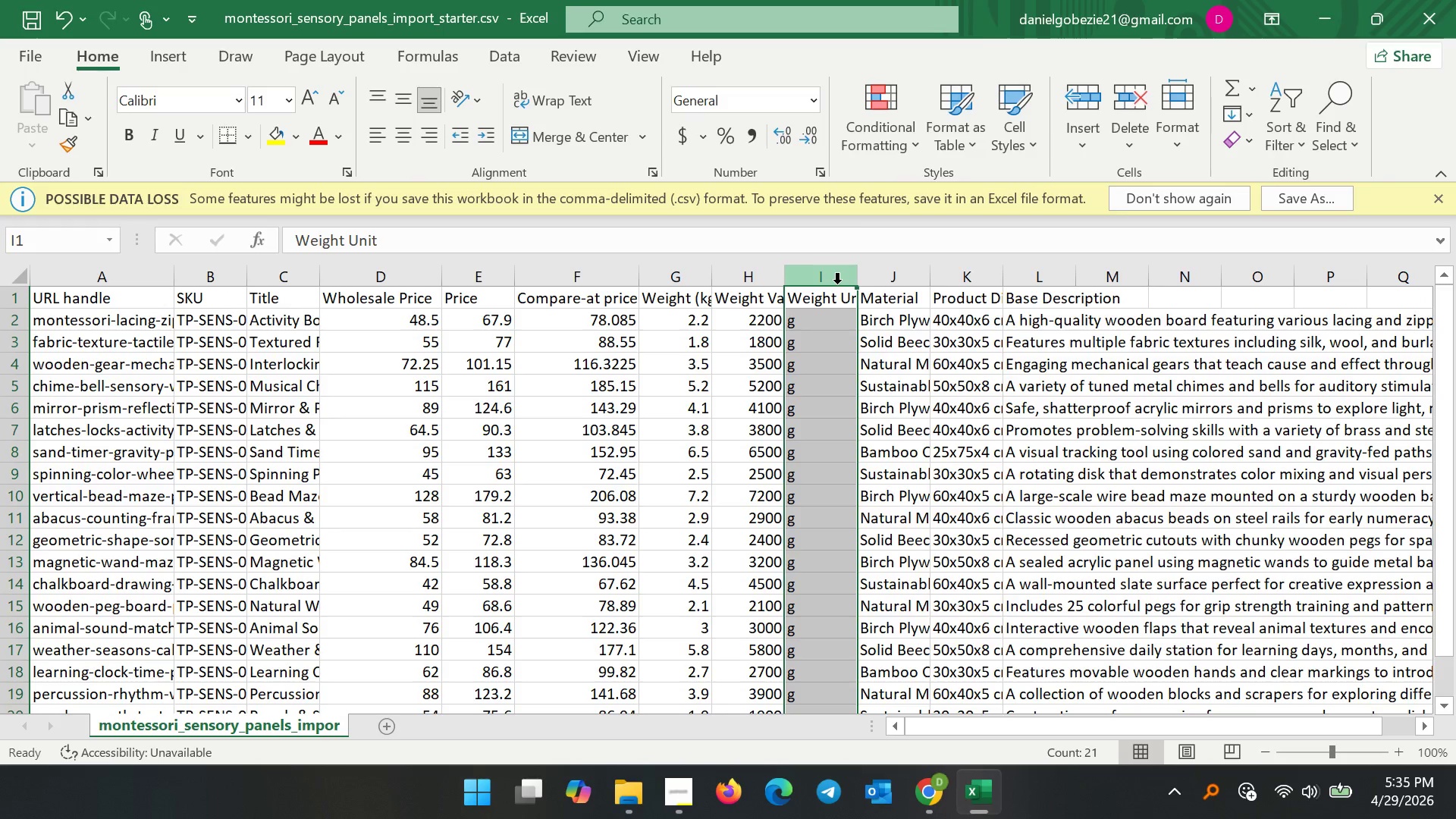 
right_click([837, 283])
 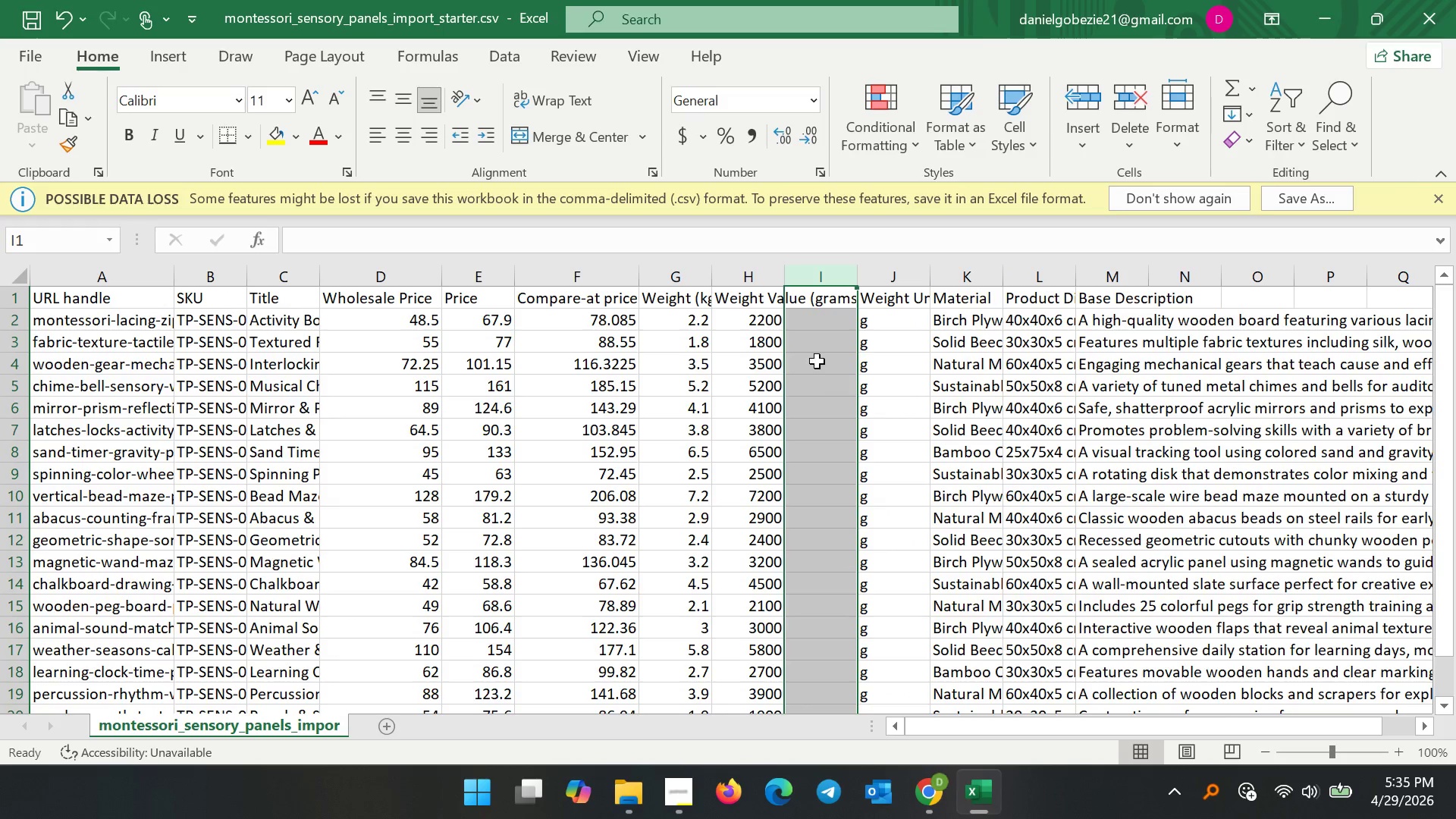 
double_click([805, 293])
 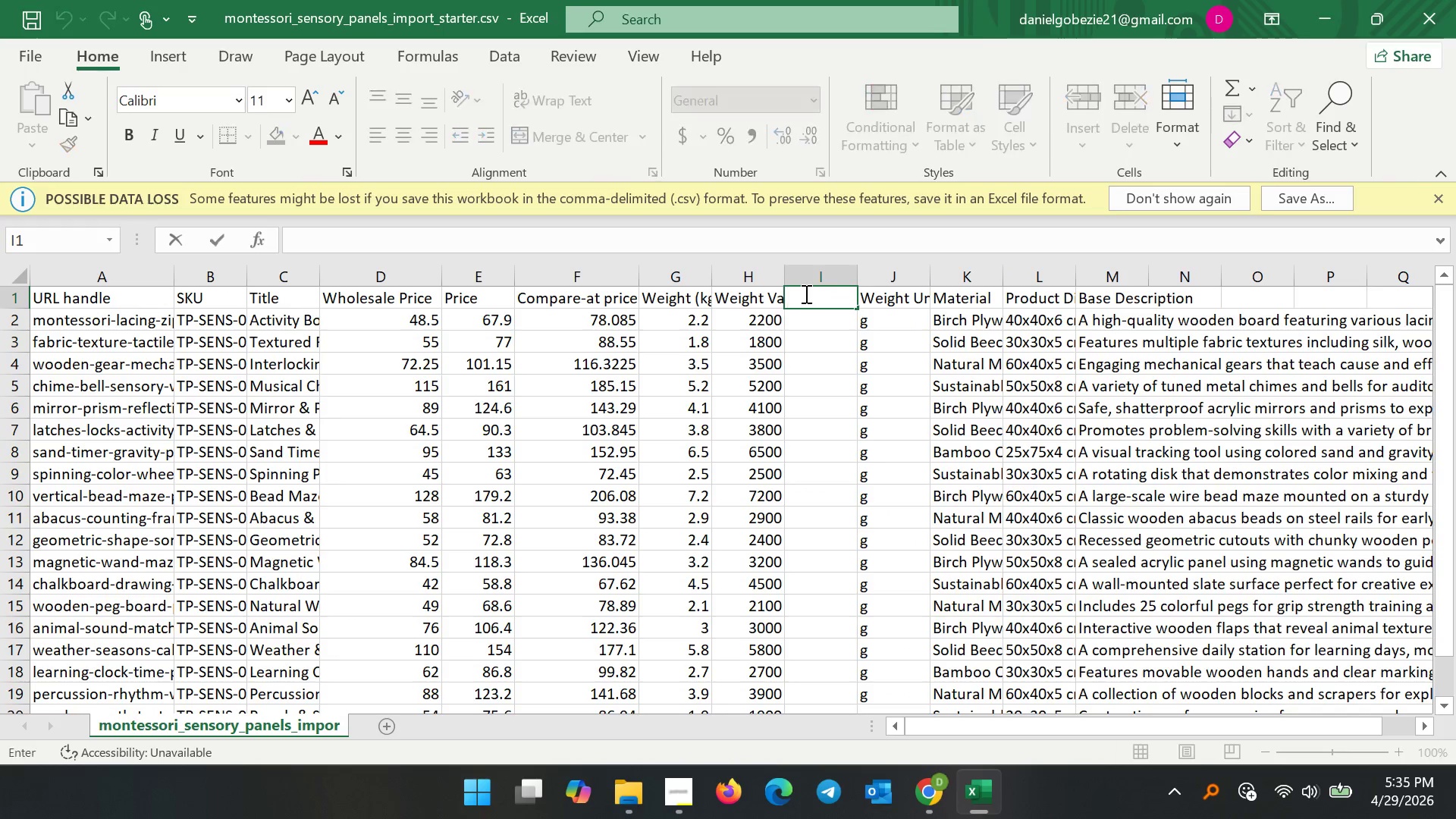 
triple_click([805, 293])
 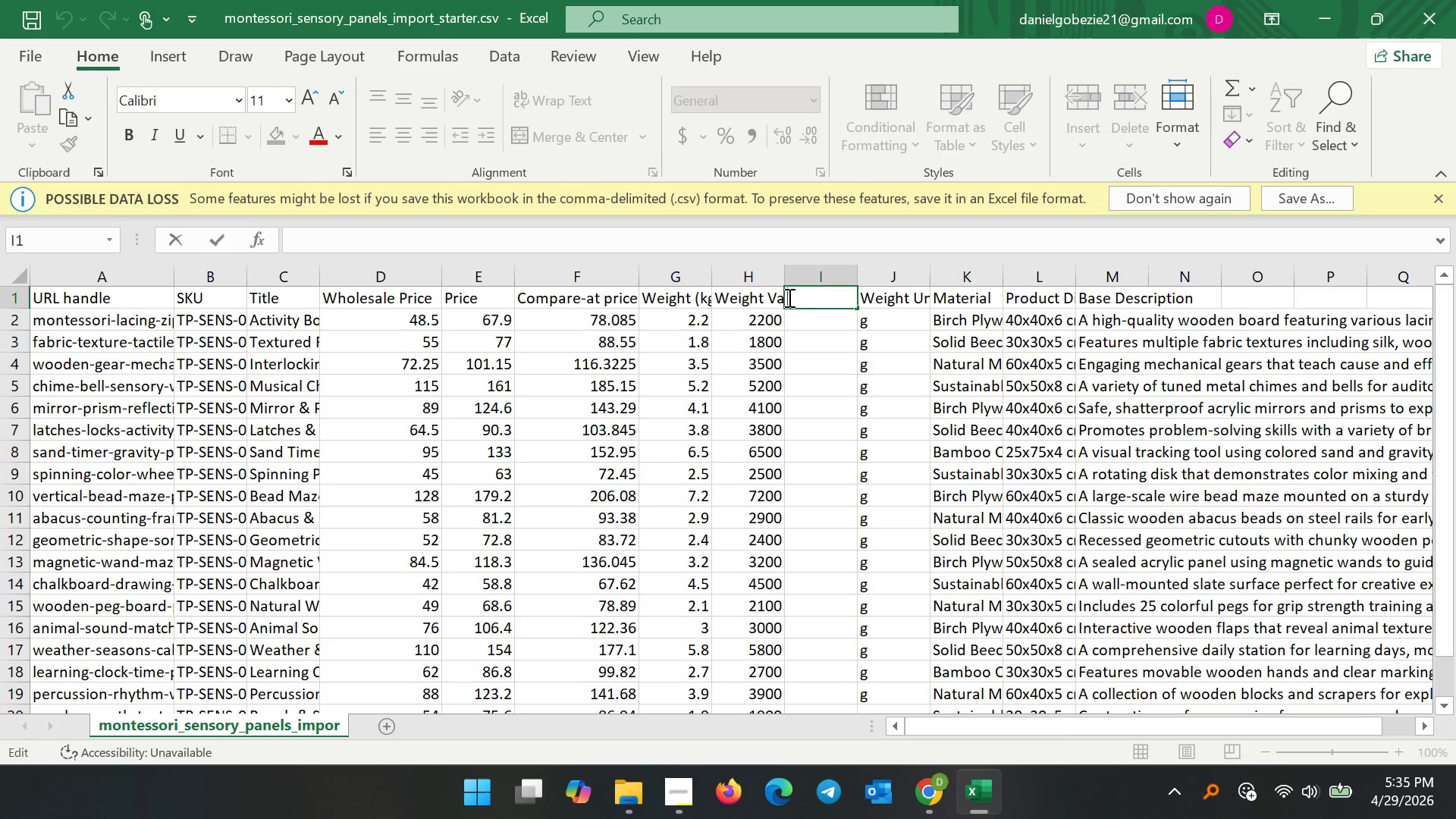 
left_click([756, 266])
 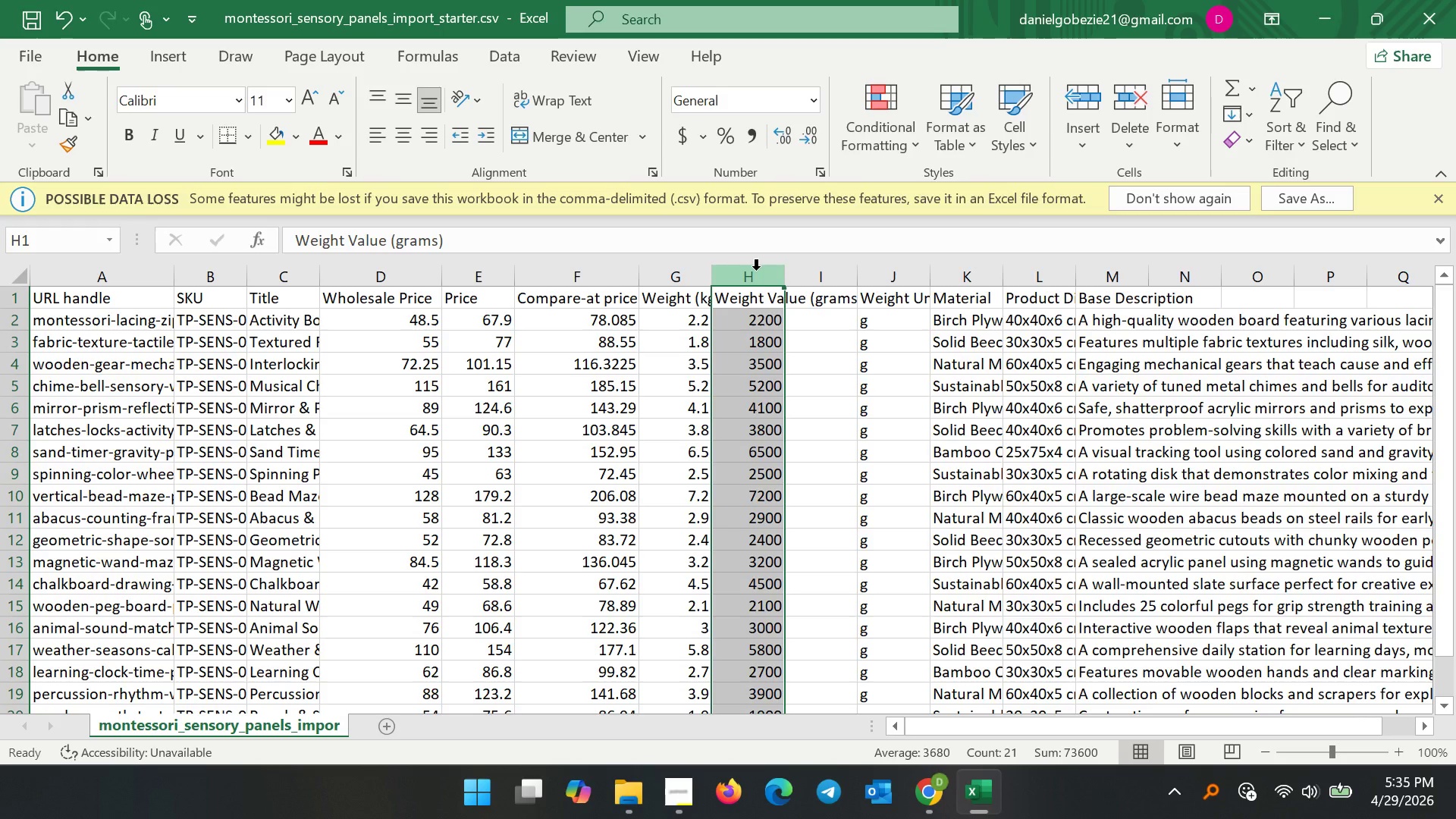 
right_click([756, 270])
 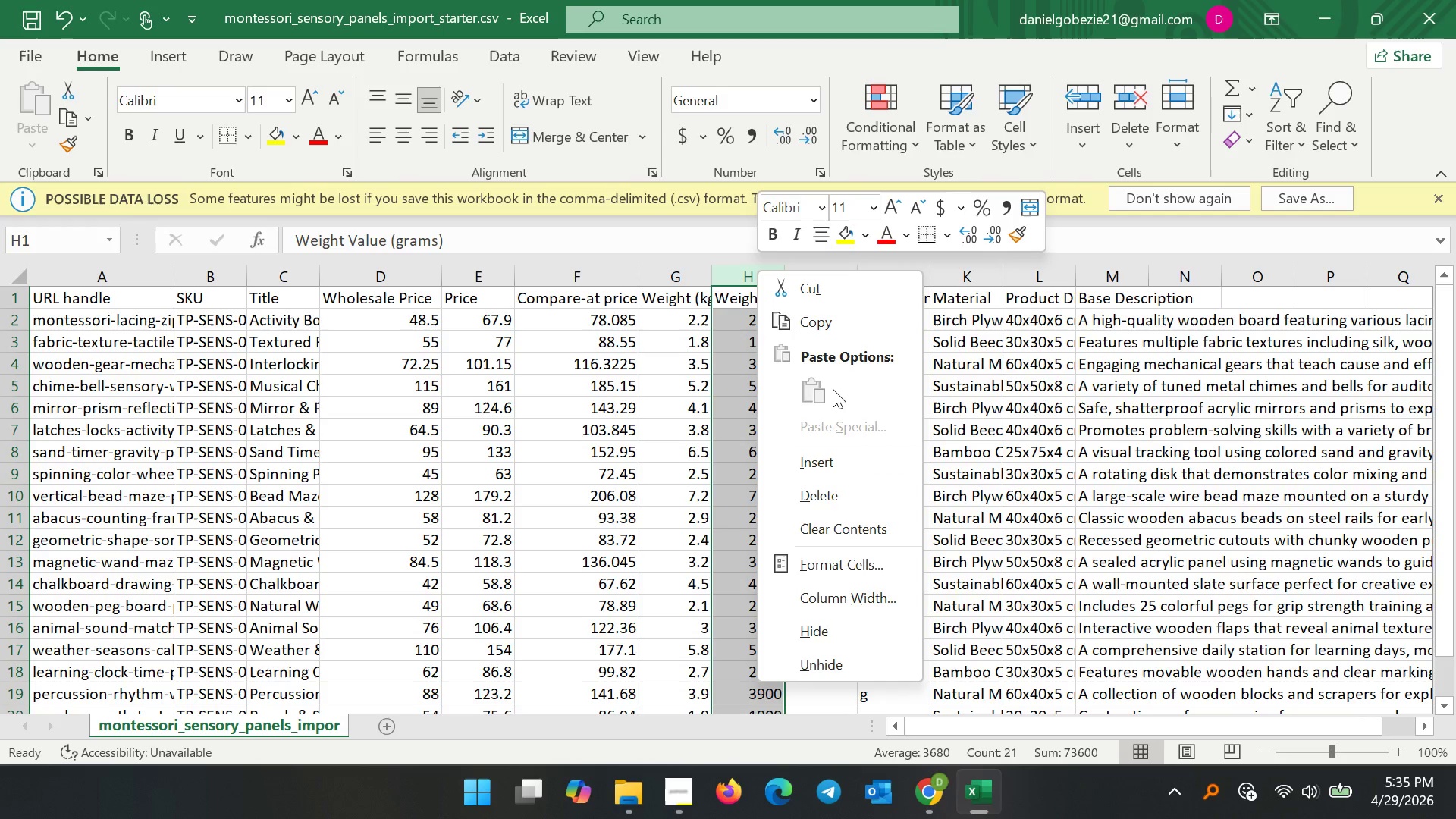 
left_click([822, 327])
 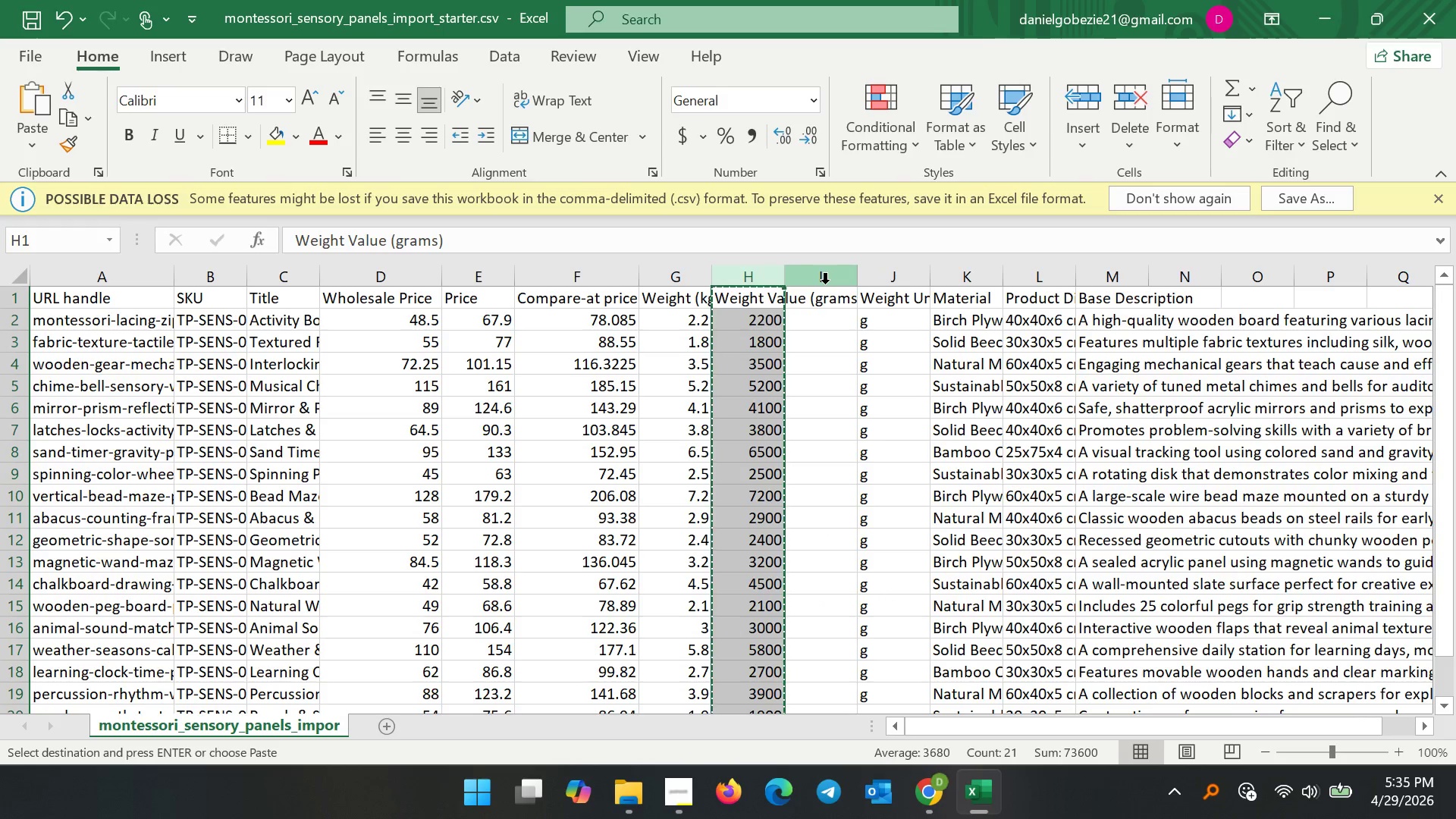 
left_click([825, 284])
 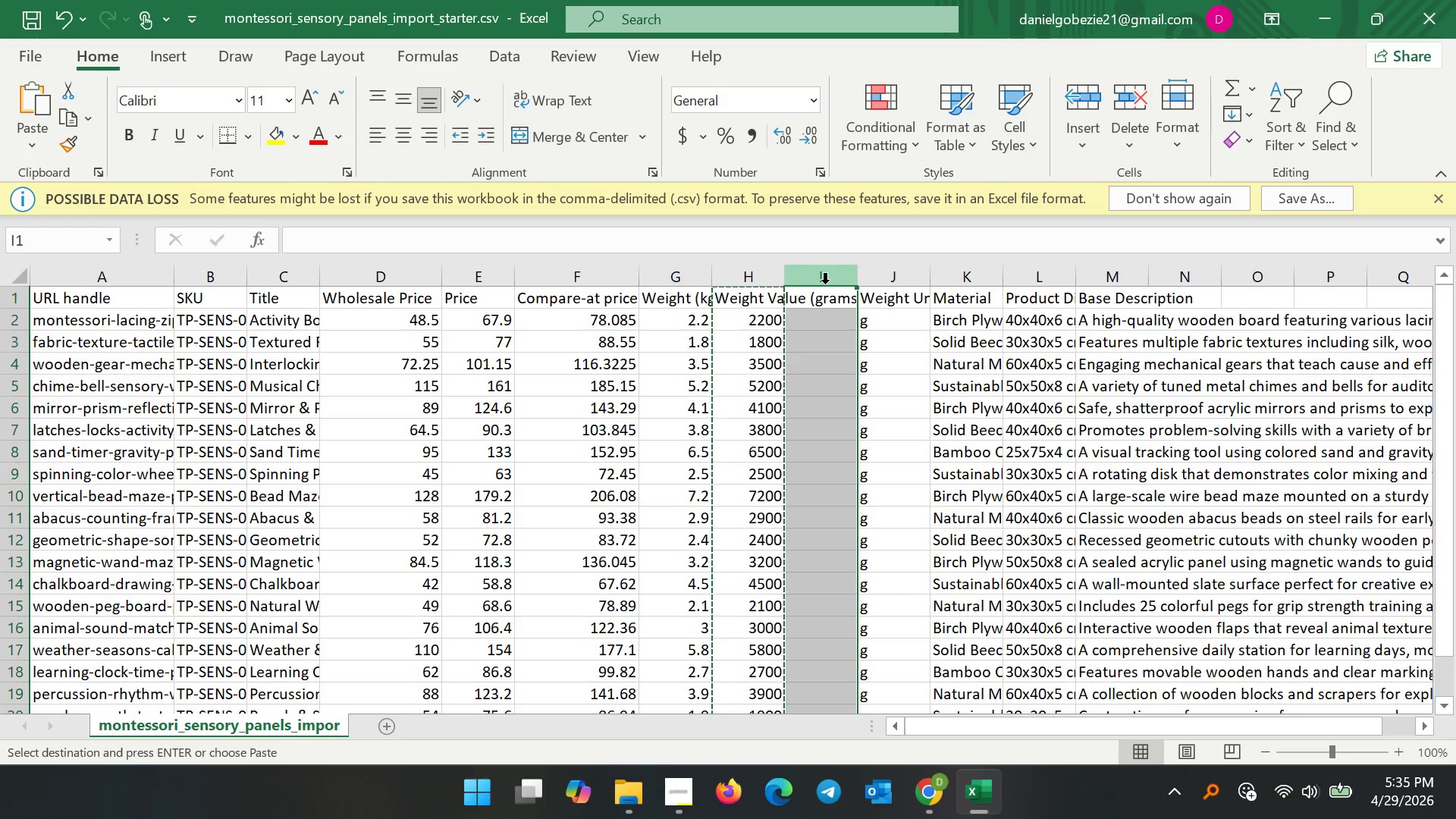 
right_click([825, 284])
 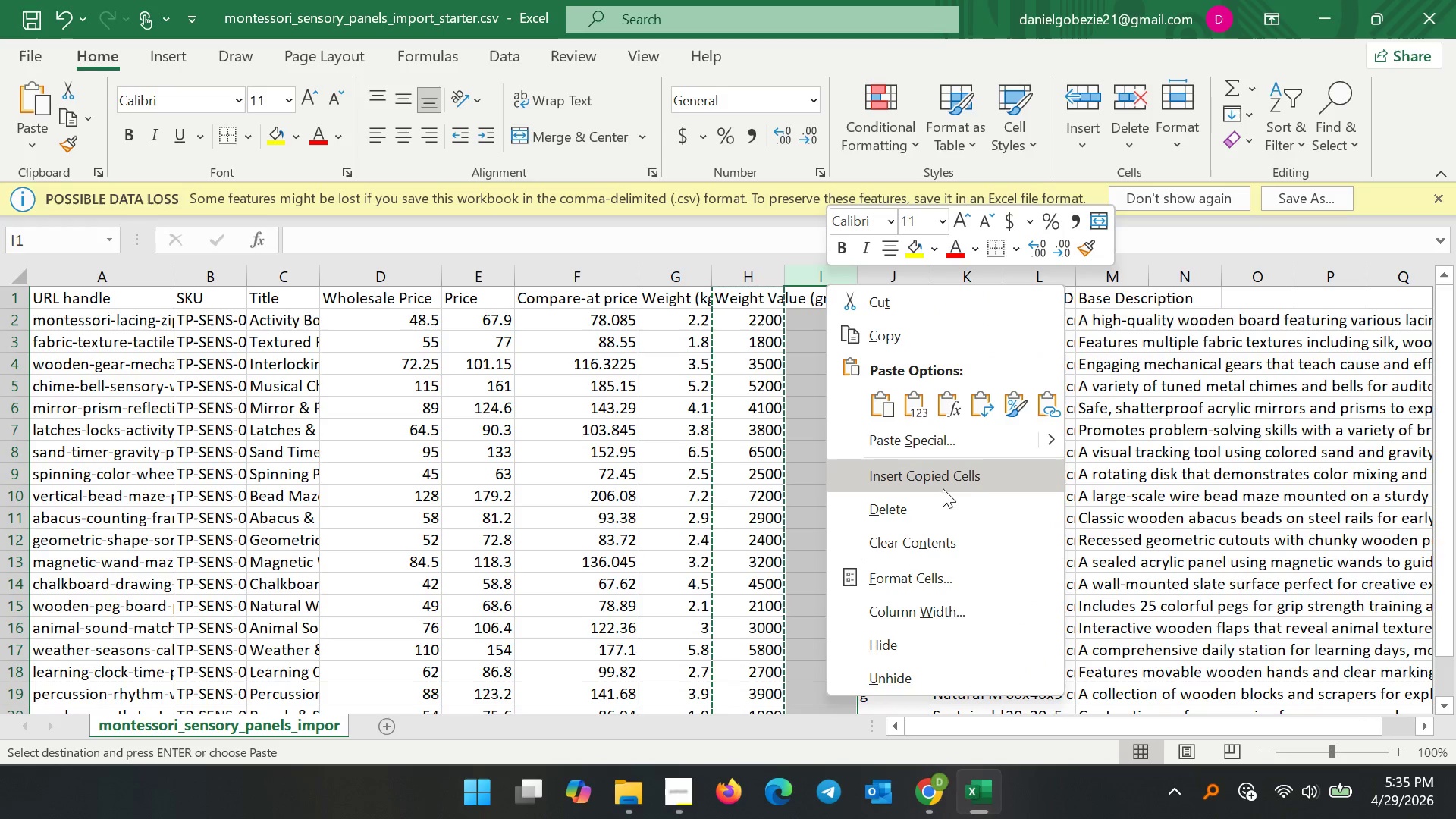 
left_click([955, 441])
 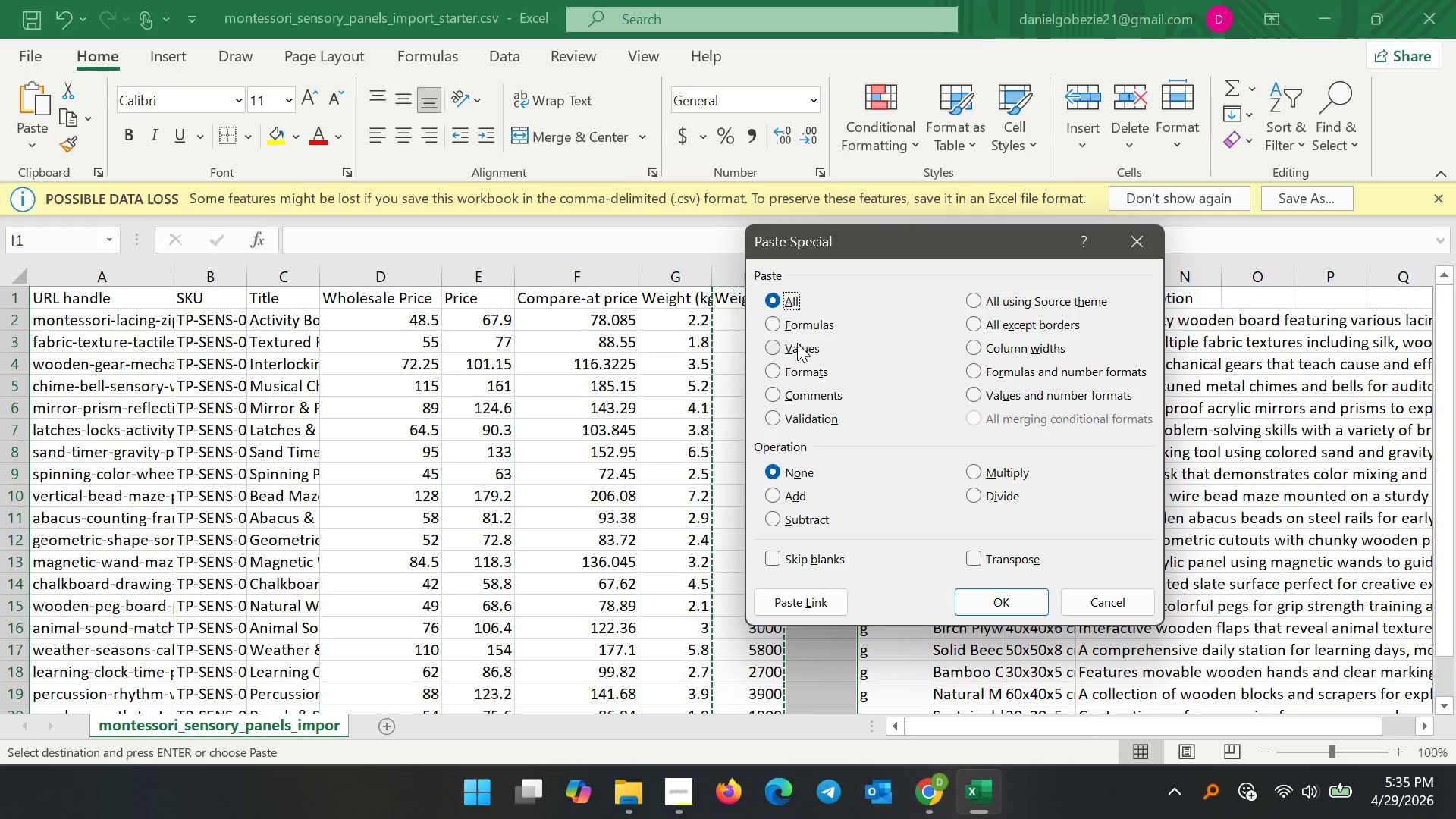 
left_click([797, 343])
 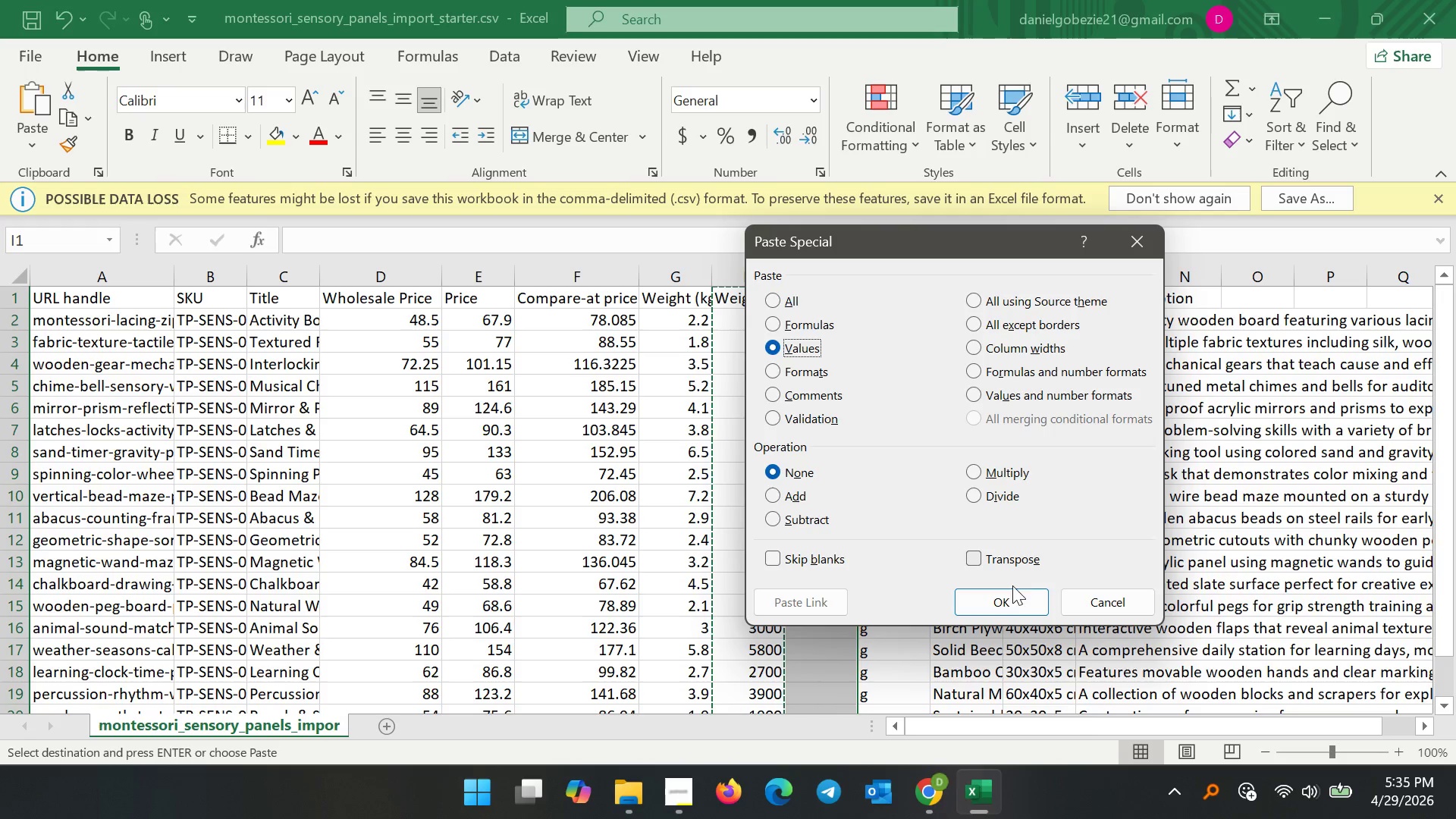 
left_click([1010, 592])
 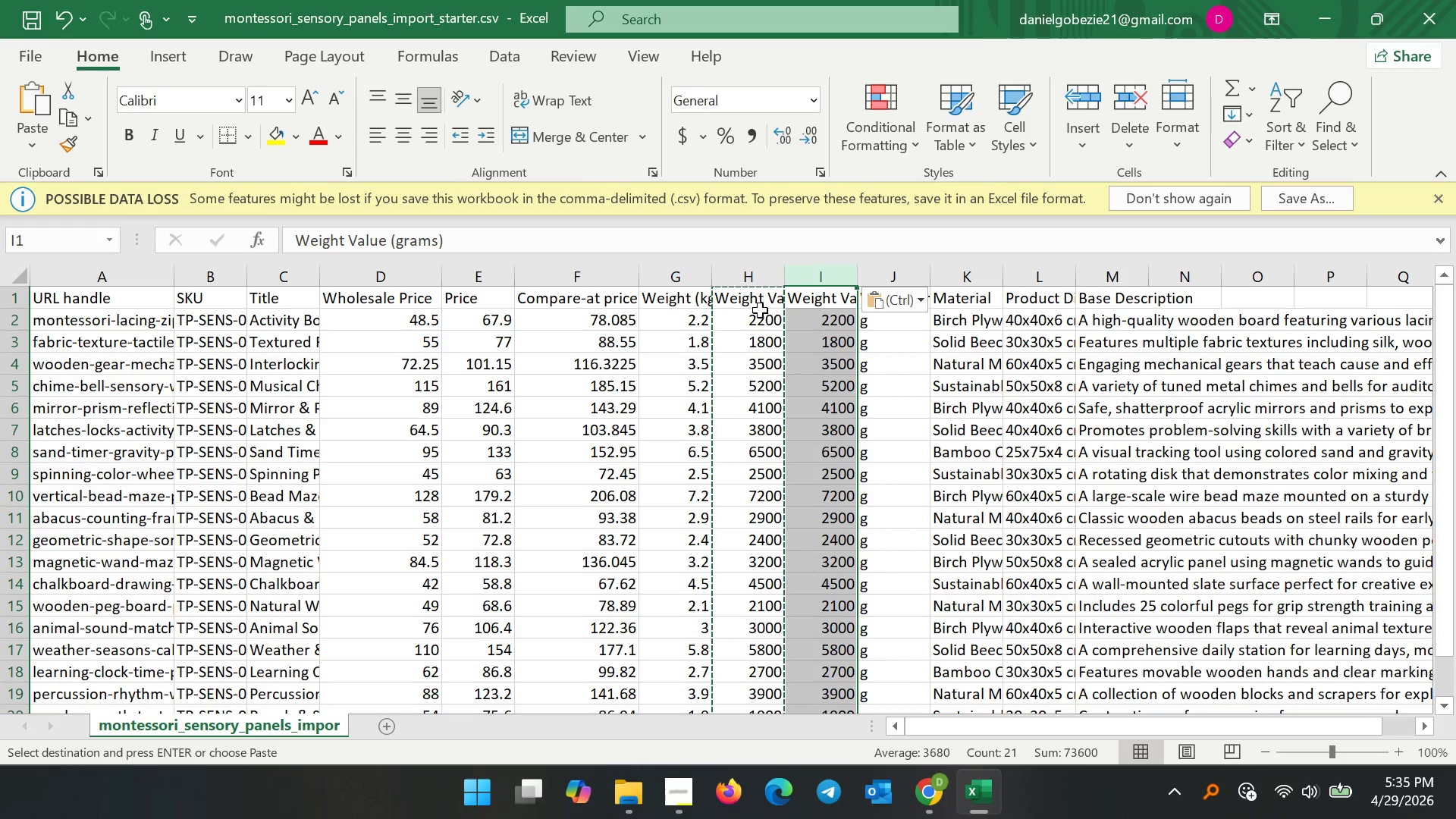 
left_click([757, 309])
 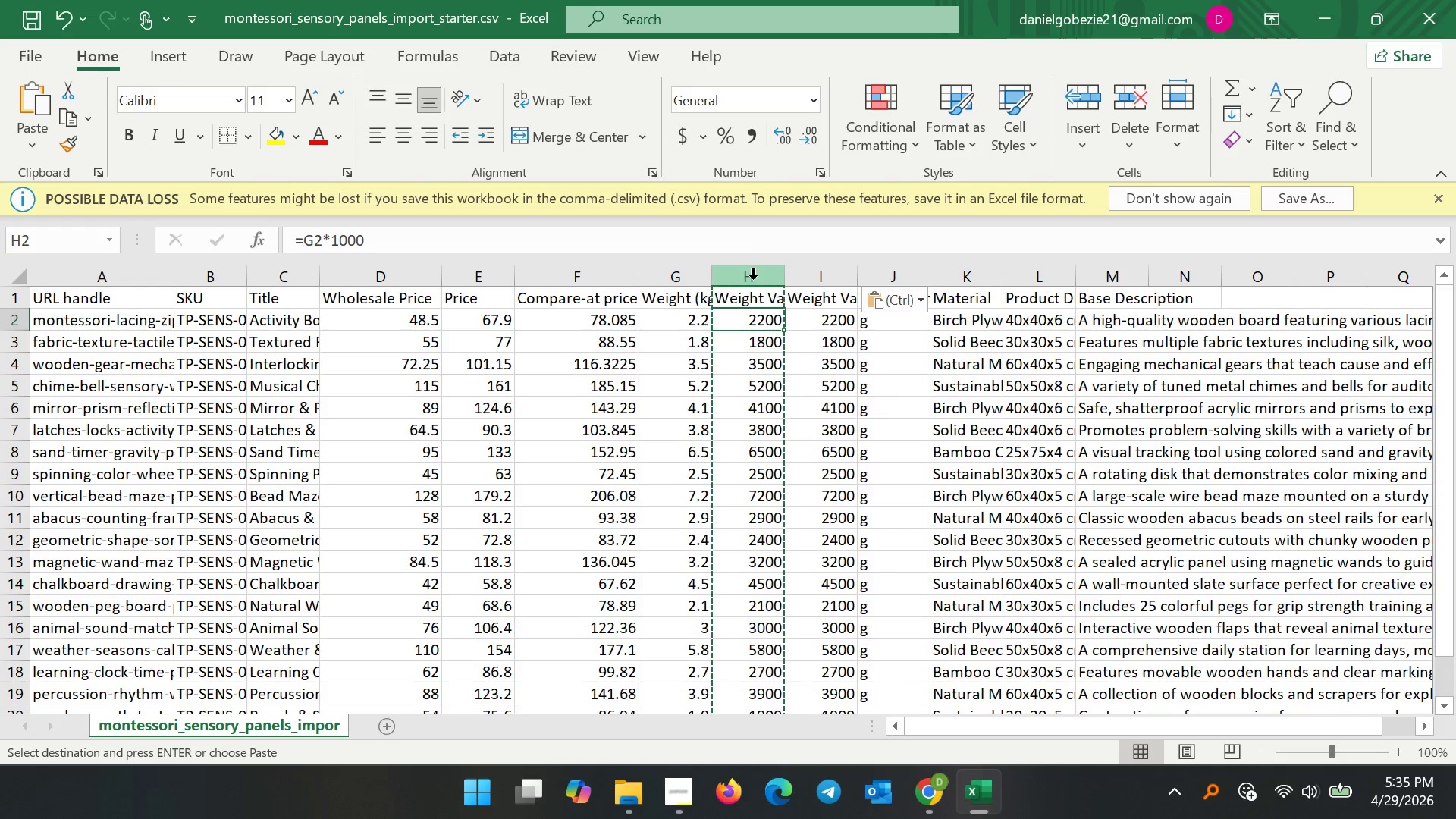 
double_click([753, 279])
 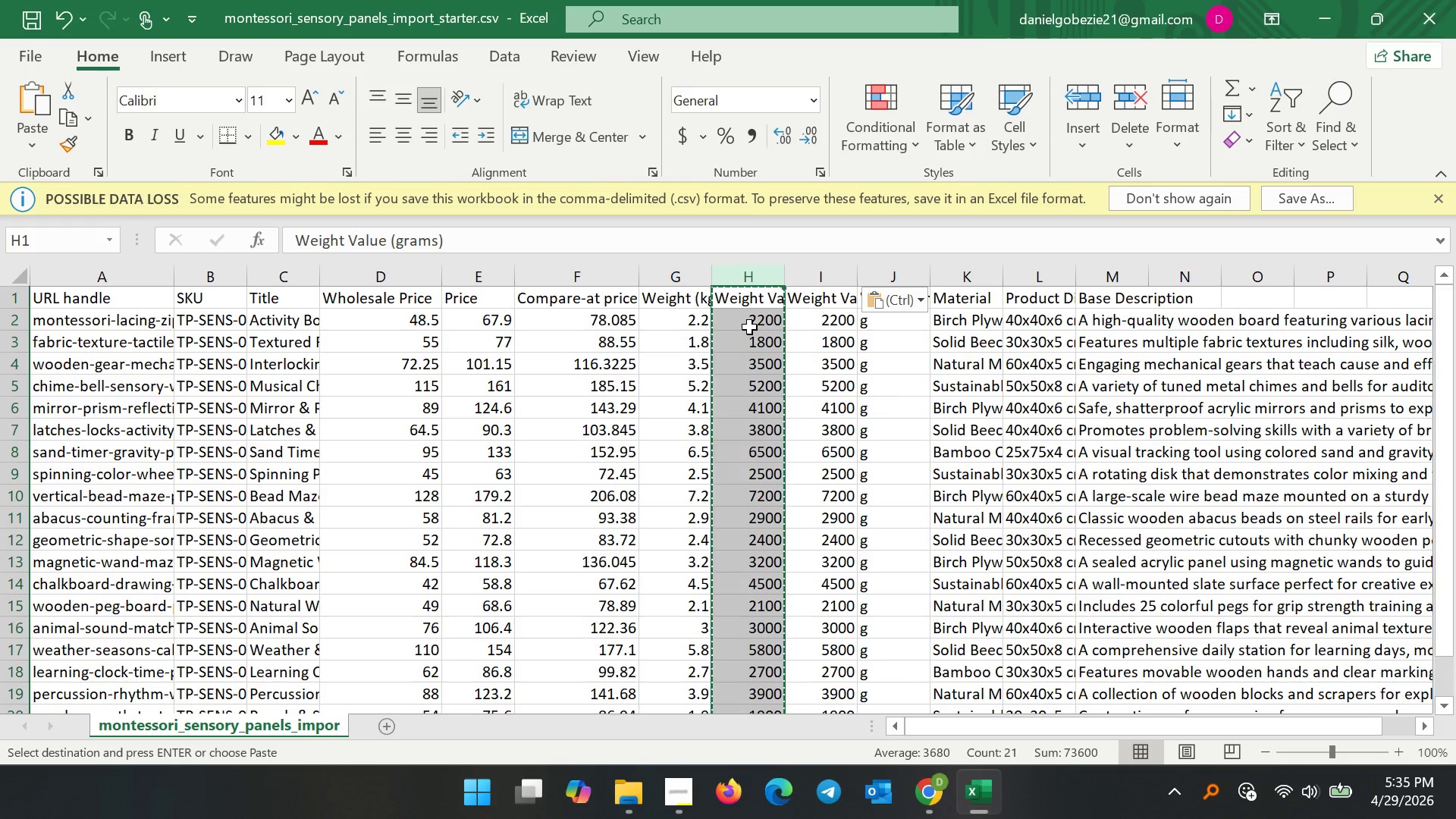 
right_click([749, 327])
 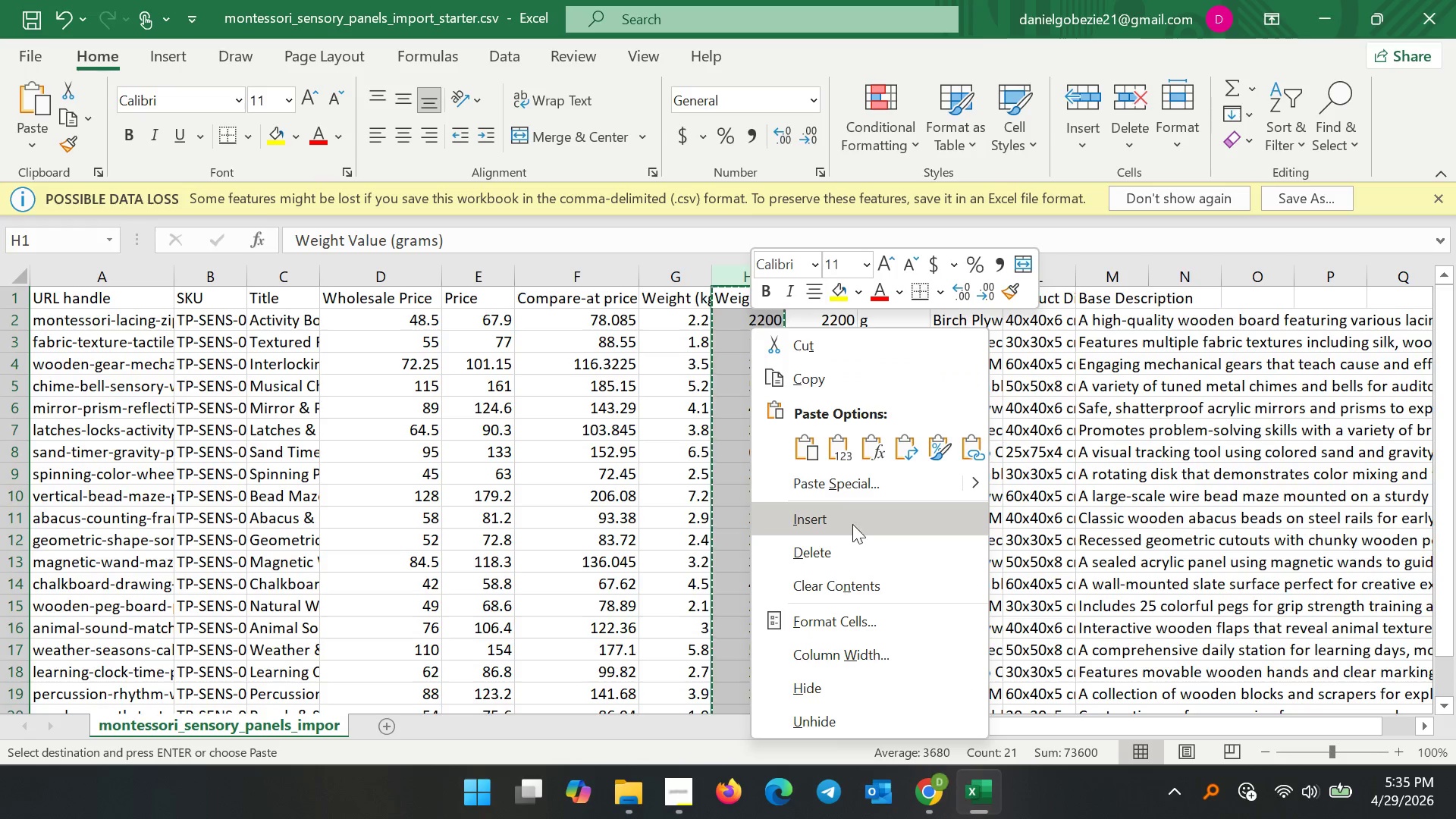 
left_click([855, 547])
 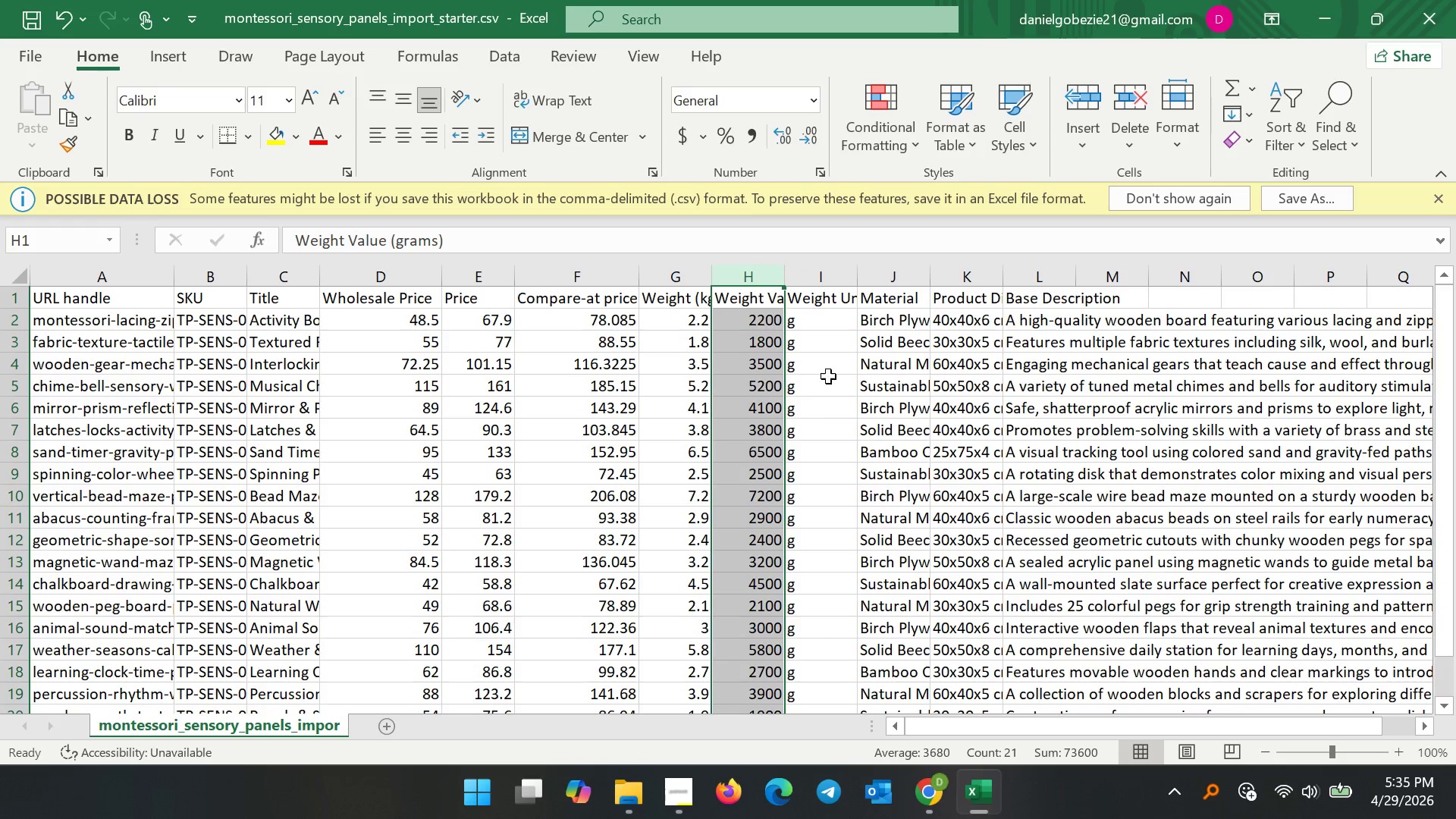 
left_click([830, 375])
 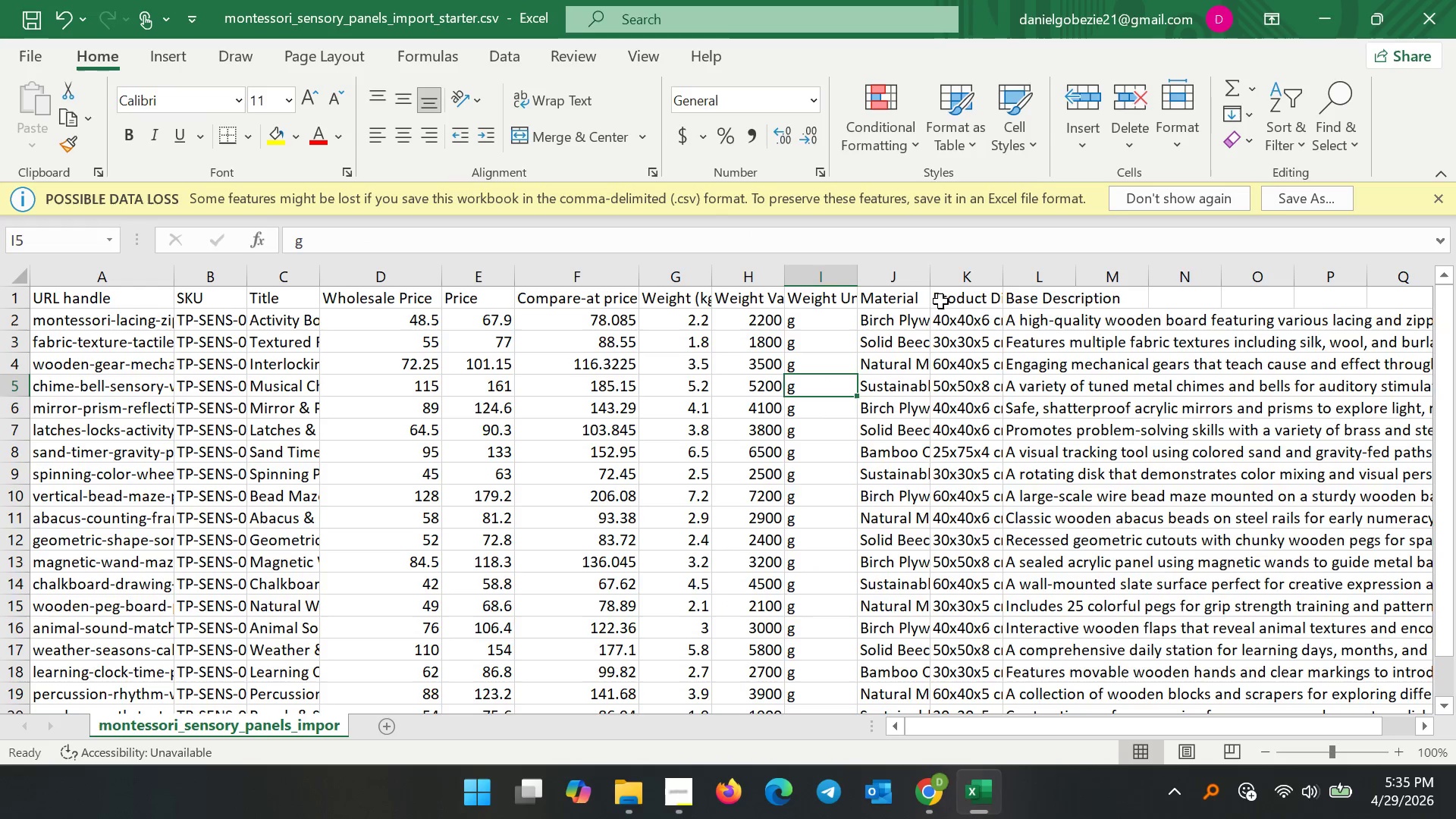 
left_click([874, 275])
 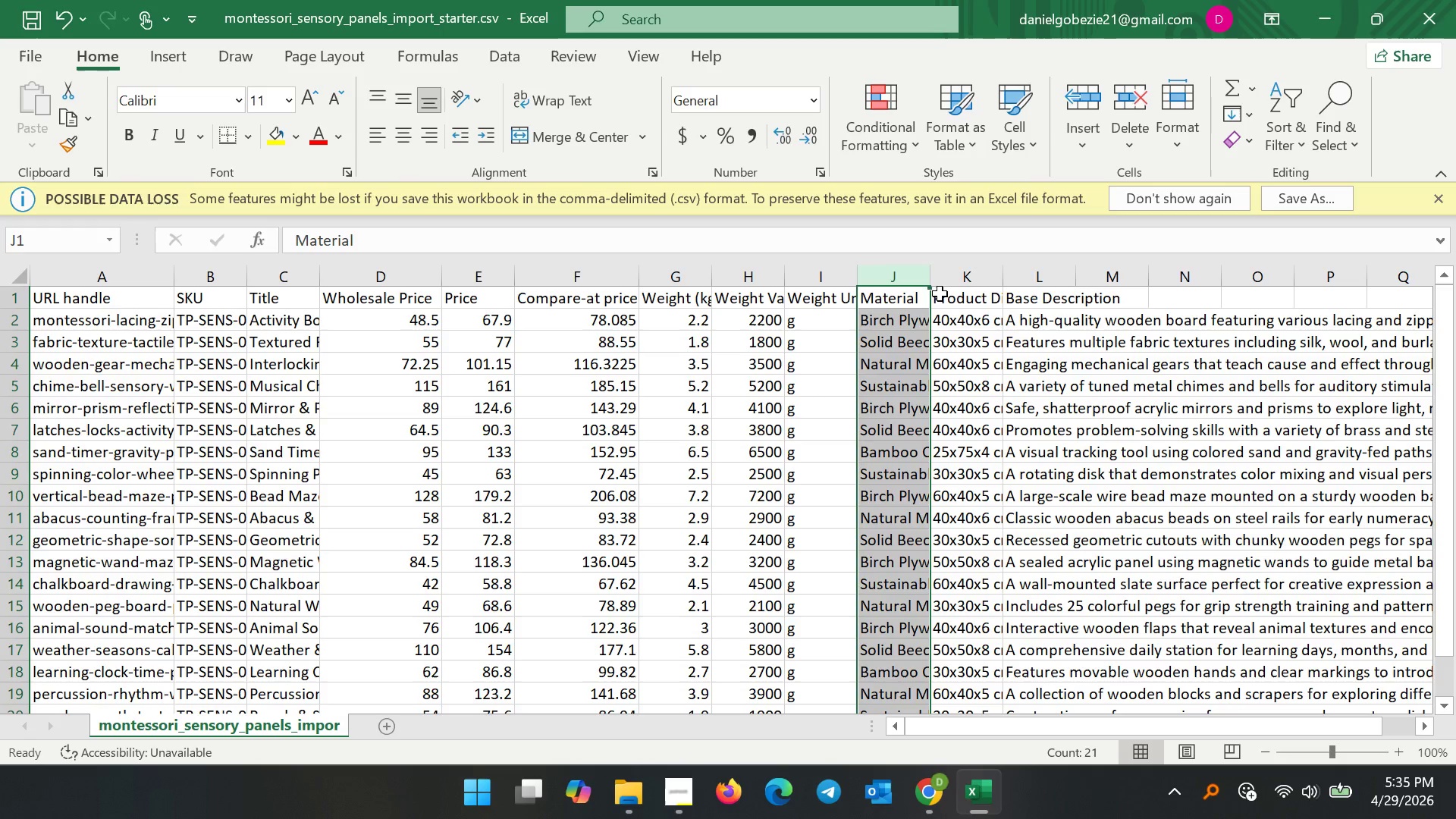 
right_click([910, 281])
 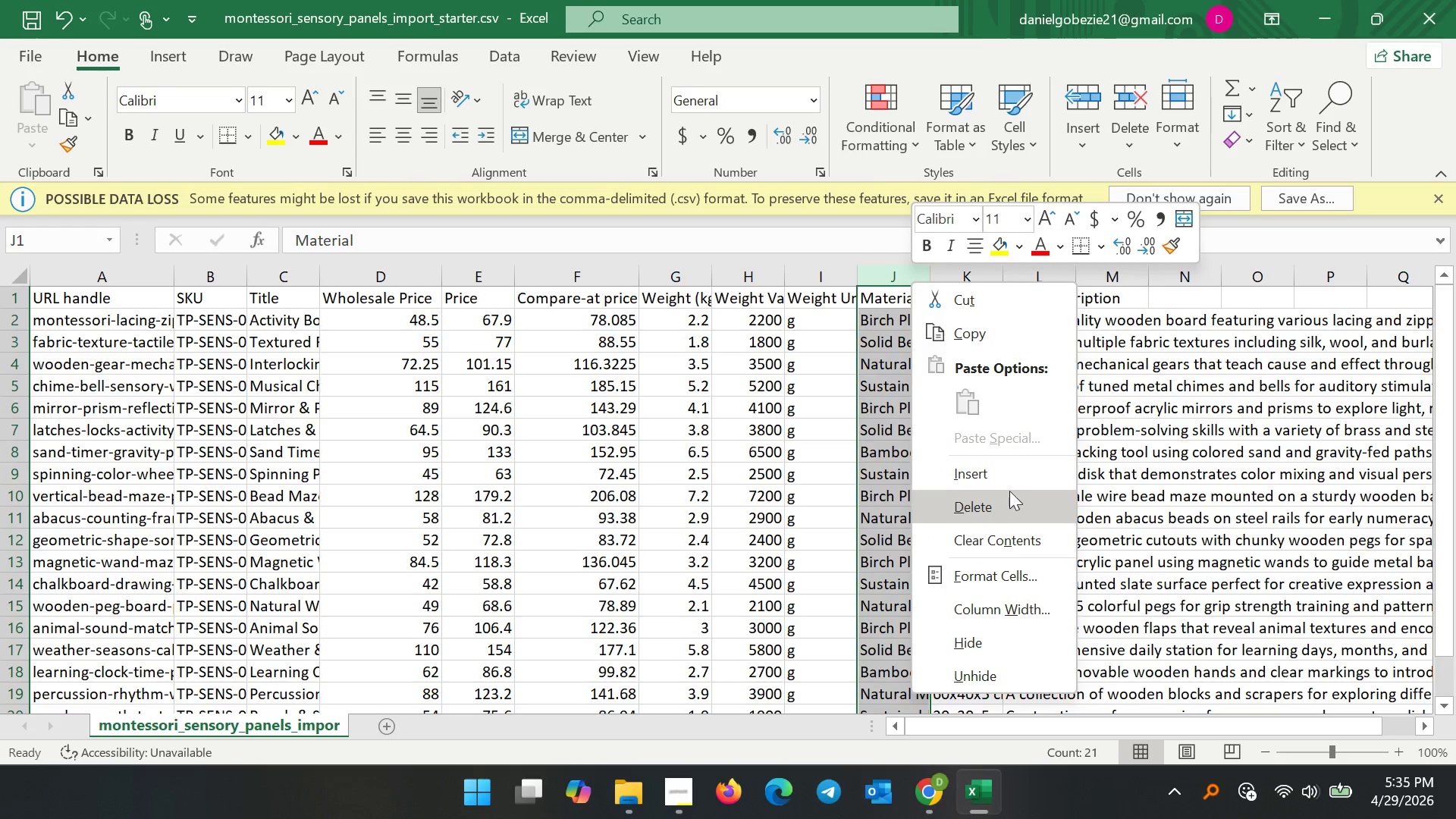 
left_click([999, 475])
 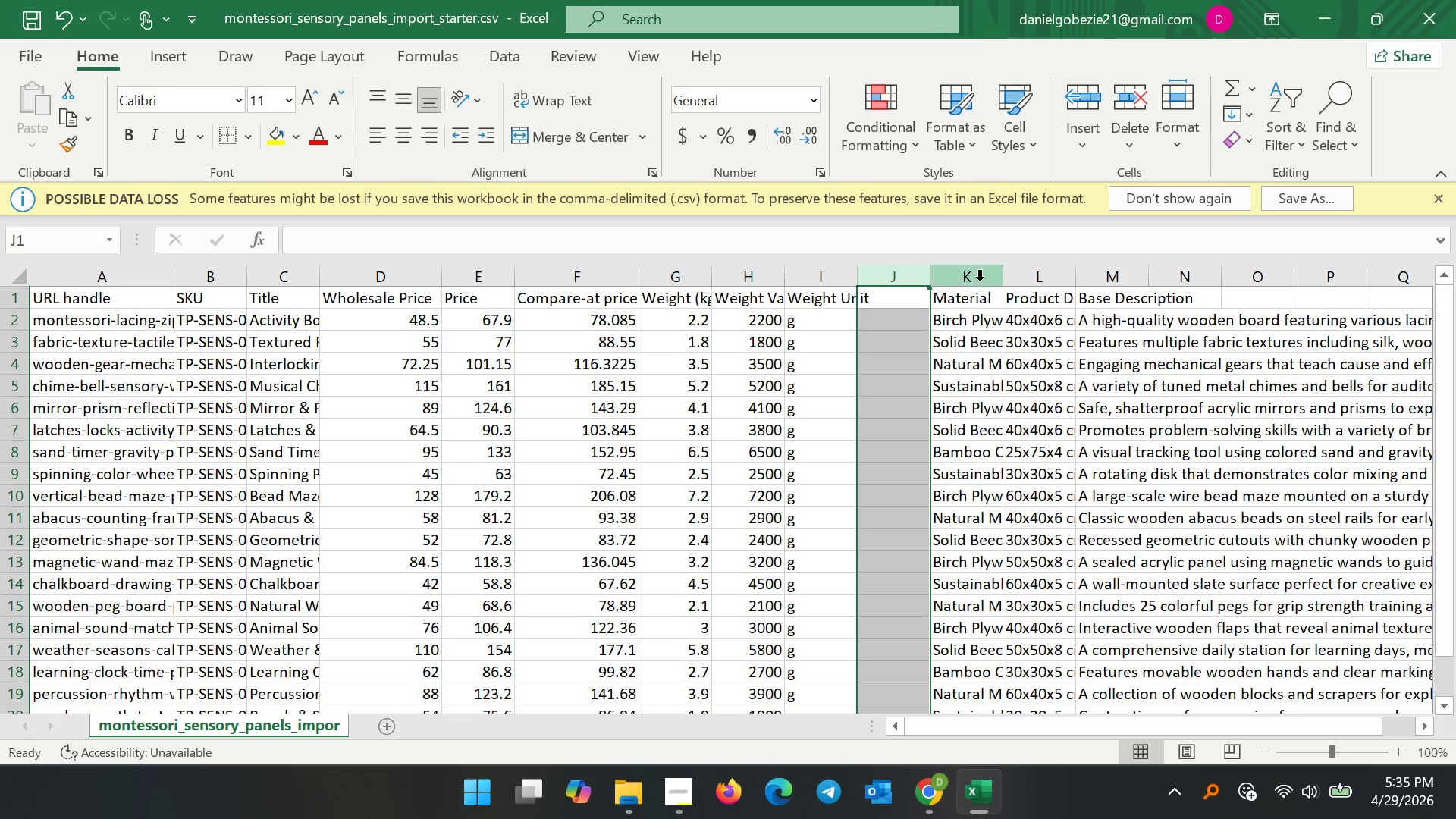 
left_click([978, 280])
 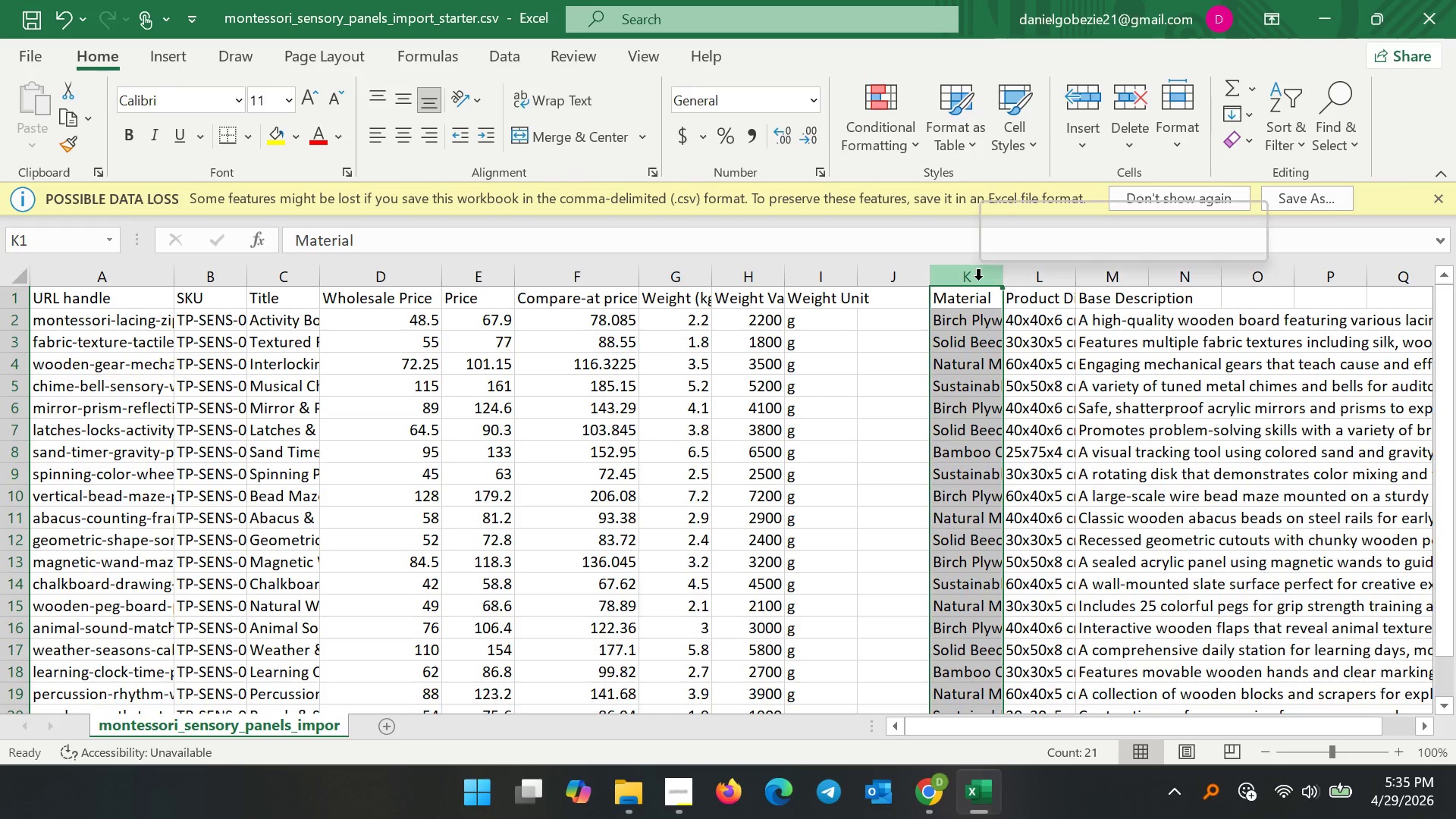 
right_click([978, 280])
 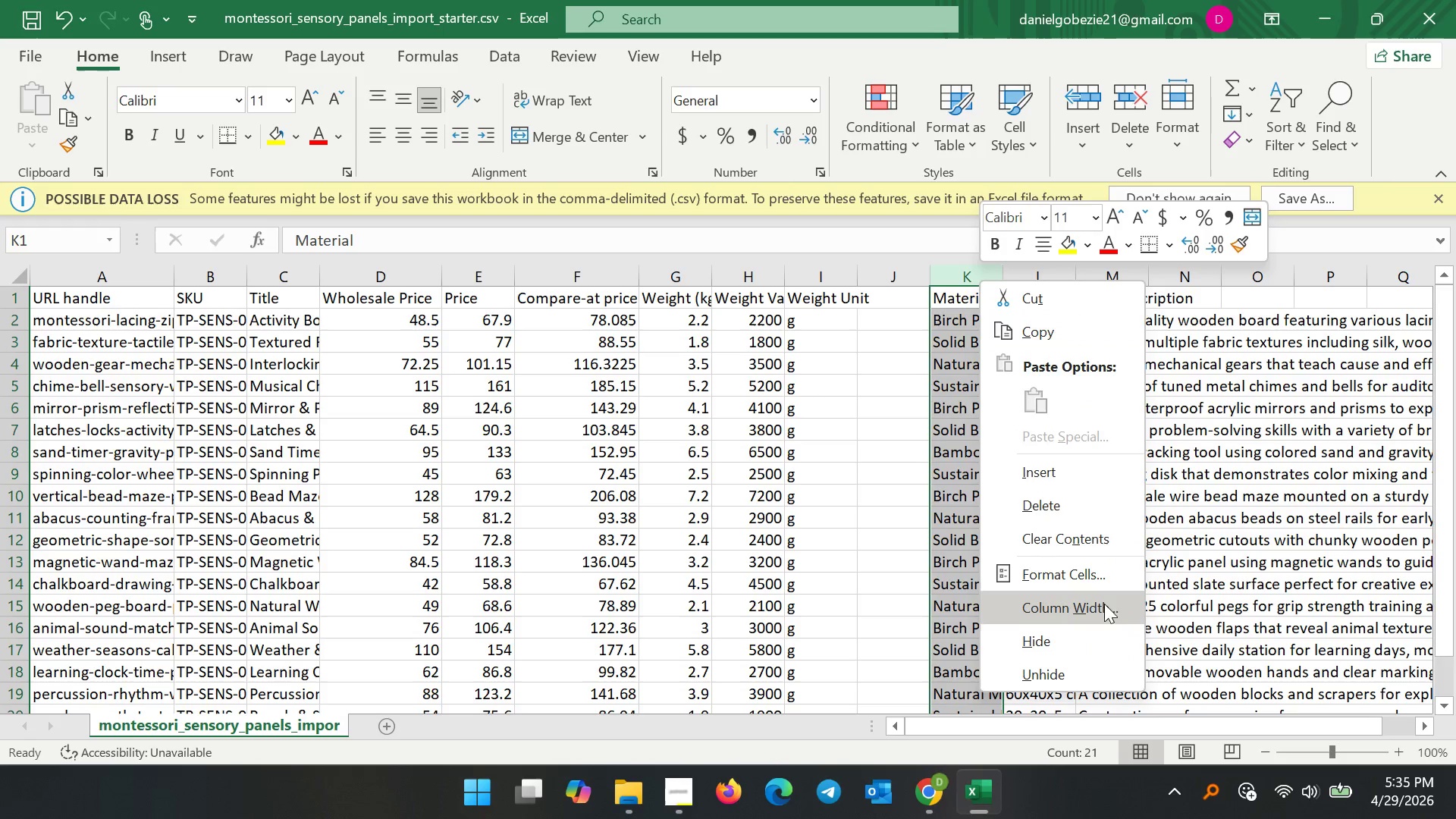 
left_click([1050, 466])
 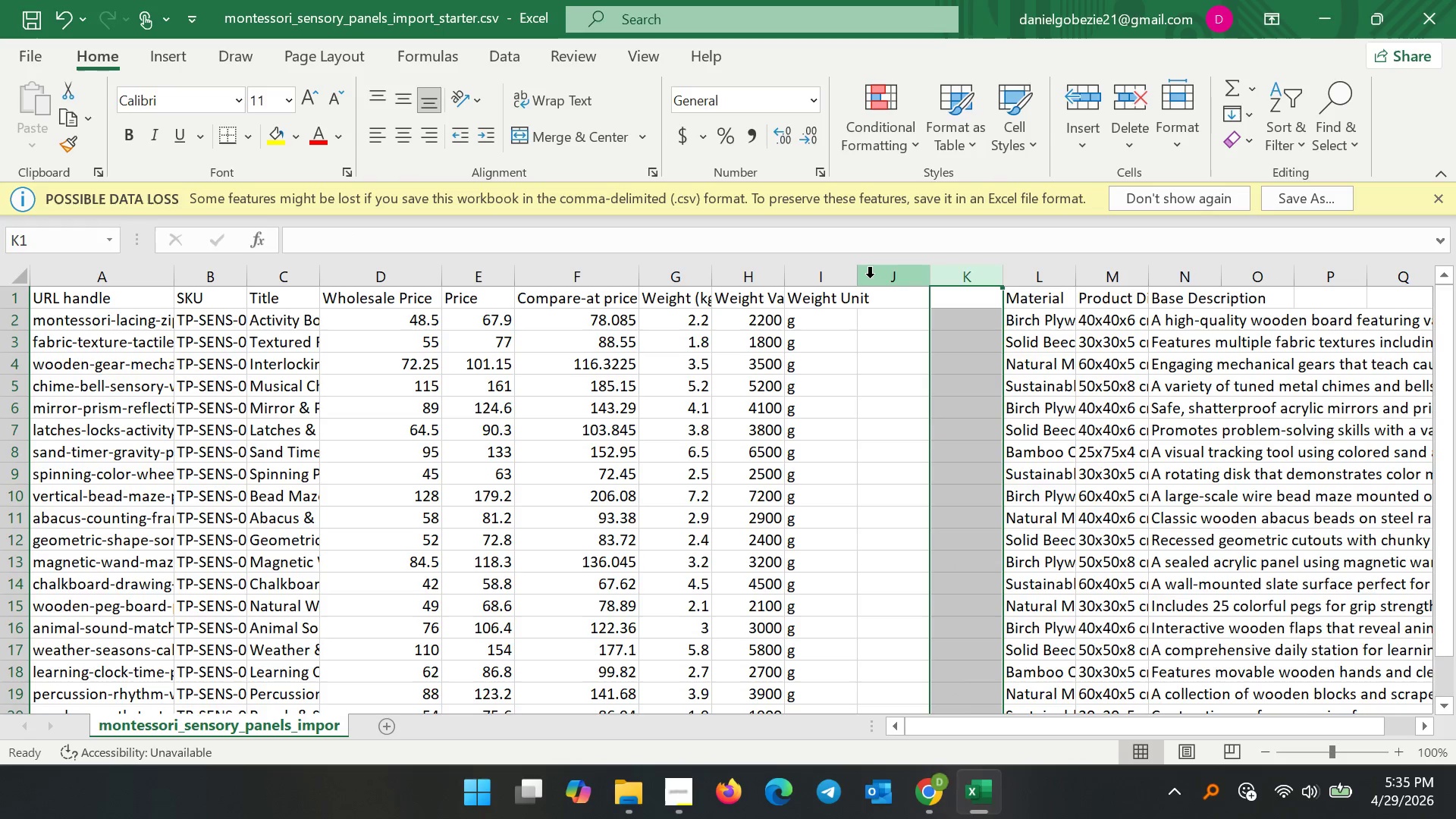 
left_click([863, 273])
 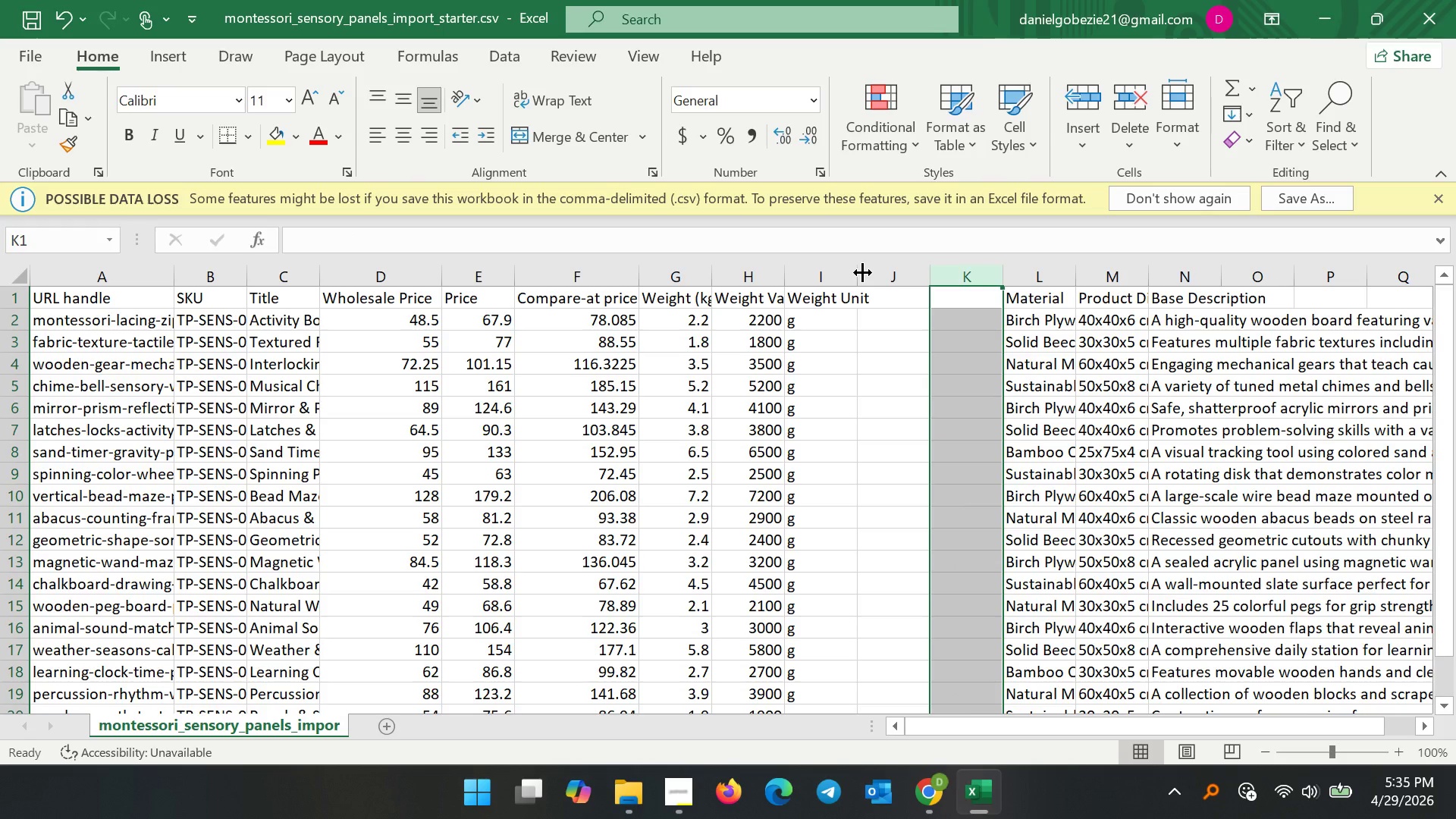 
left_click_drag(start_coordinate=[862, 272], to_coordinate=[878, 281])
 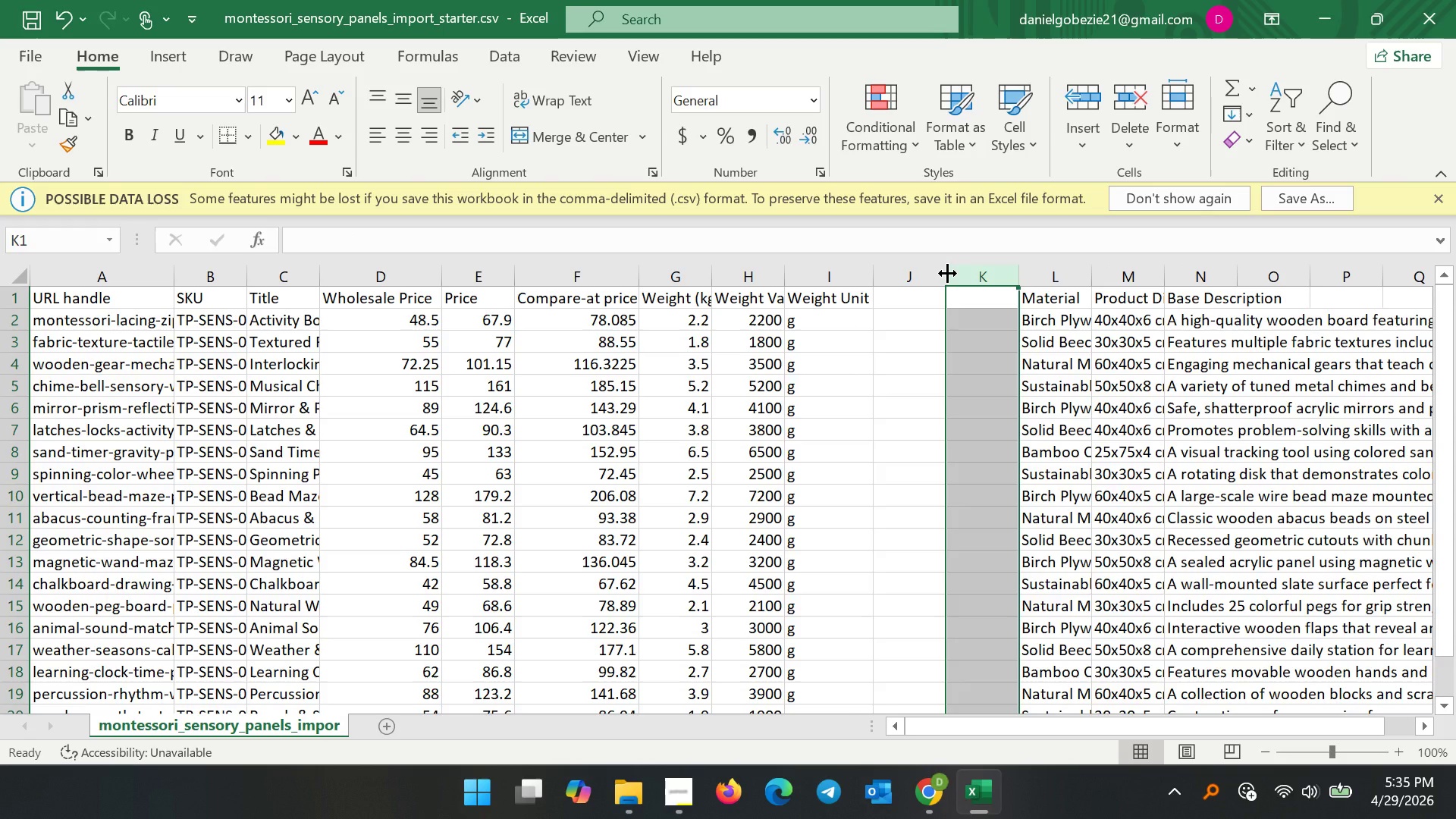 
left_click_drag(start_coordinate=[947, 273], to_coordinate=[980, 273])
 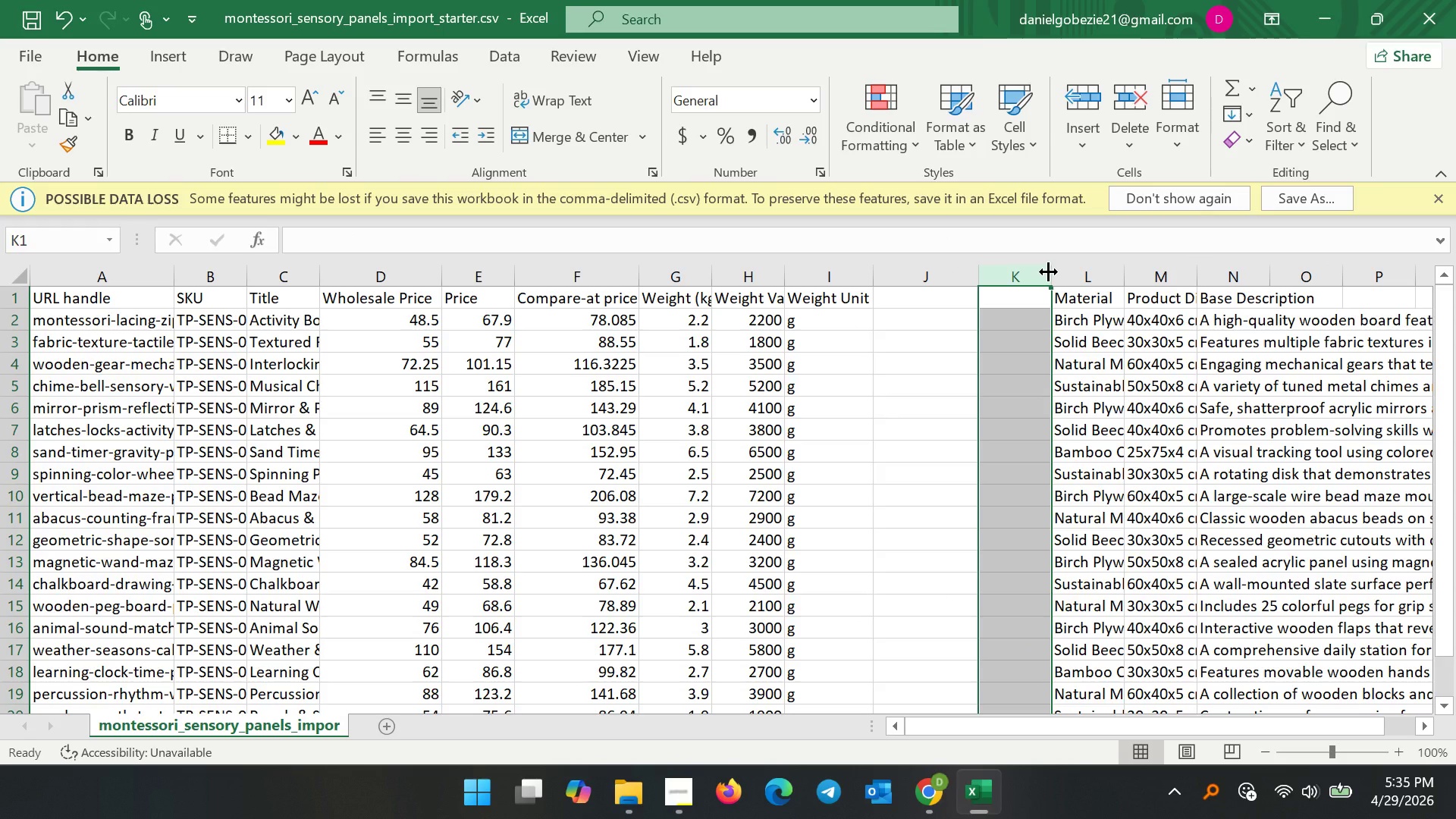 
left_click_drag(start_coordinate=[1048, 271], to_coordinate=[1090, 271])
 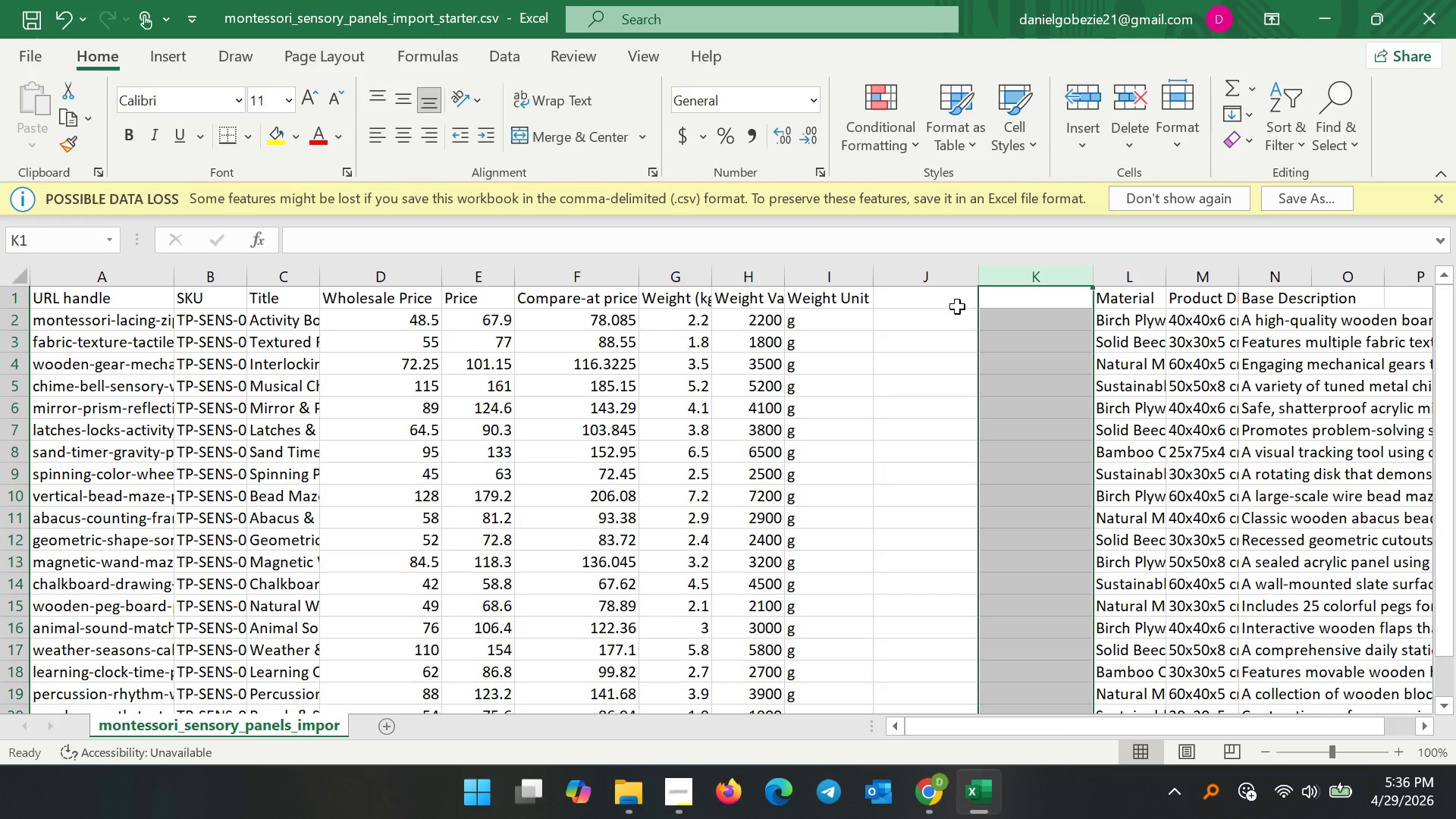 
double_click([957, 306])
 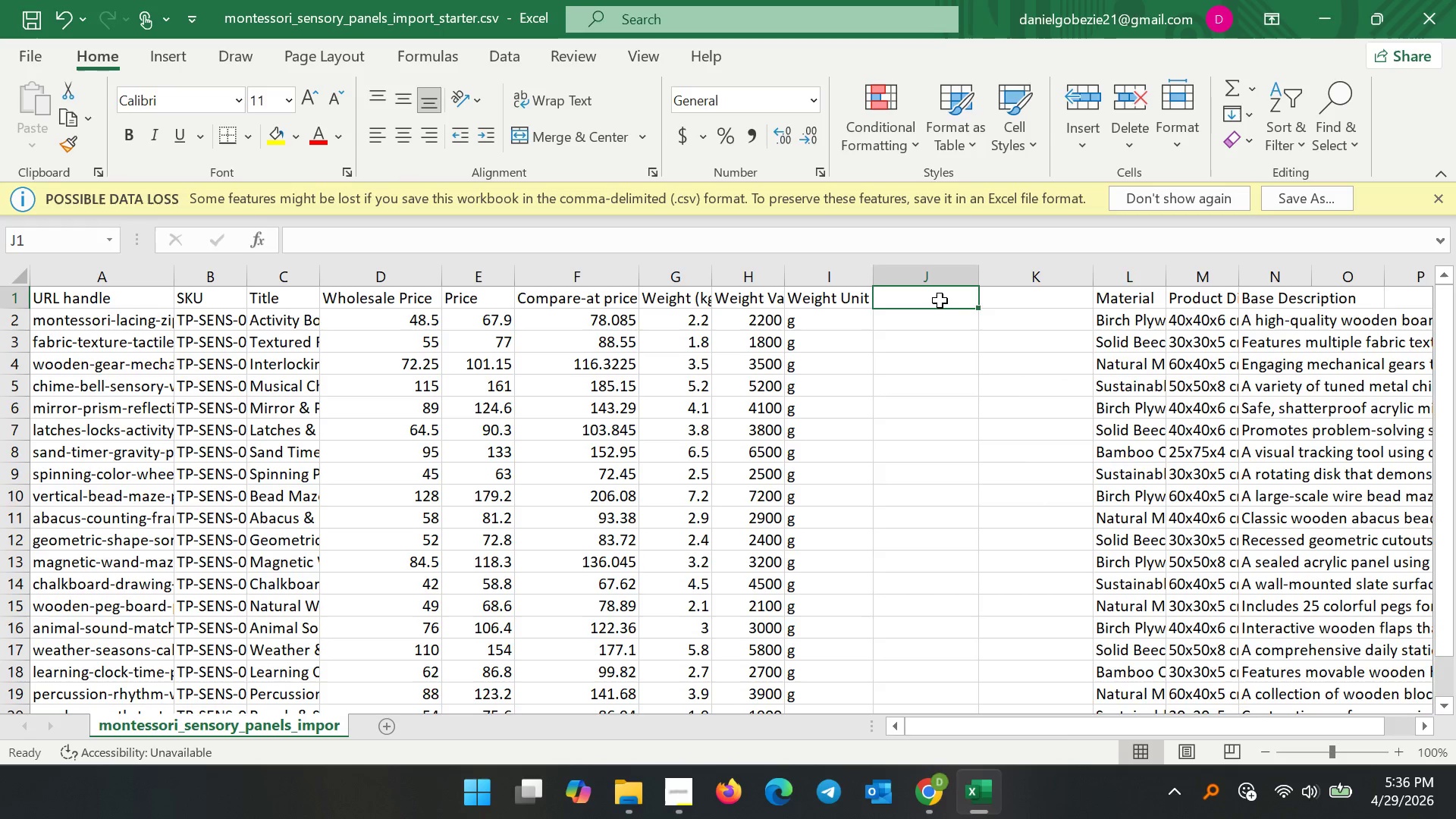 
double_click([940, 300])
 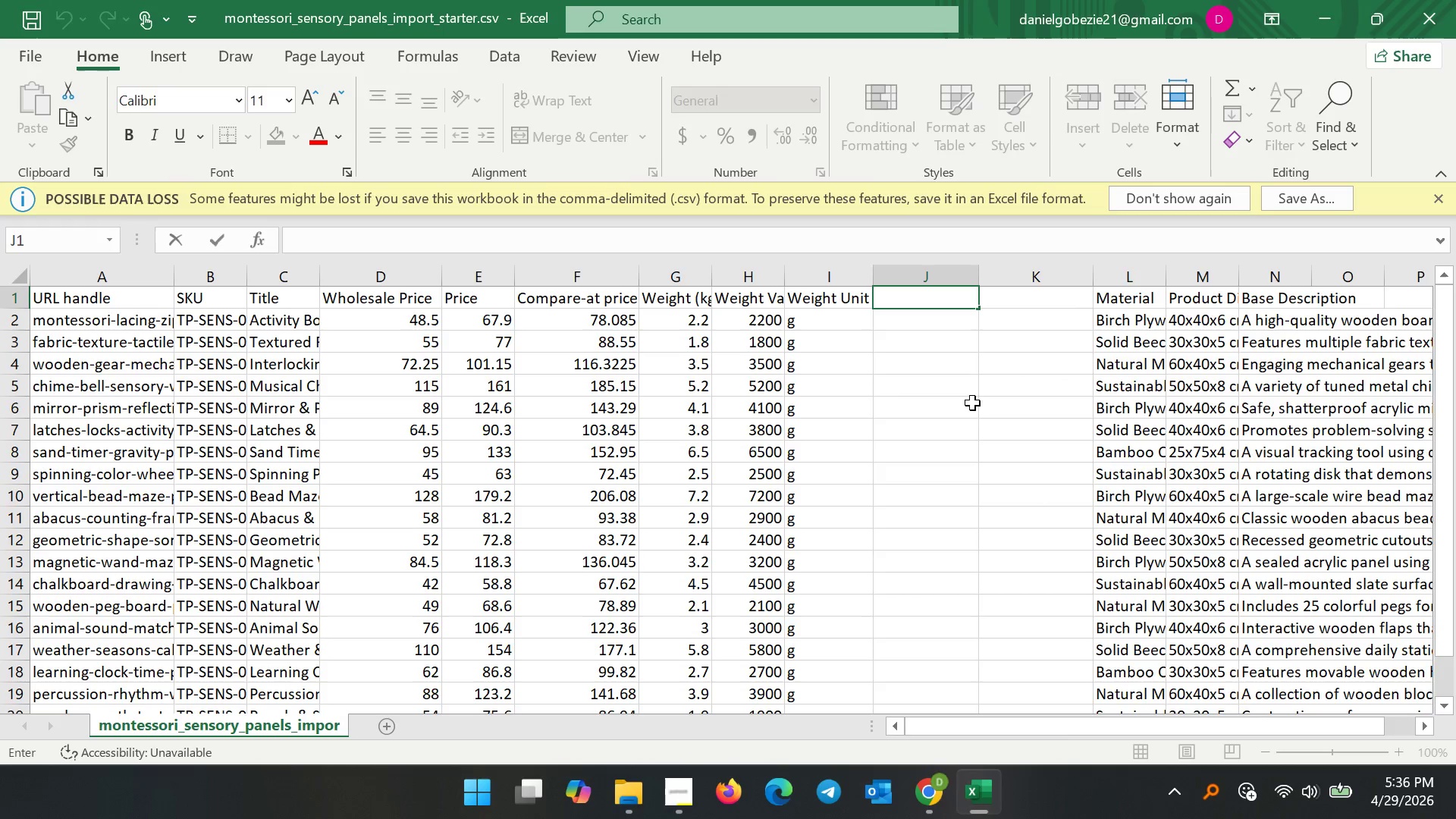 
scroll: coordinate [971, 434], scroll_direction: up, amount: 2.0
 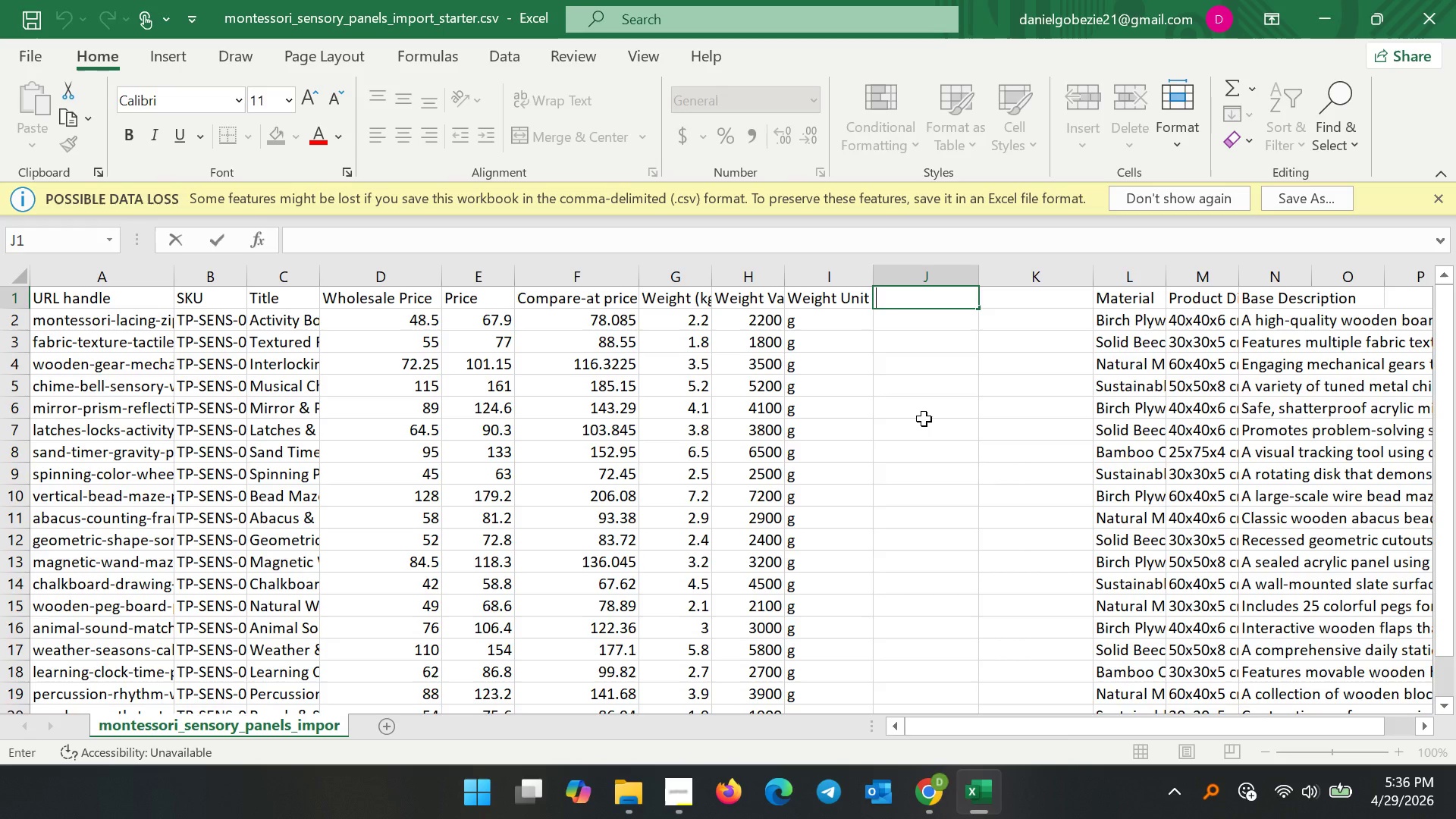 
wait(13.37)
 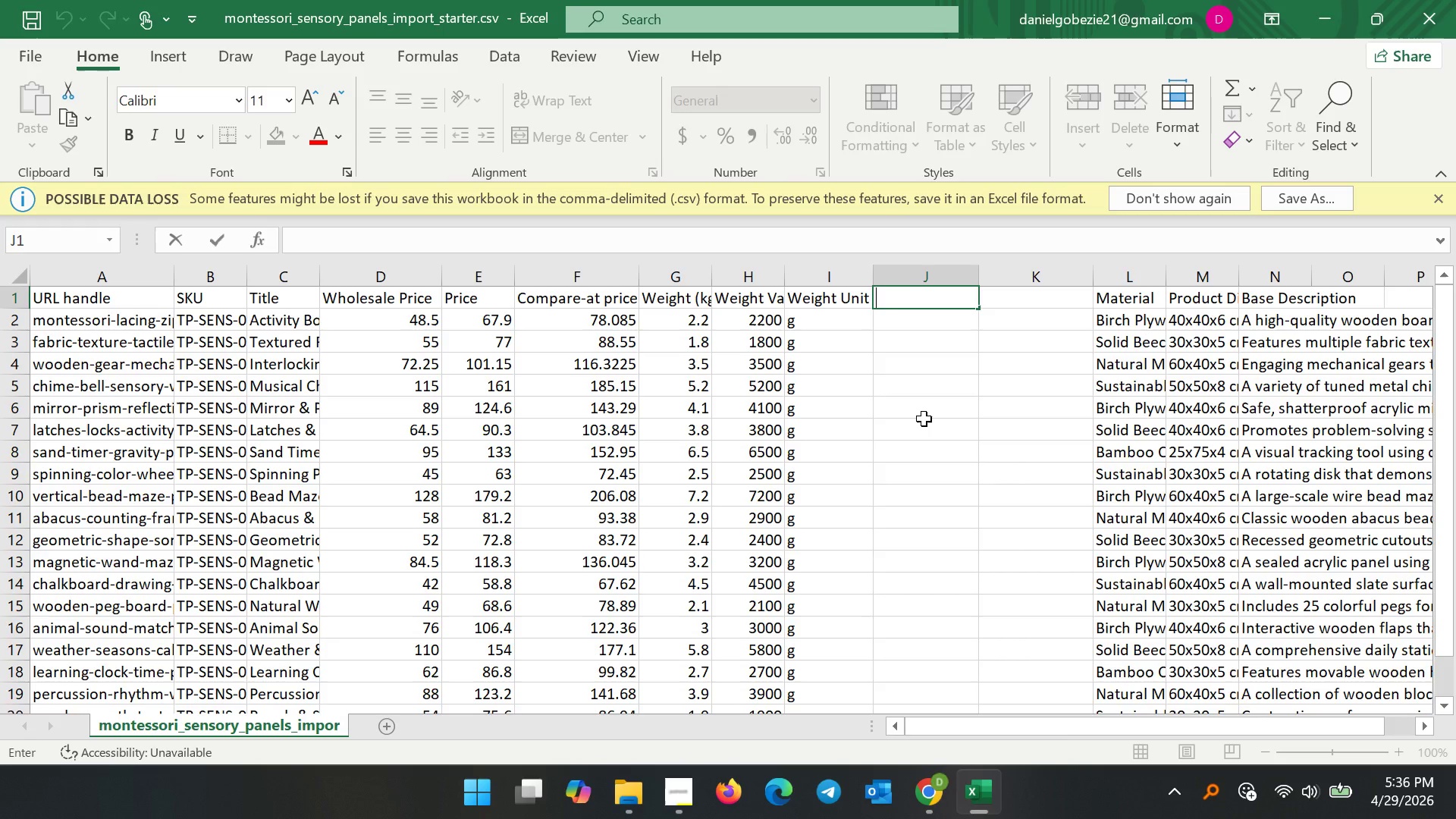 
type(Option 1 name)
 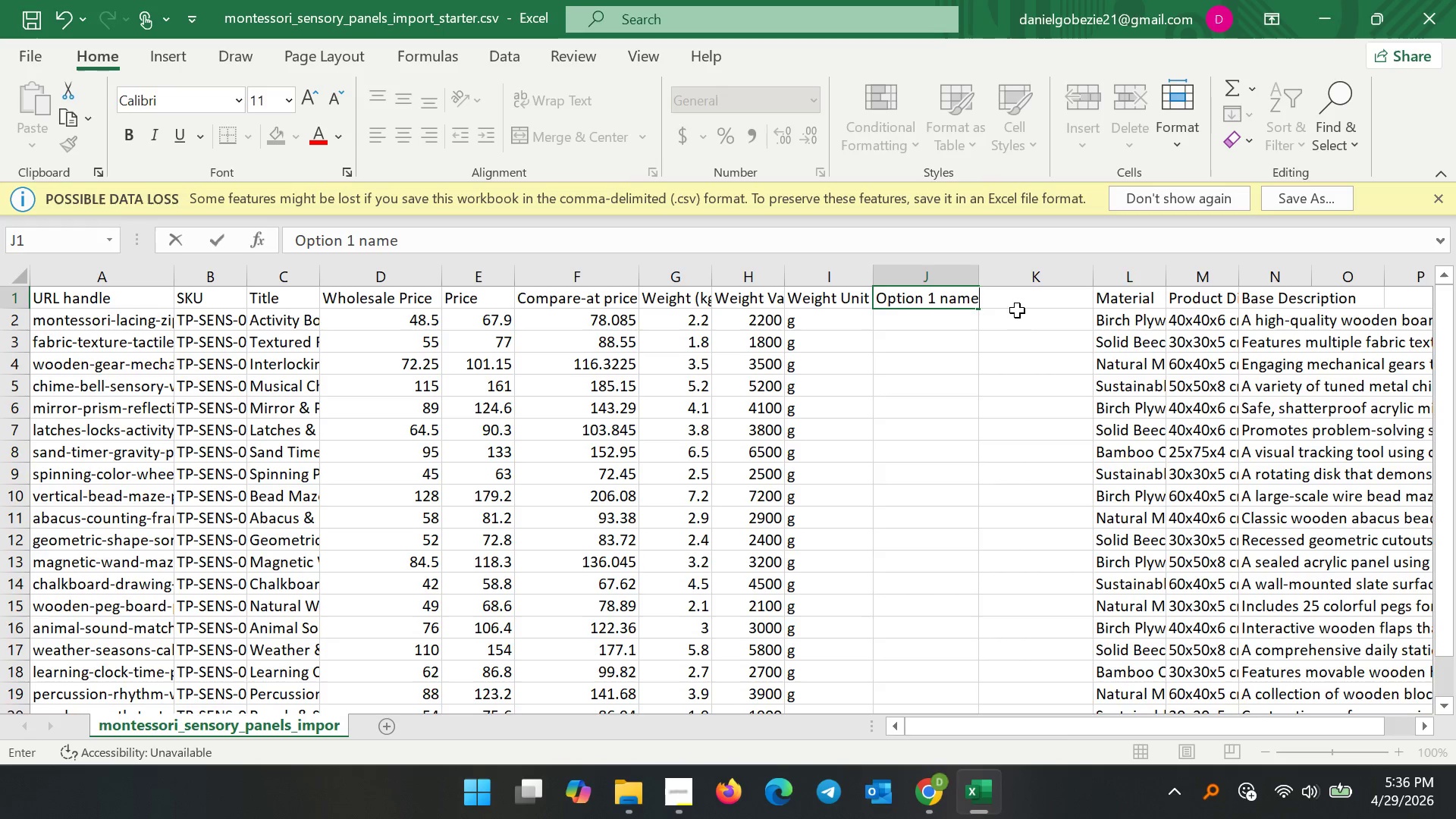 
double_click([1021, 298])
 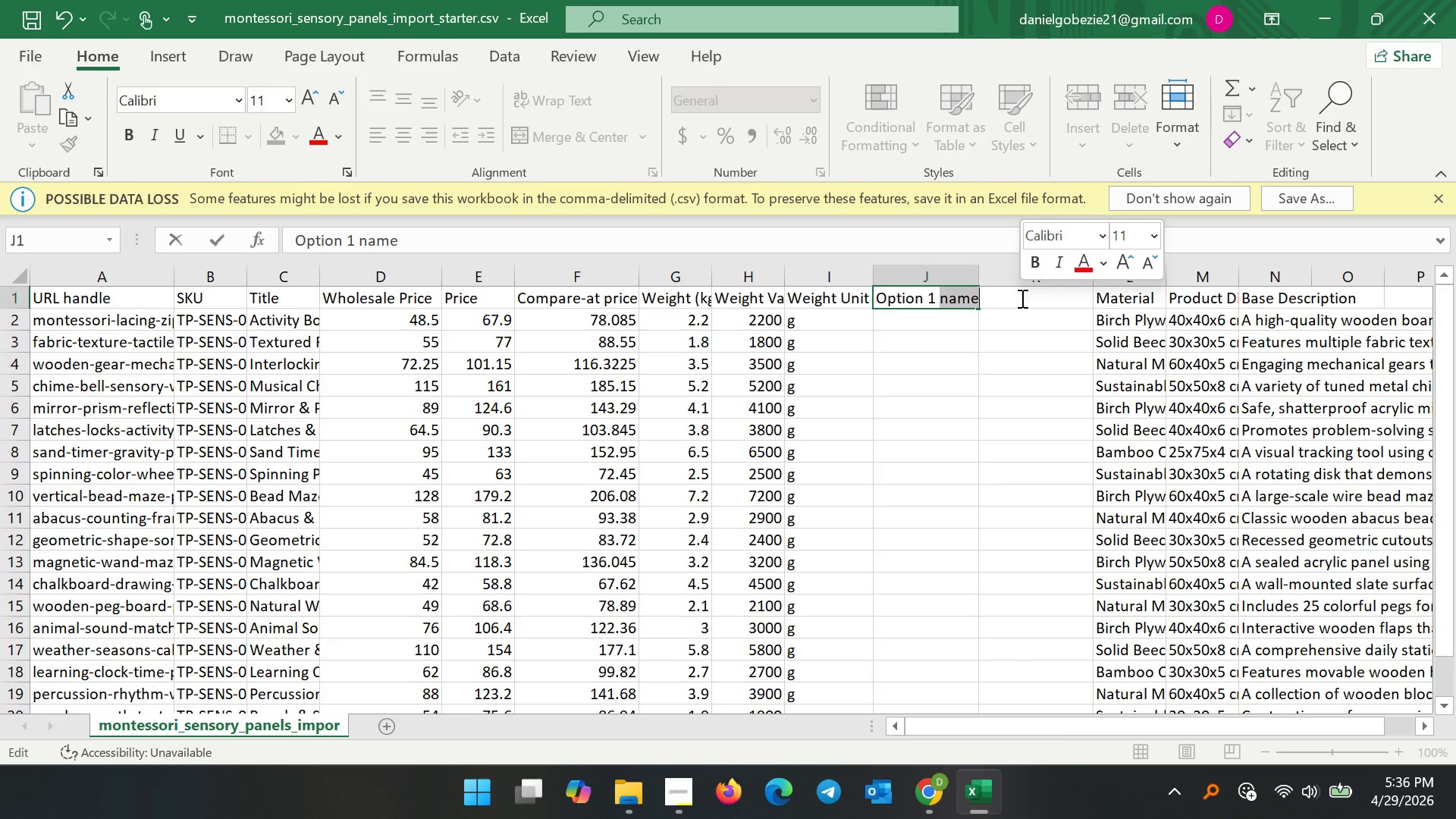 
left_click([1021, 298])
 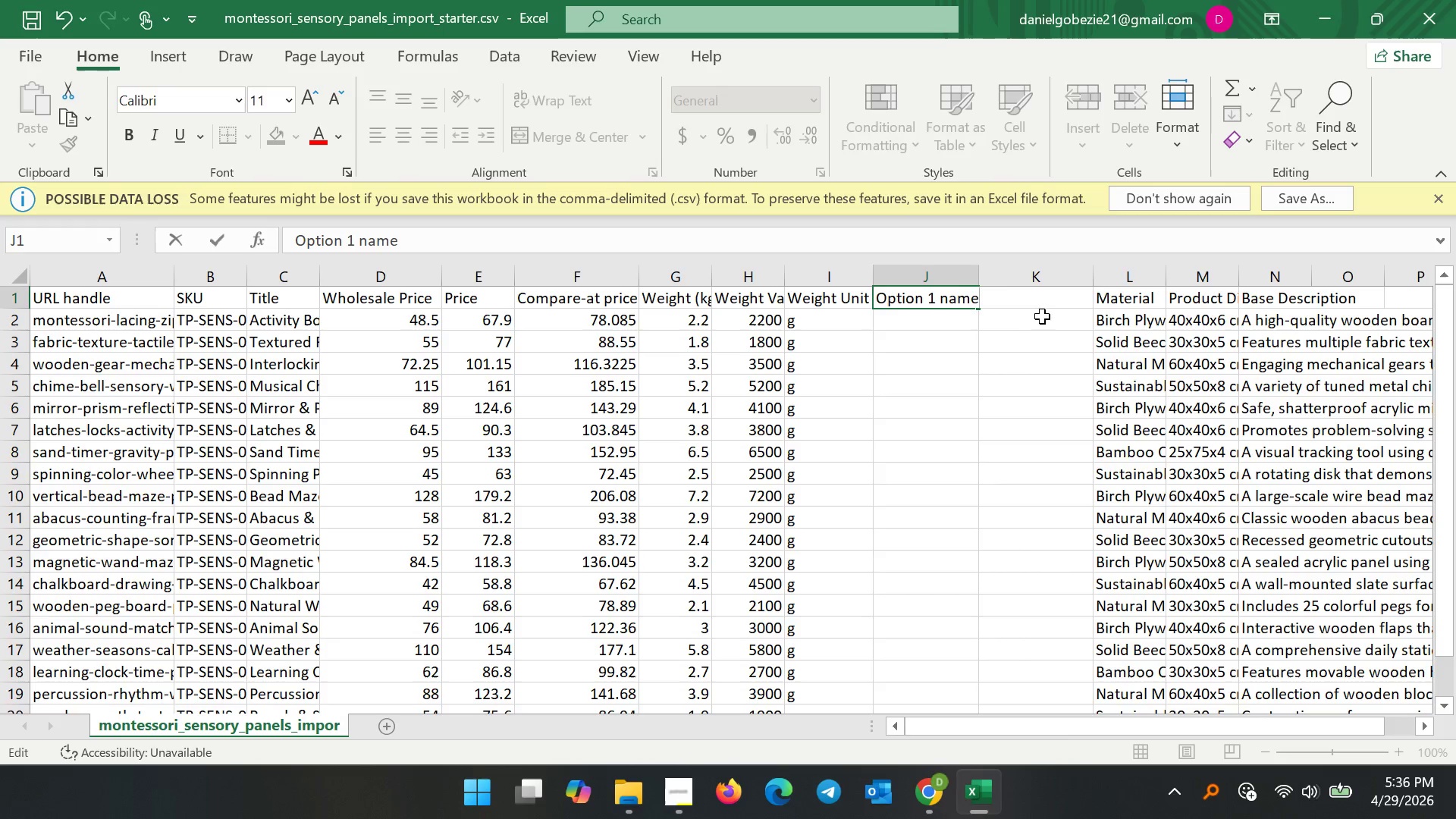 
left_click([1021, 337])
 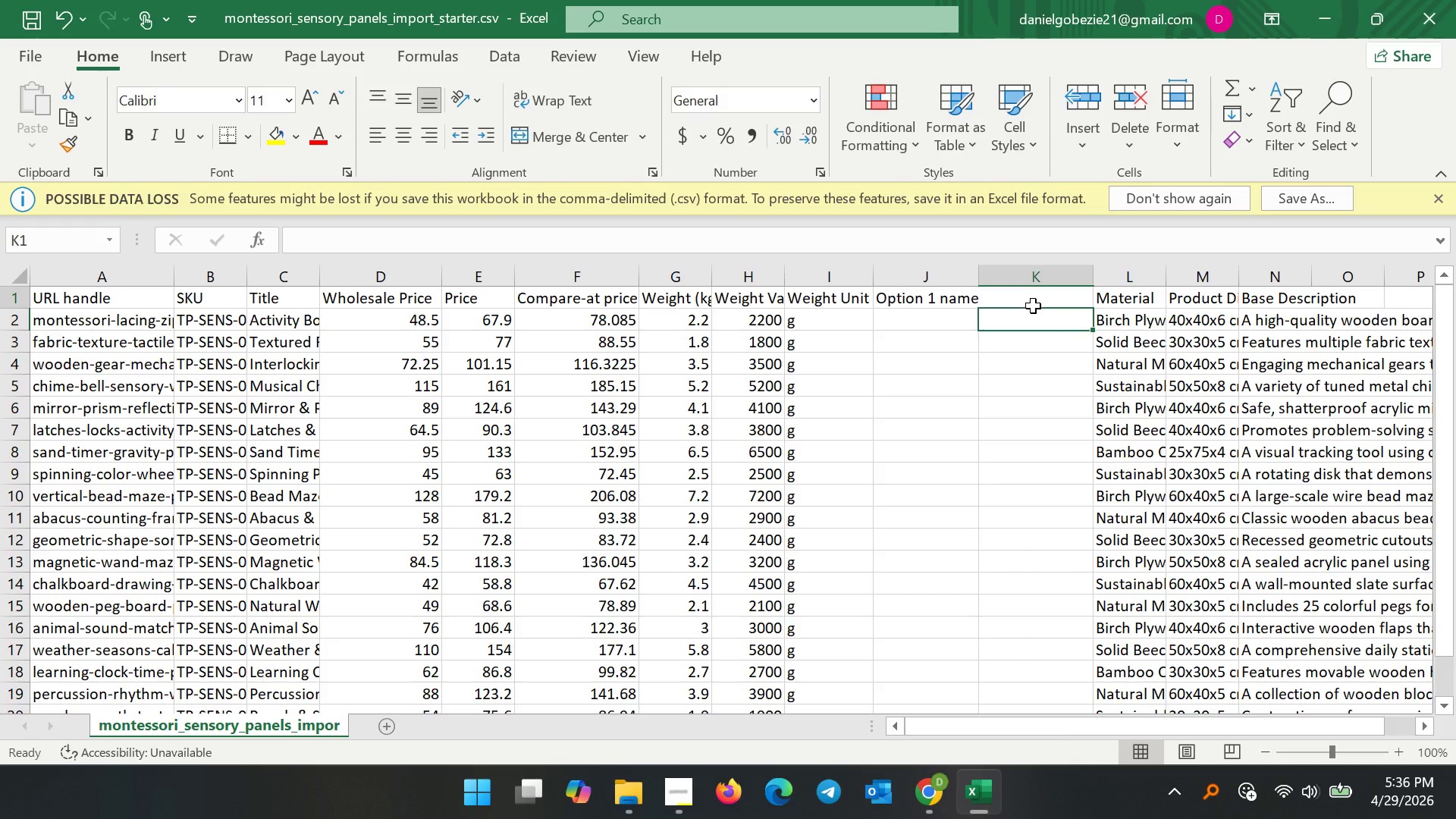 
double_click([1033, 306])
 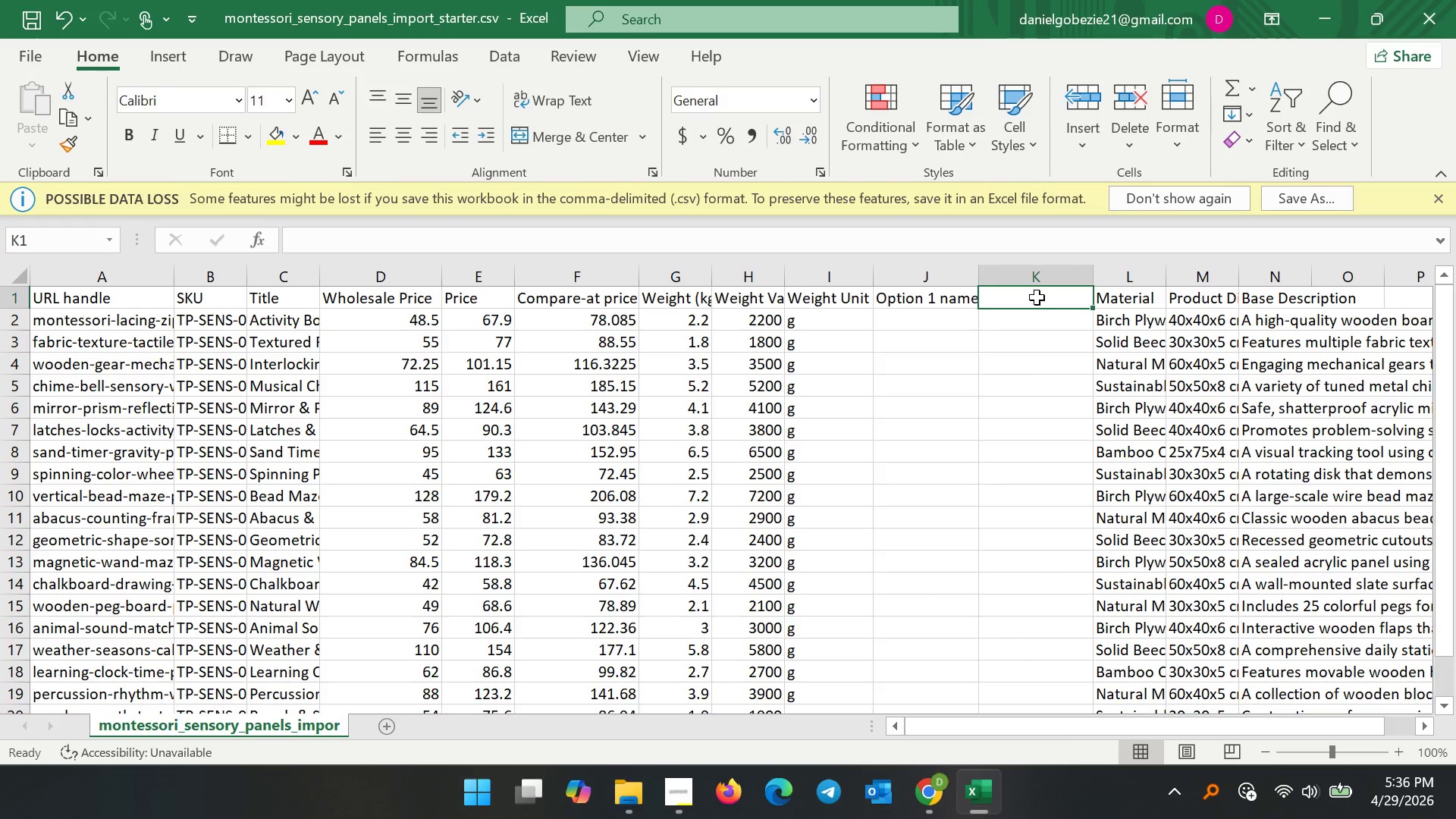 
double_click([1037, 297])
 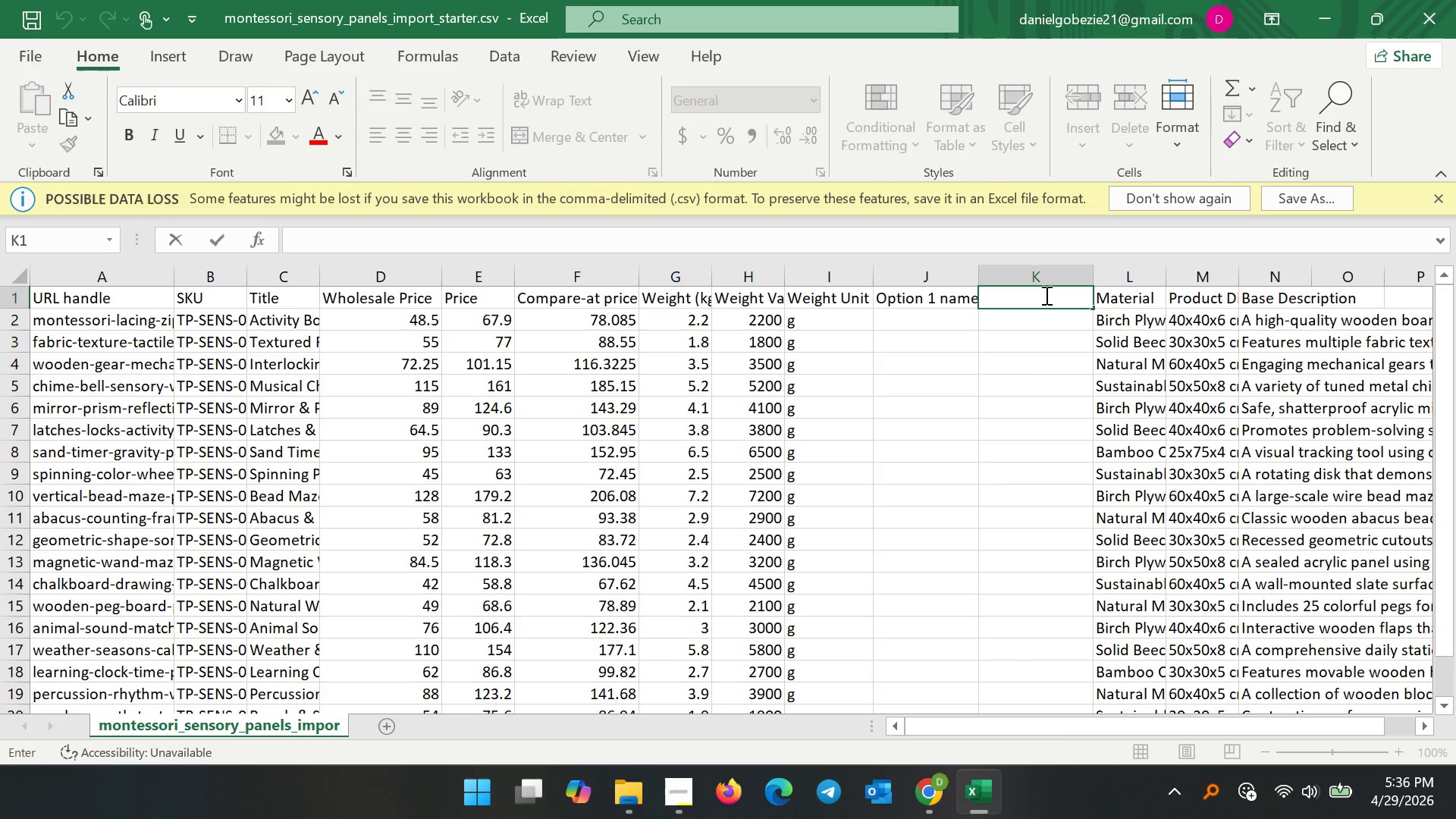 
type(Option 1 value)
 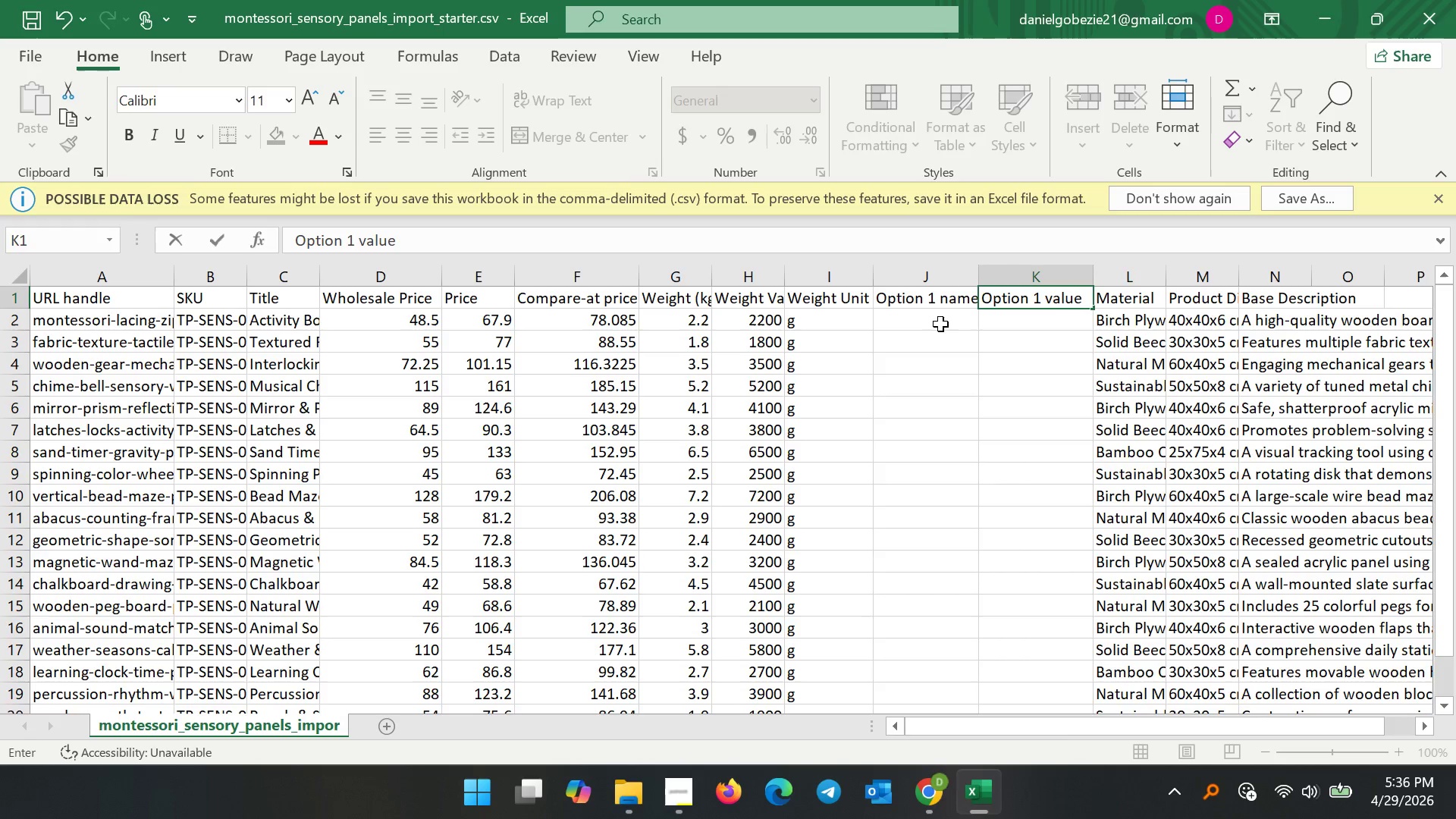 
left_click([940, 324])
 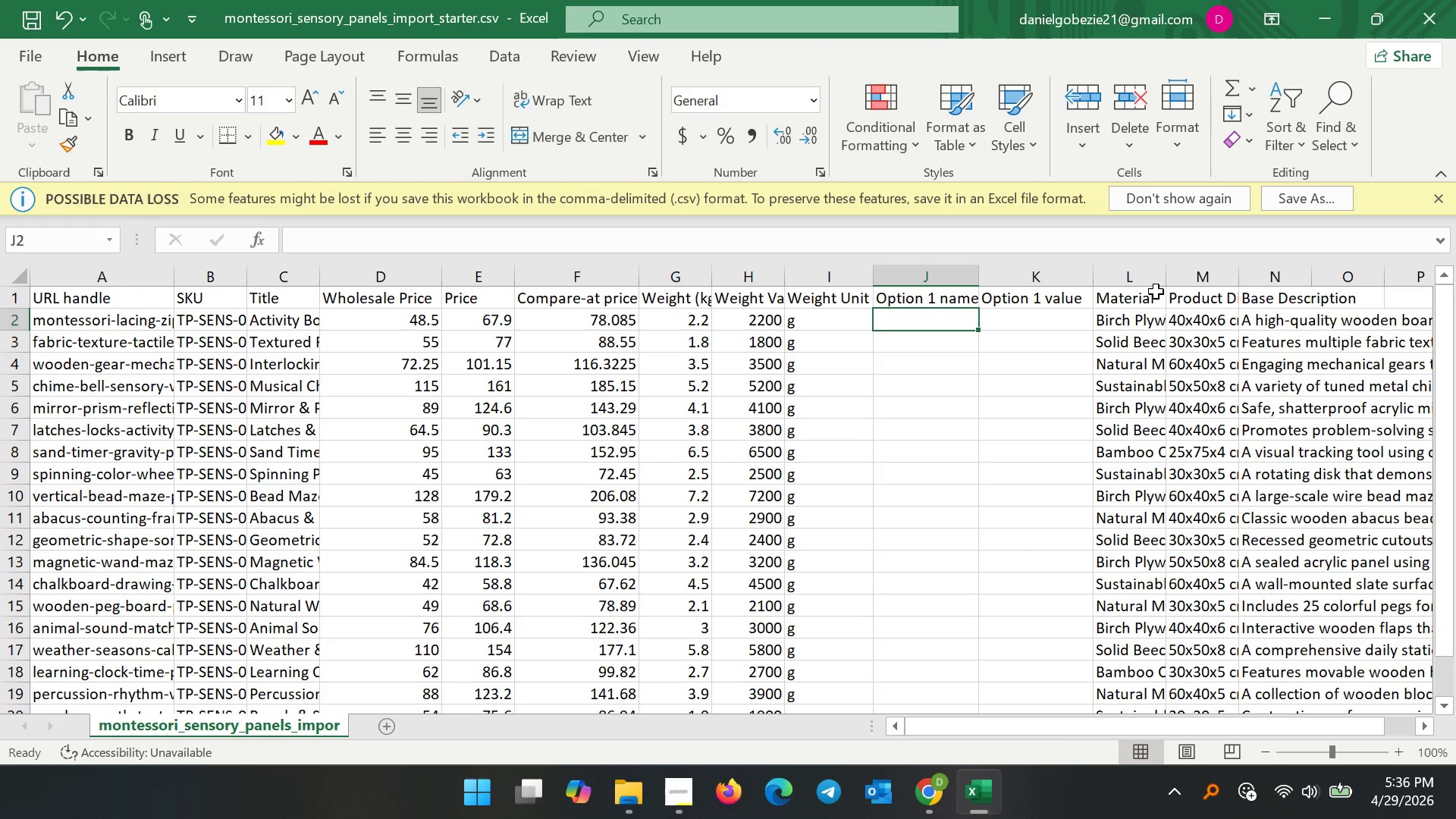 
left_click([1150, 285])
 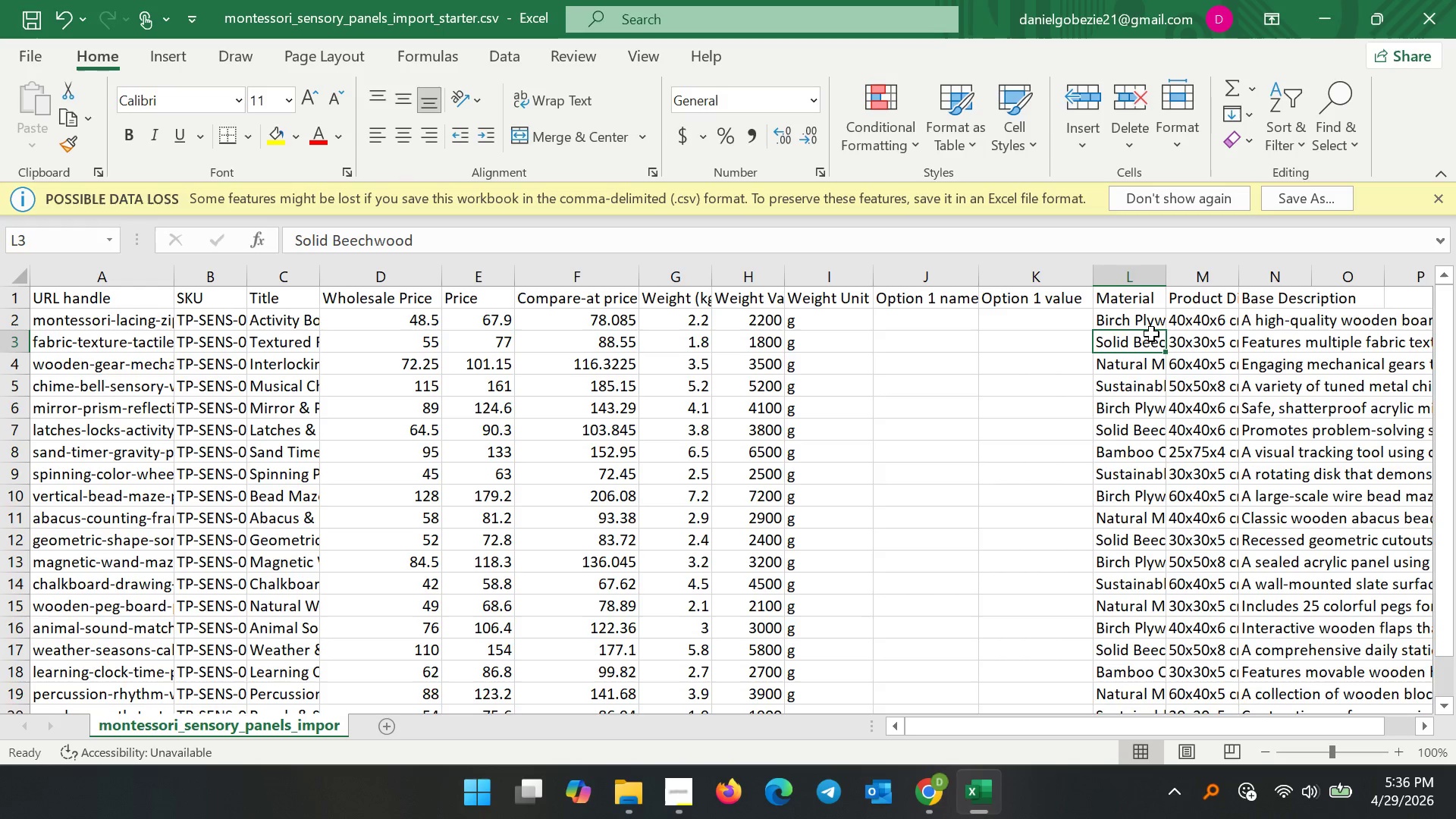 
left_click([1131, 315])
 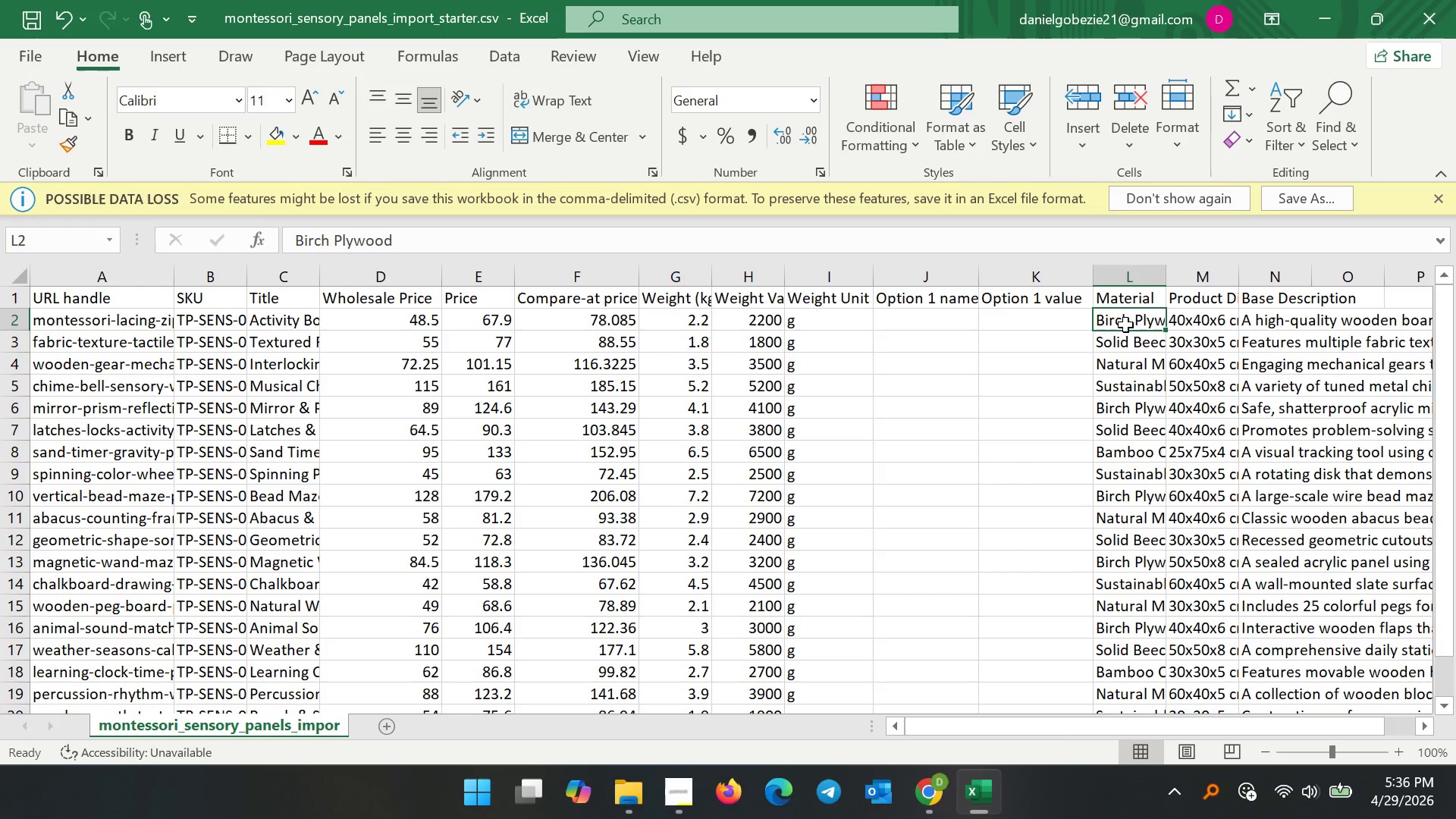 
left_click([1059, 331])
 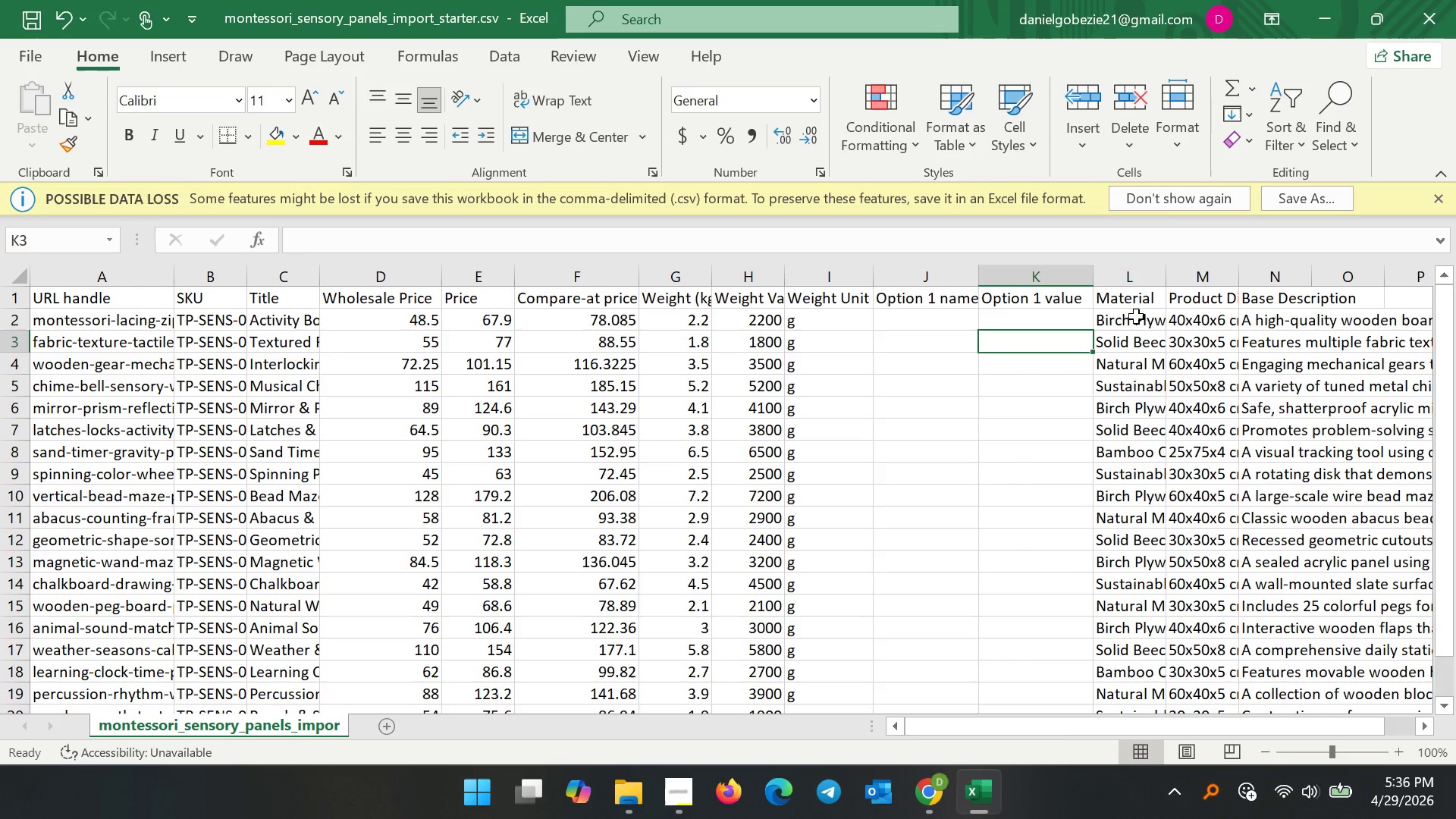 
left_click_drag(start_coordinate=[1136, 316], to_coordinate=[1145, 679])
 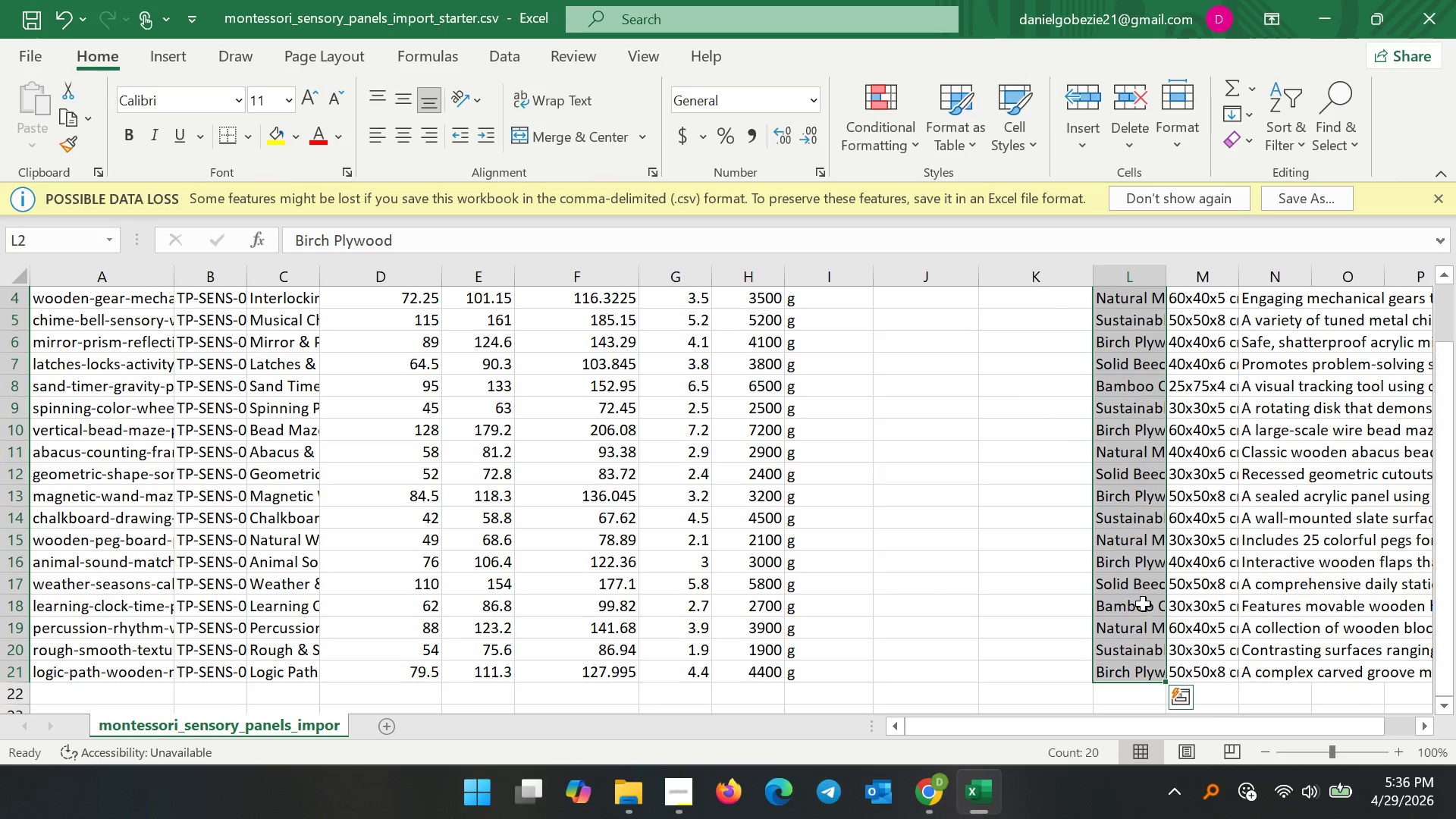 
right_click([1140, 595])
 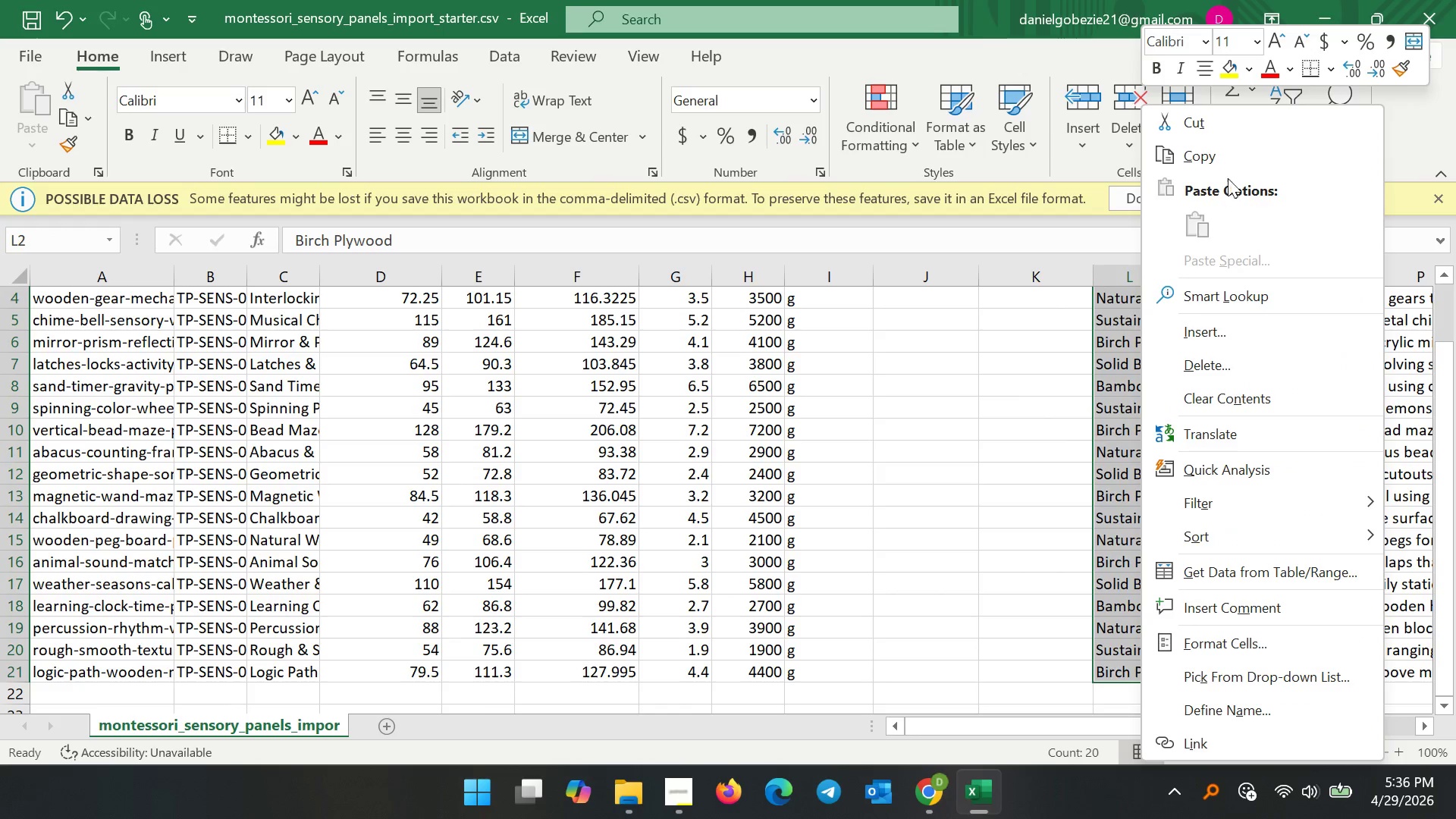 
left_click([1223, 155])
 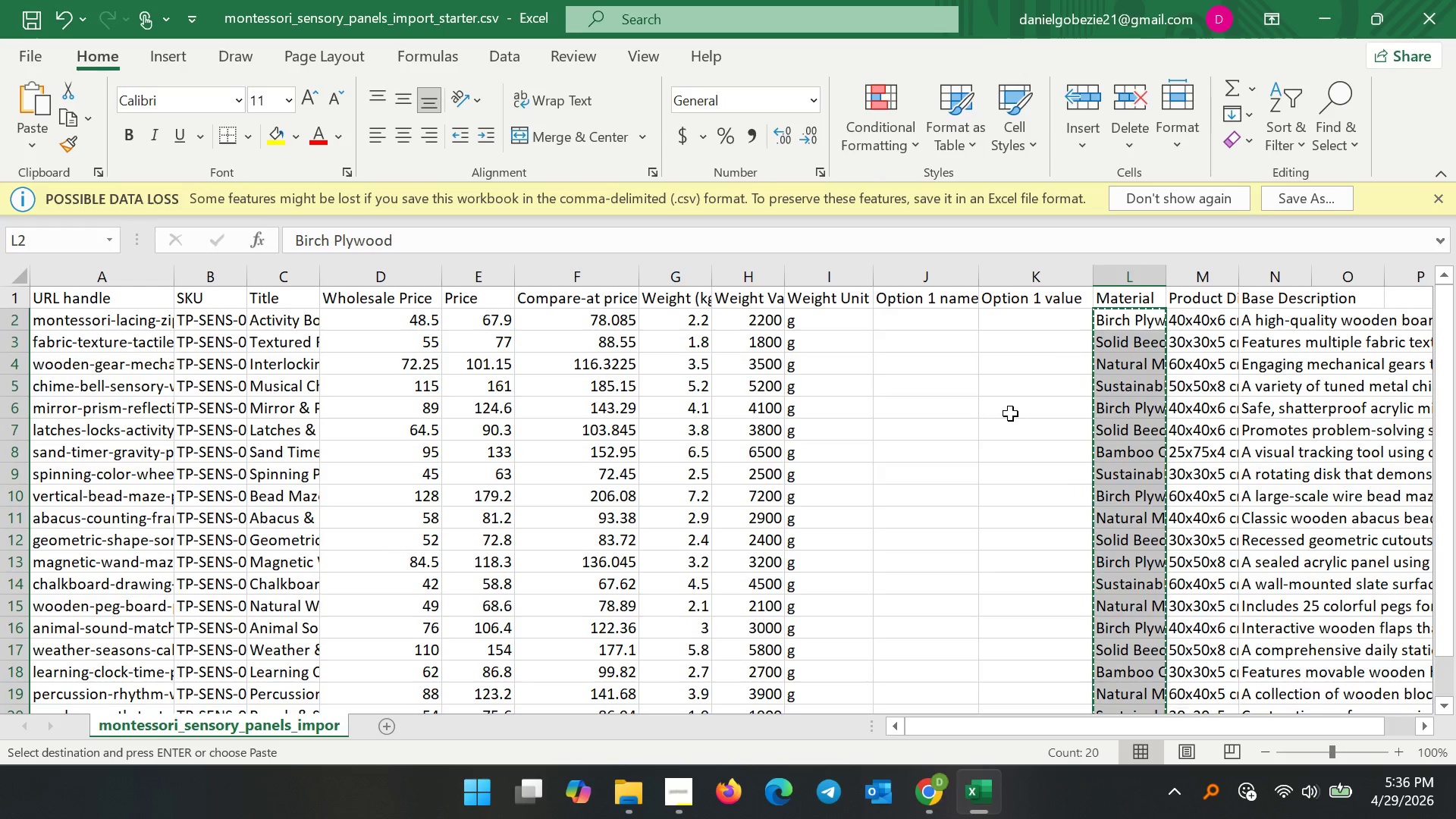 
scroll: coordinate [1009, 424], scroll_direction: up, amount: 2.0
 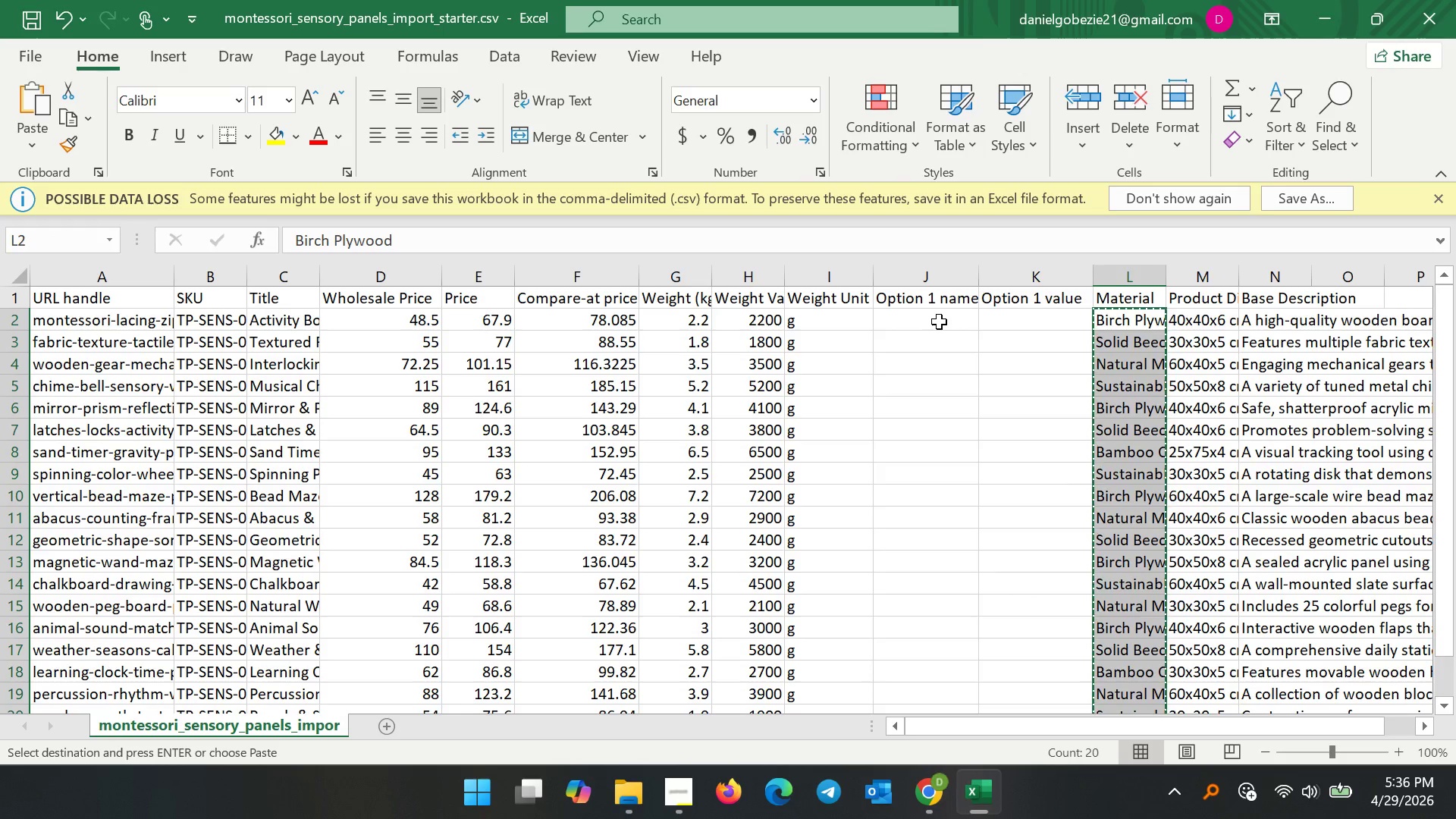 
double_click([938, 321])
 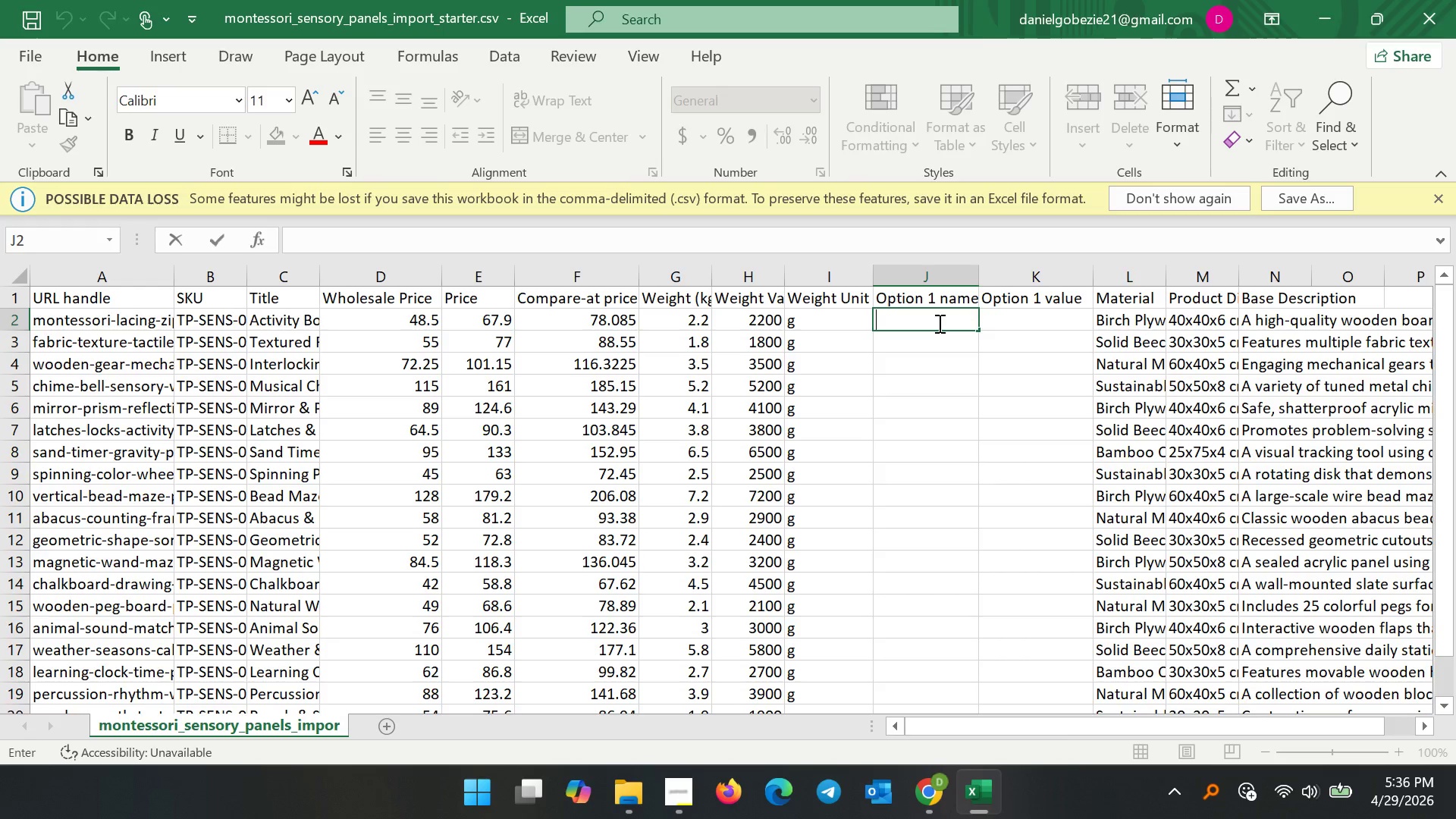 
left_click([1056, 317])
 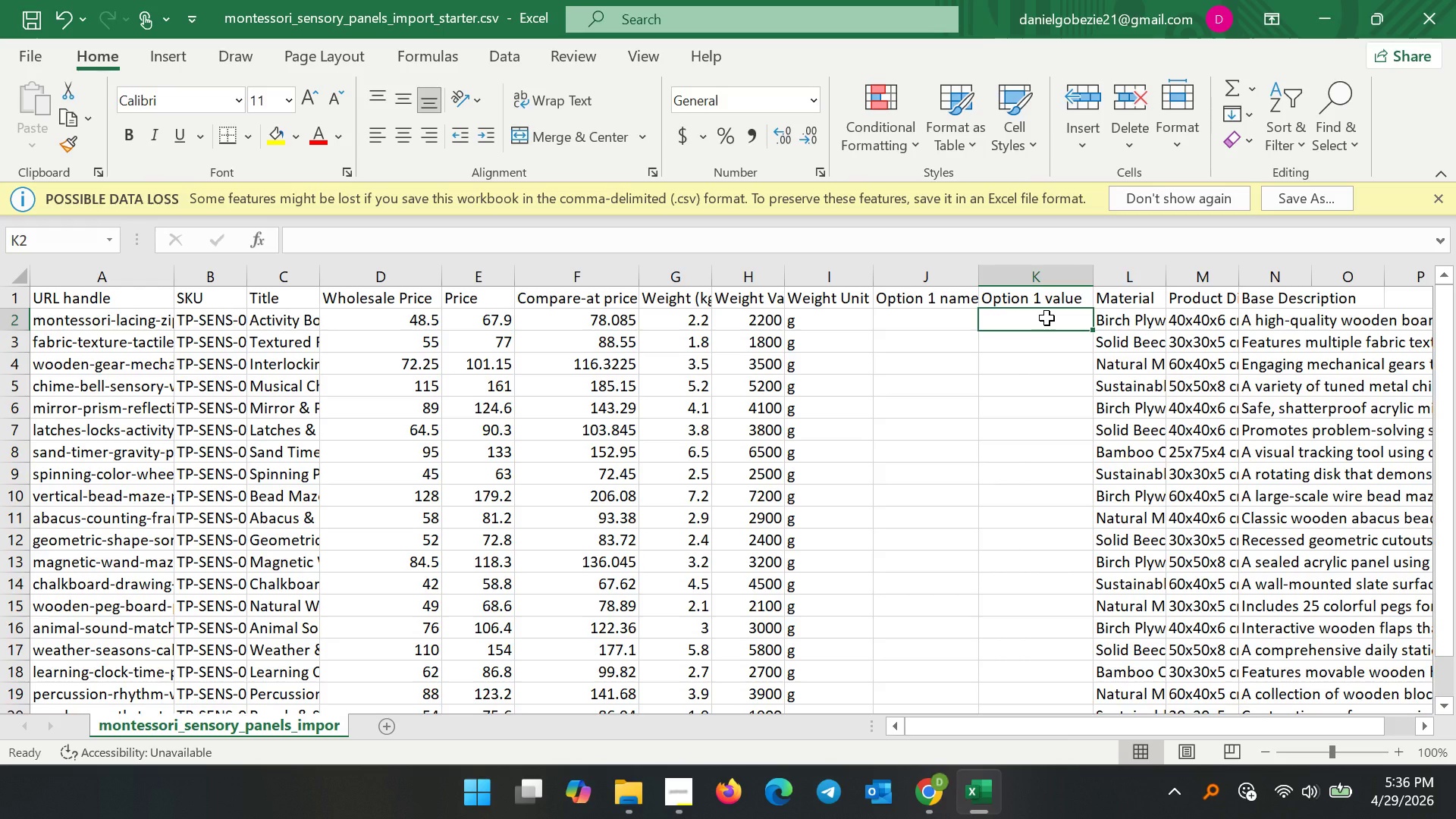 
left_click([1046, 318])
 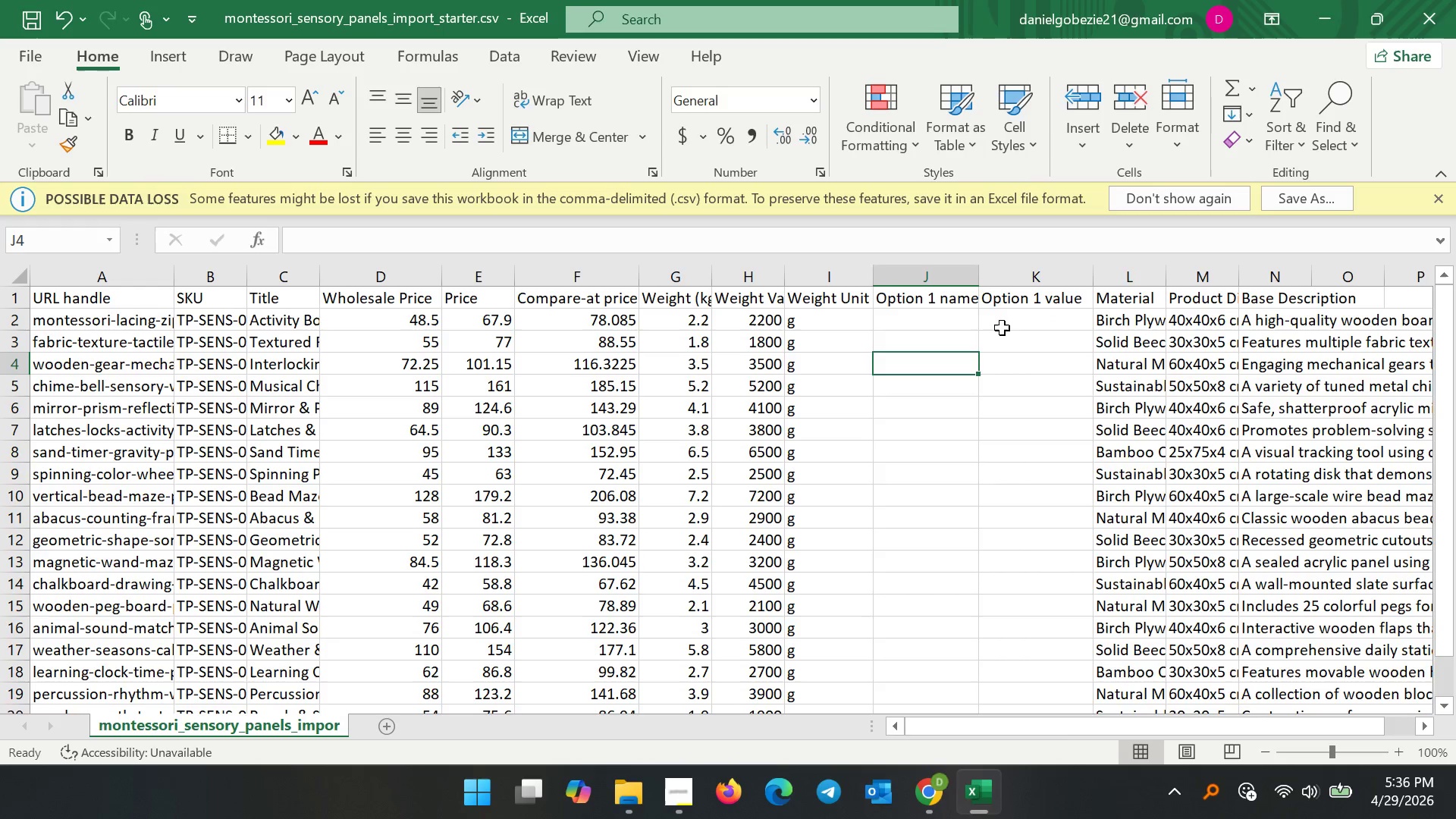 
double_click([1013, 317])
 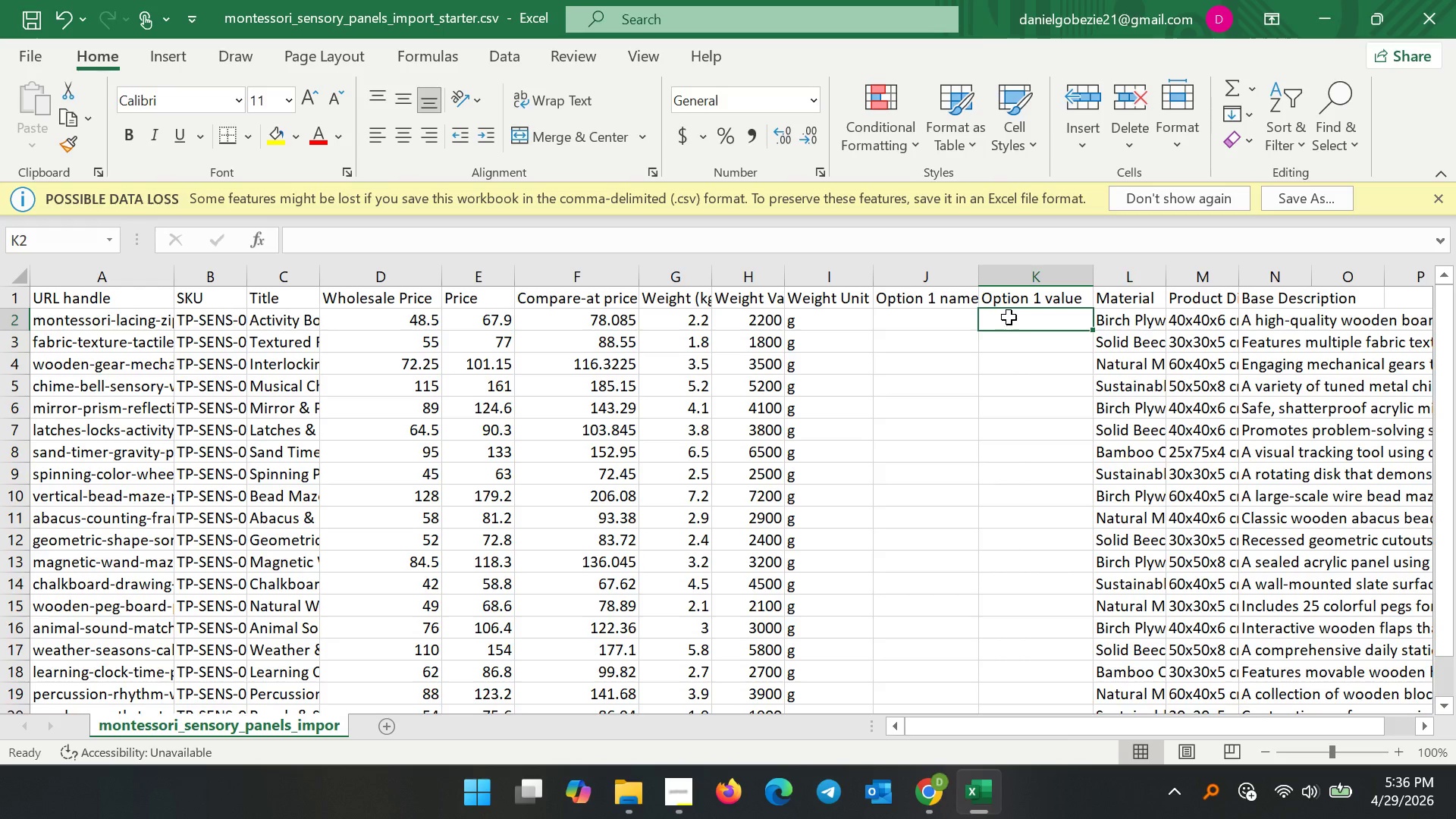 
left_click_drag(start_coordinate=[1009, 317], to_coordinate=[1056, 662])
 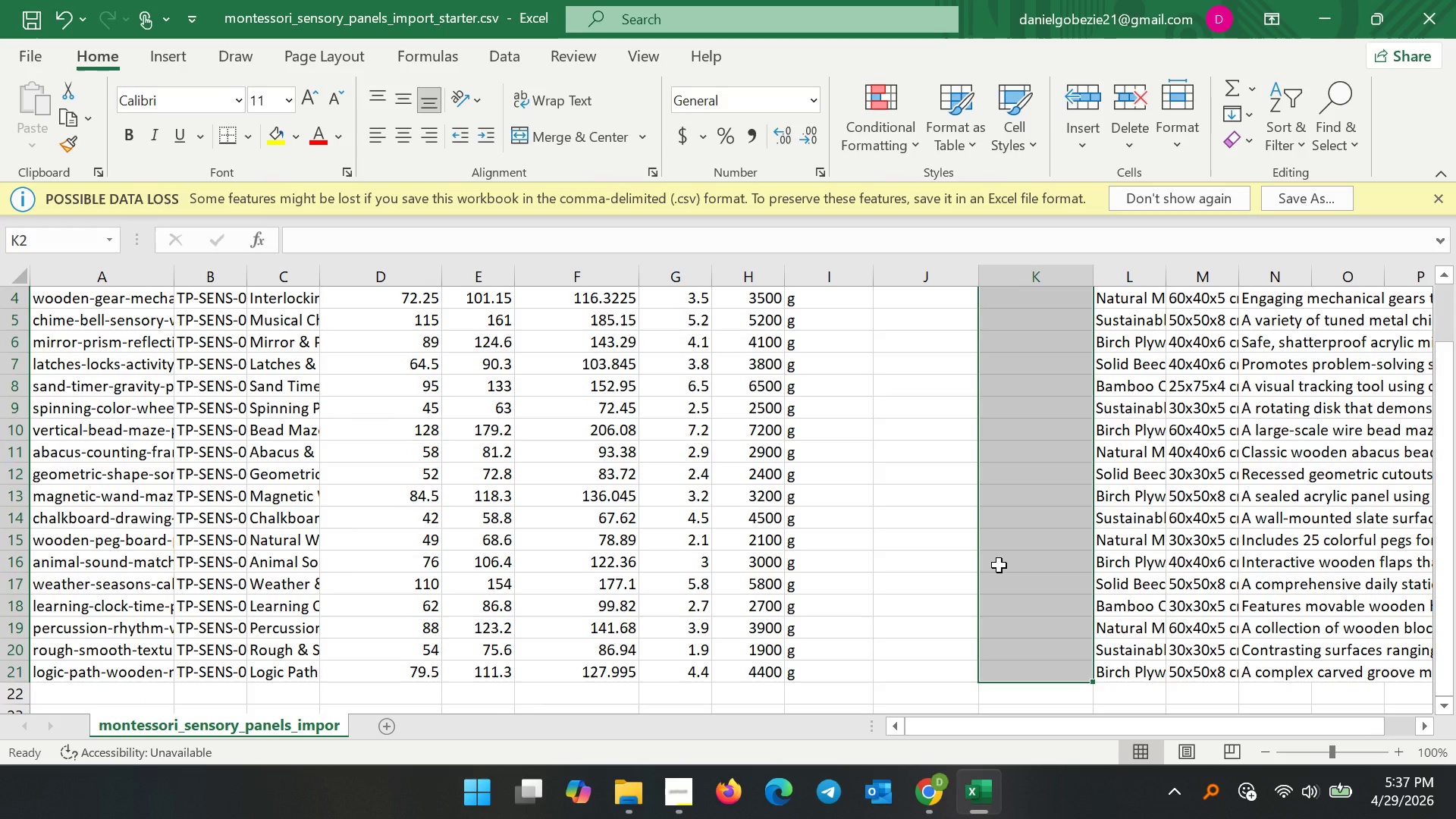 
left_click([902, 385])
 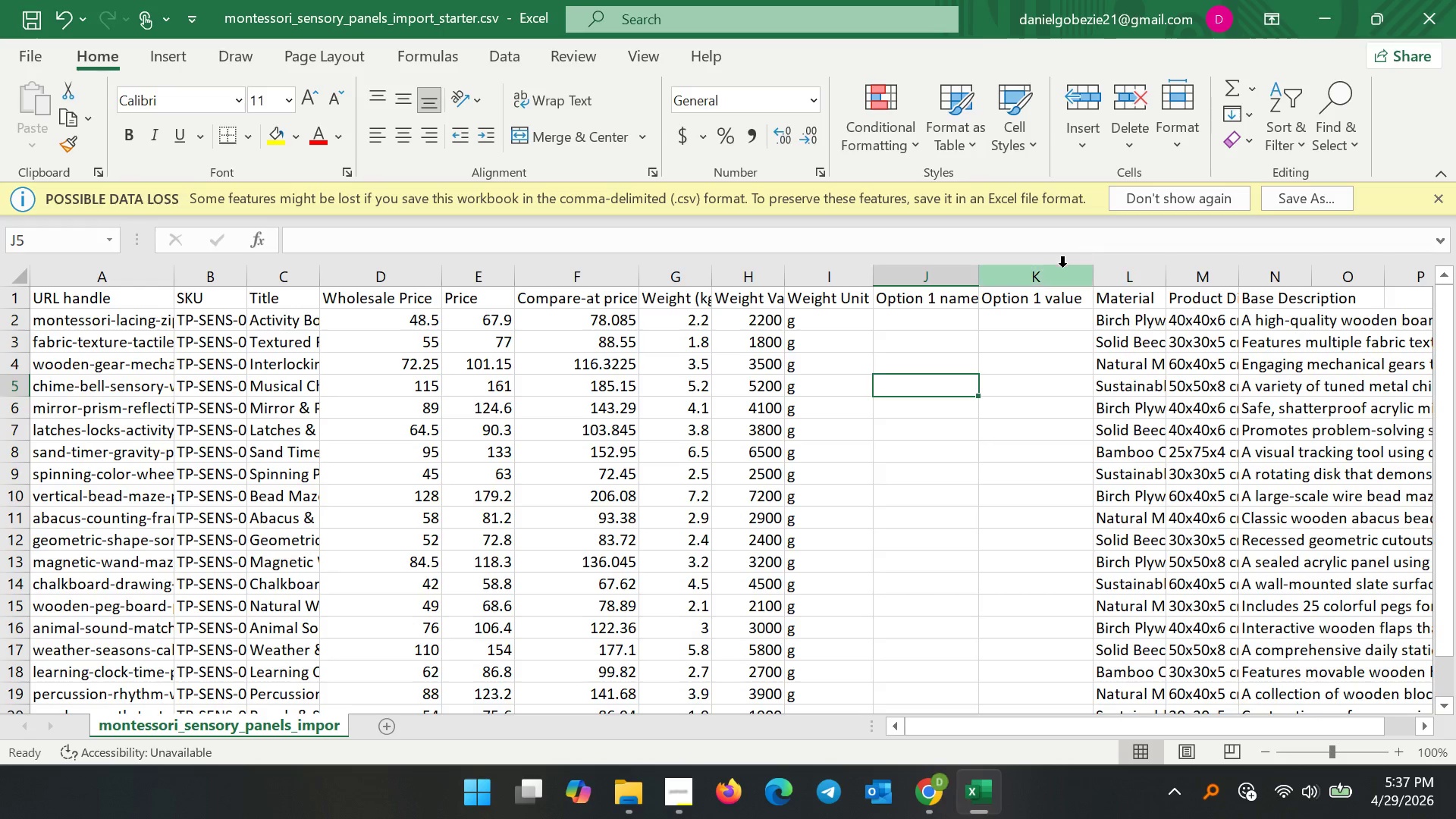 
scroll: coordinate [1001, 552], scroll_direction: up, amount: 6.0
 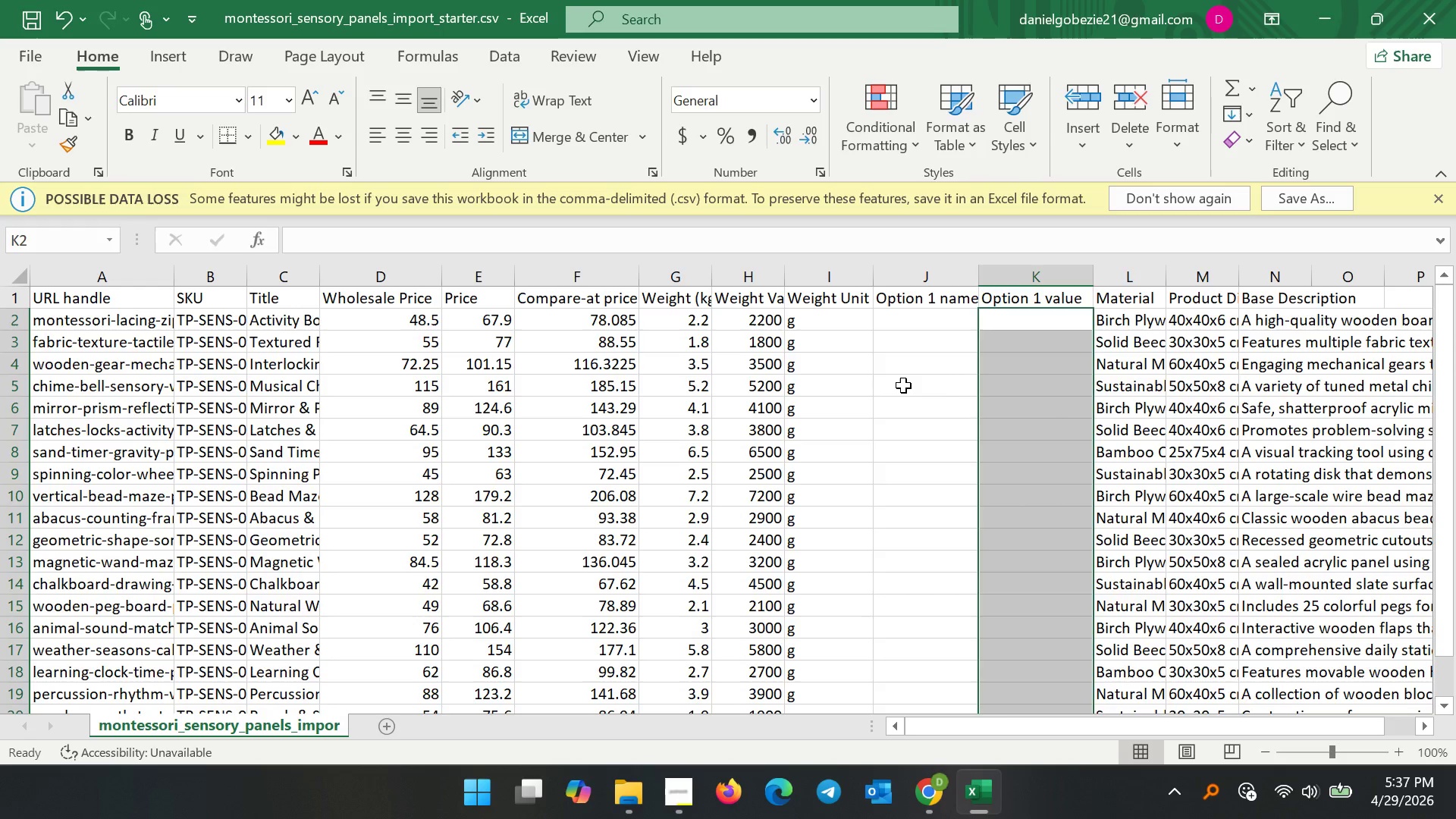 
left_click([1058, 268])
 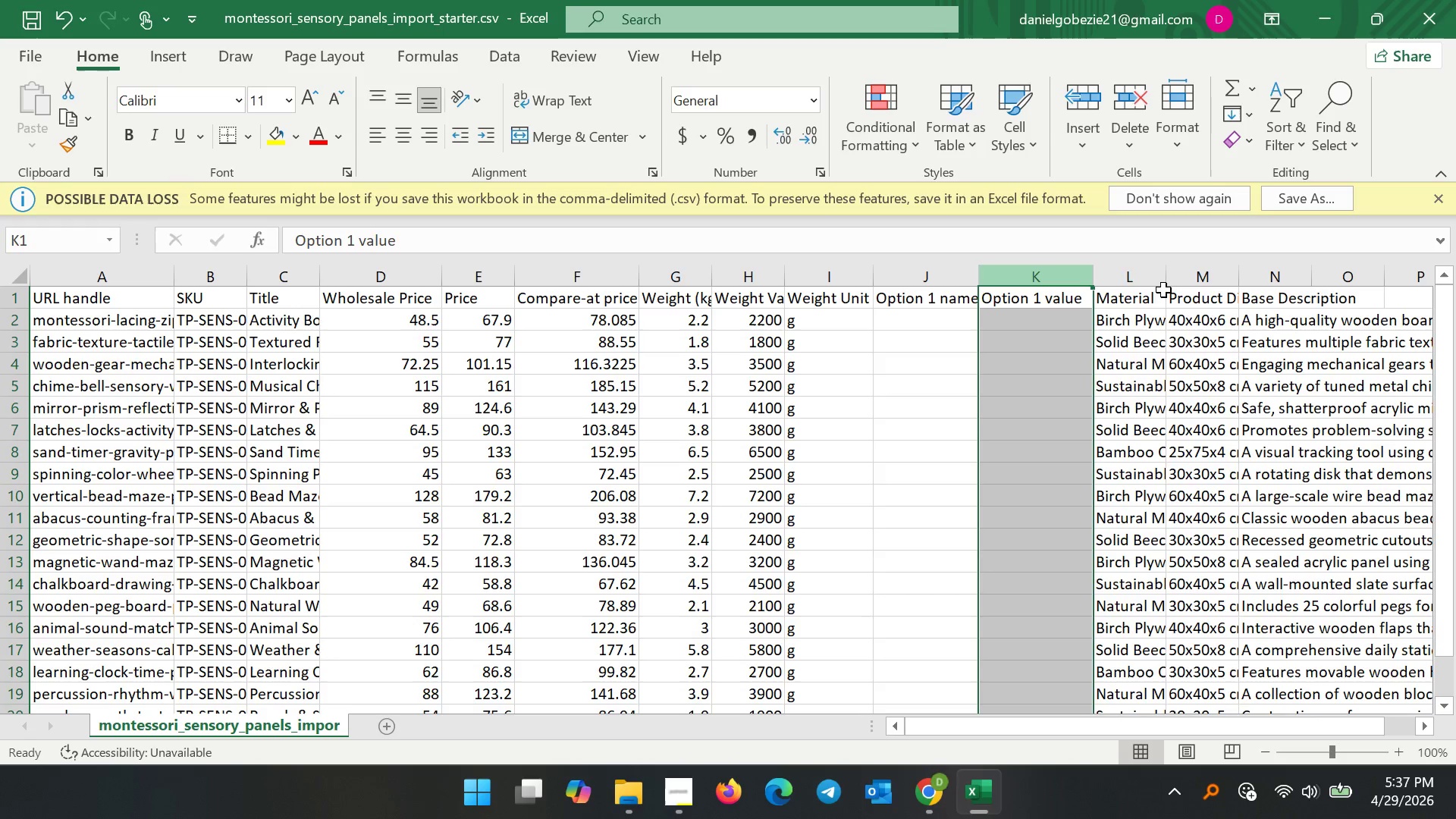 
right_click([1031, 267])
 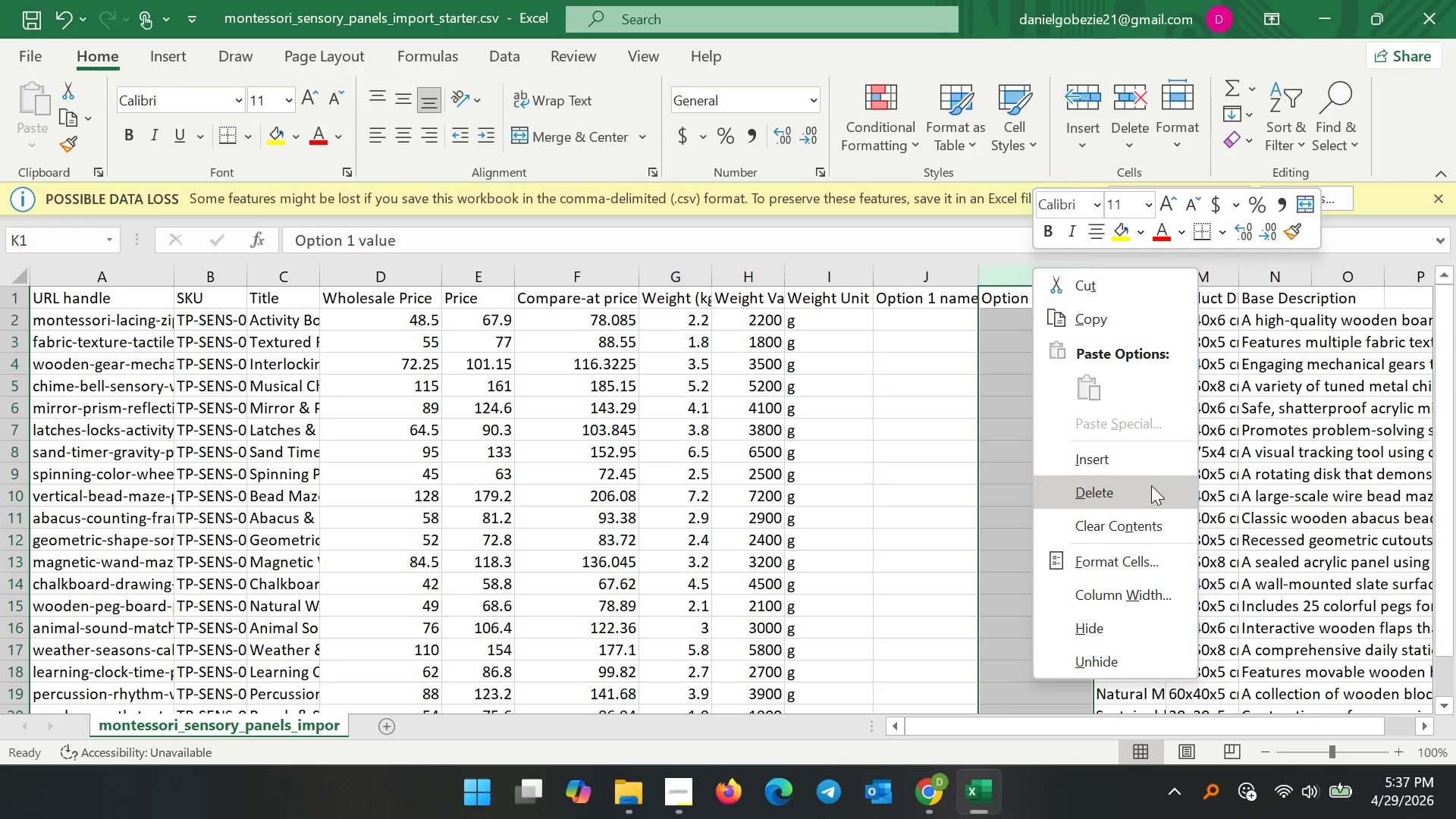 
left_click([1151, 485])
 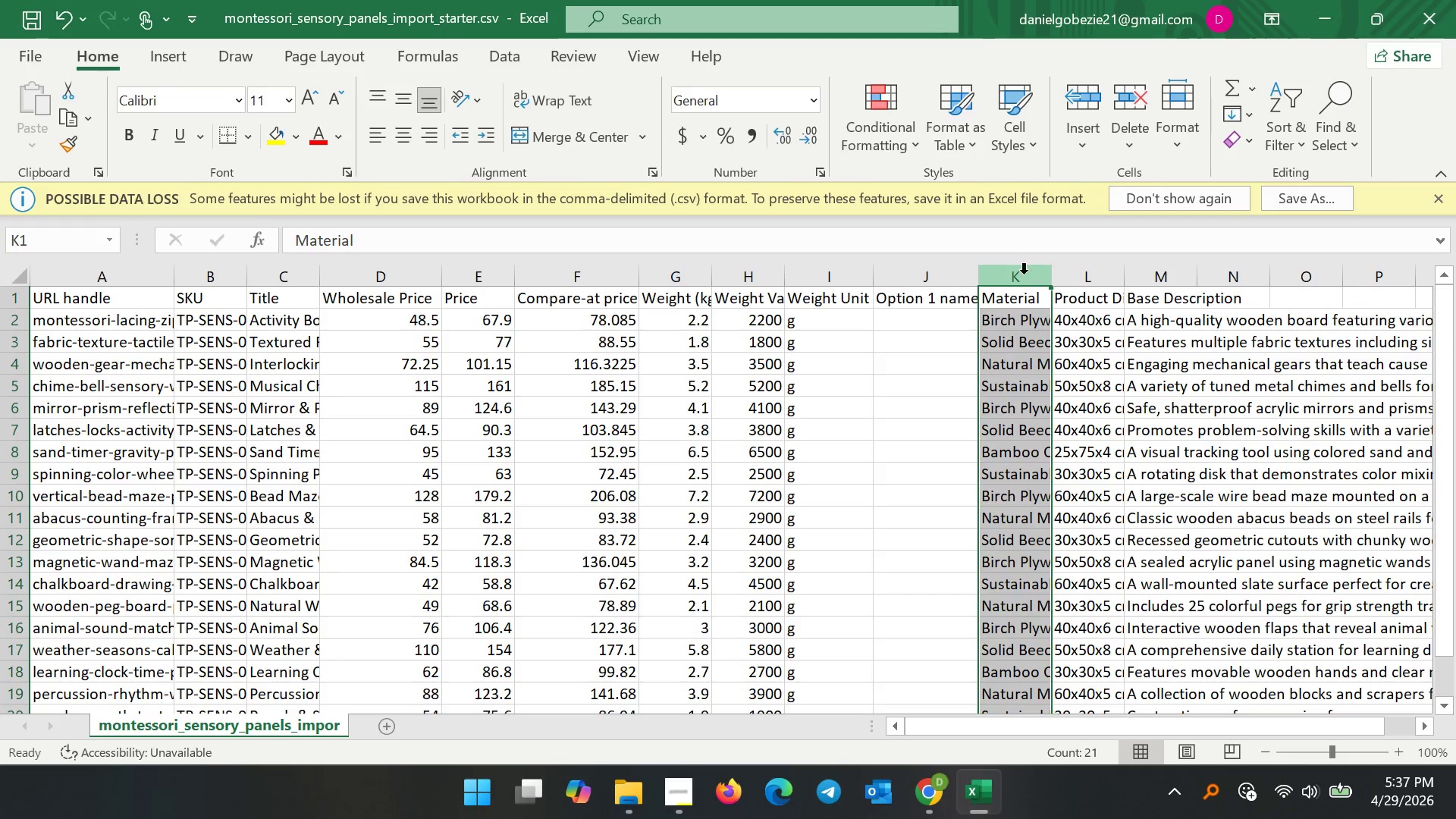 
double_click([1012, 301])
 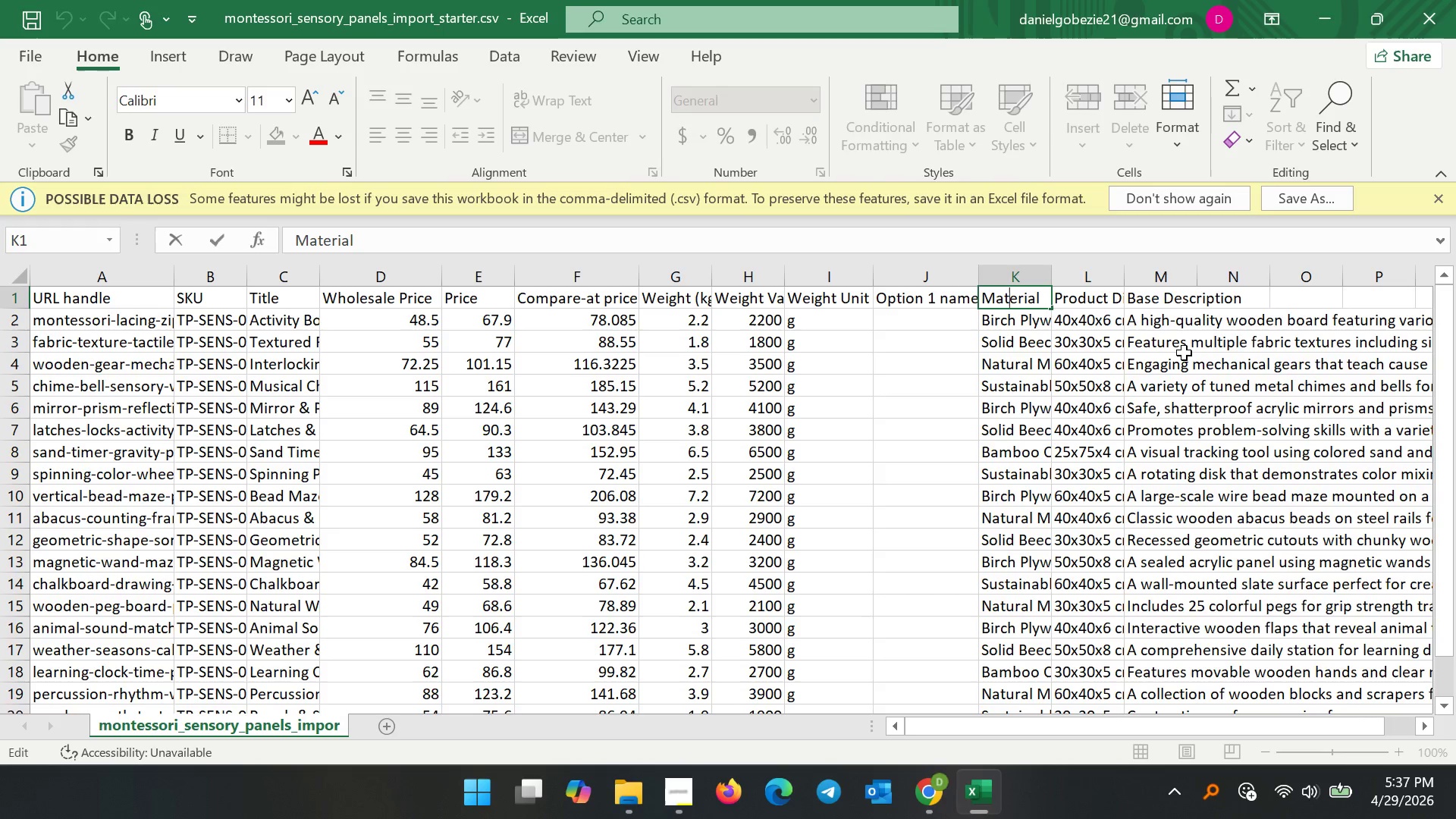 
key(Control+ControlLeft)
 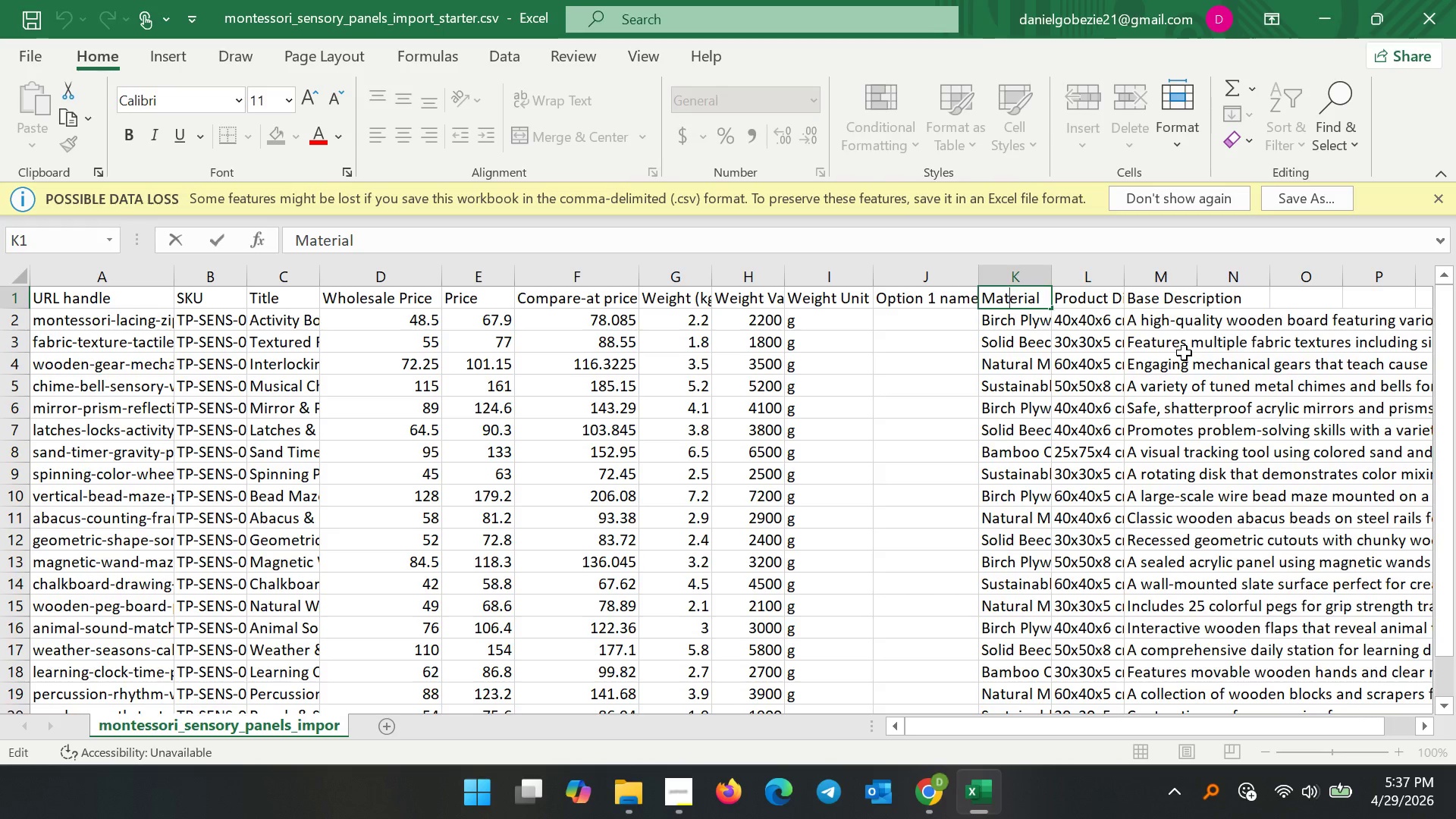 
key(Control+A)
 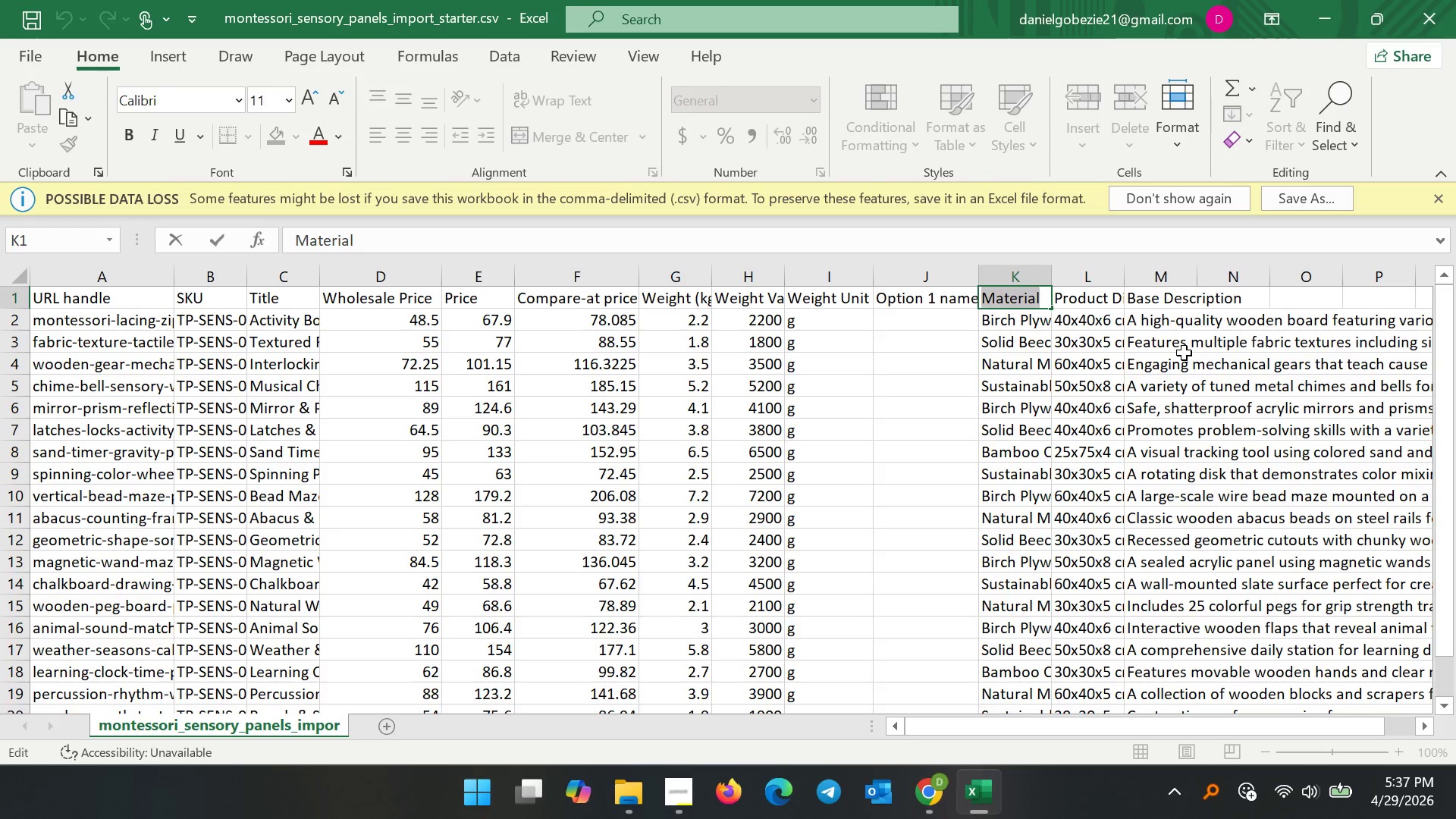 
type(Option 1 value)
 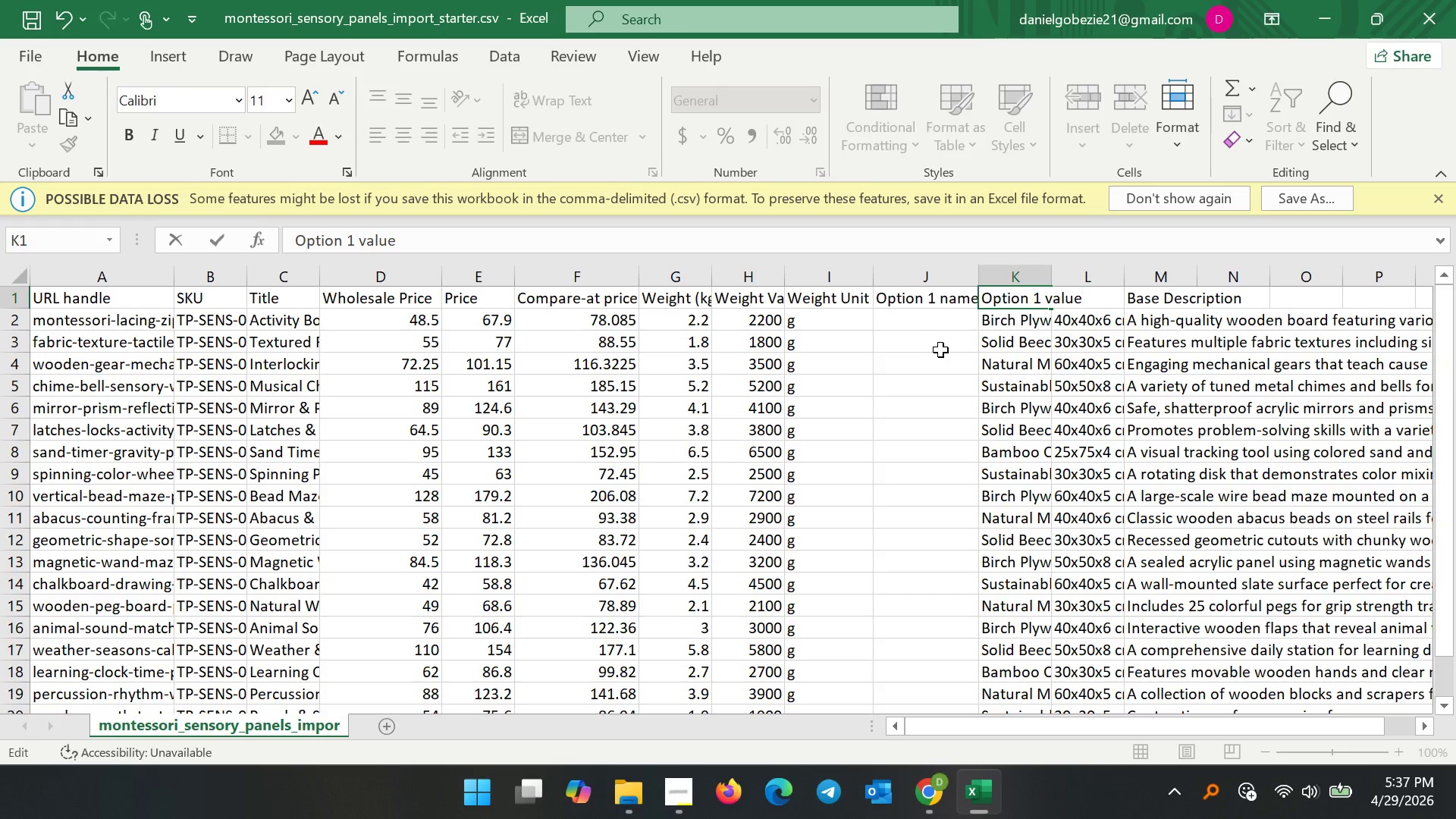 
left_click([940, 350])
 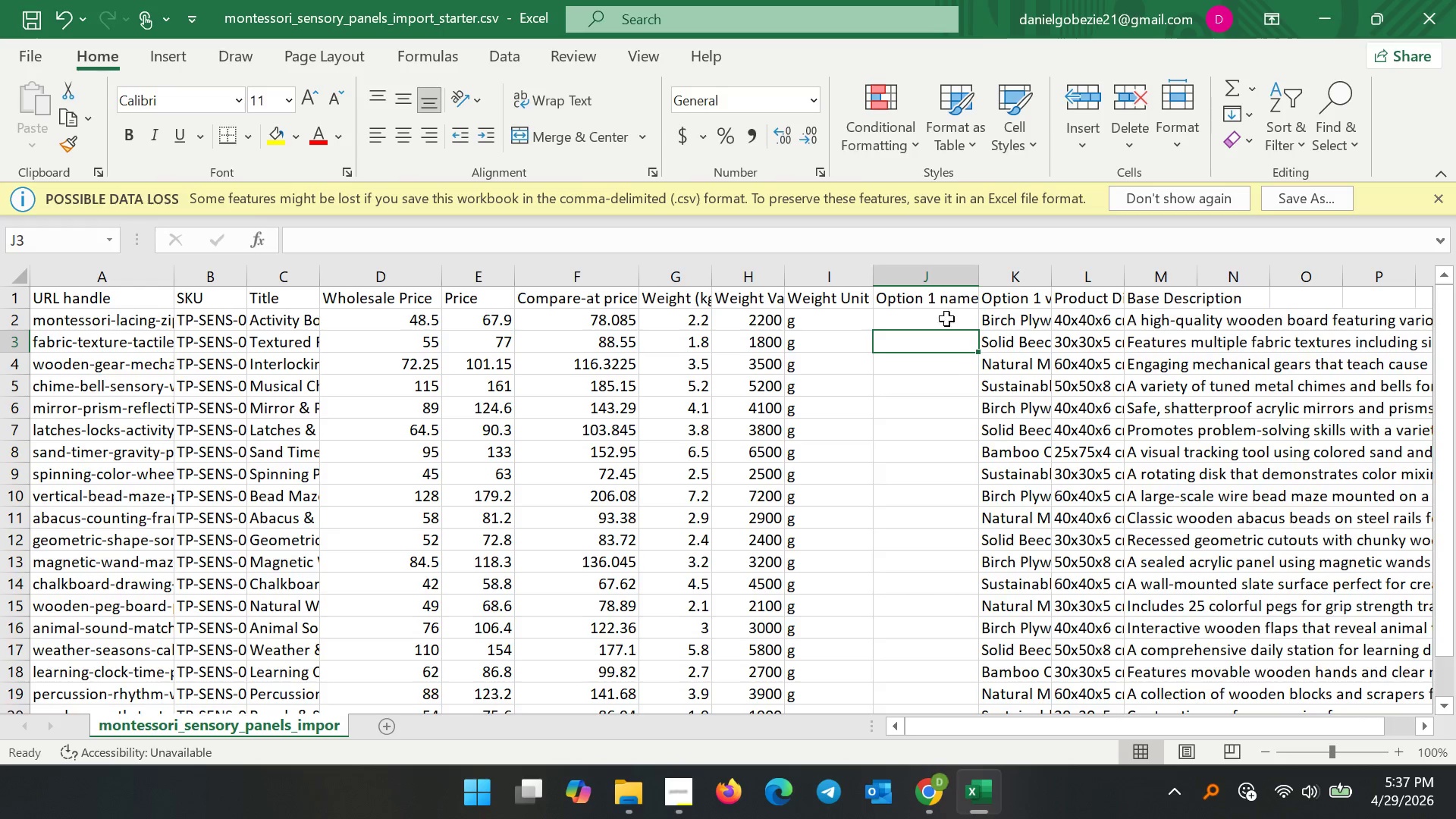 
double_click([930, 316])
 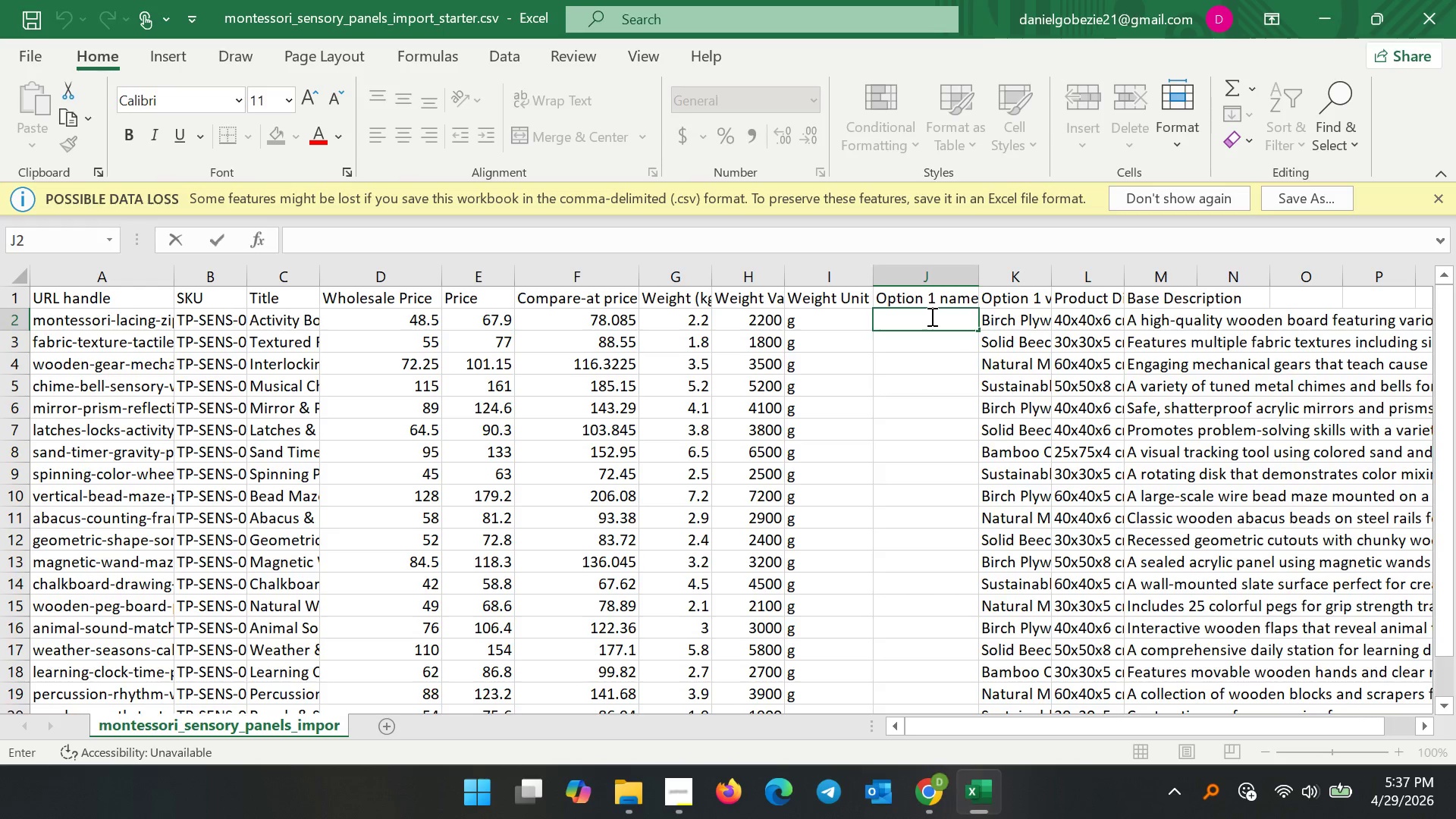 
type(Material)
 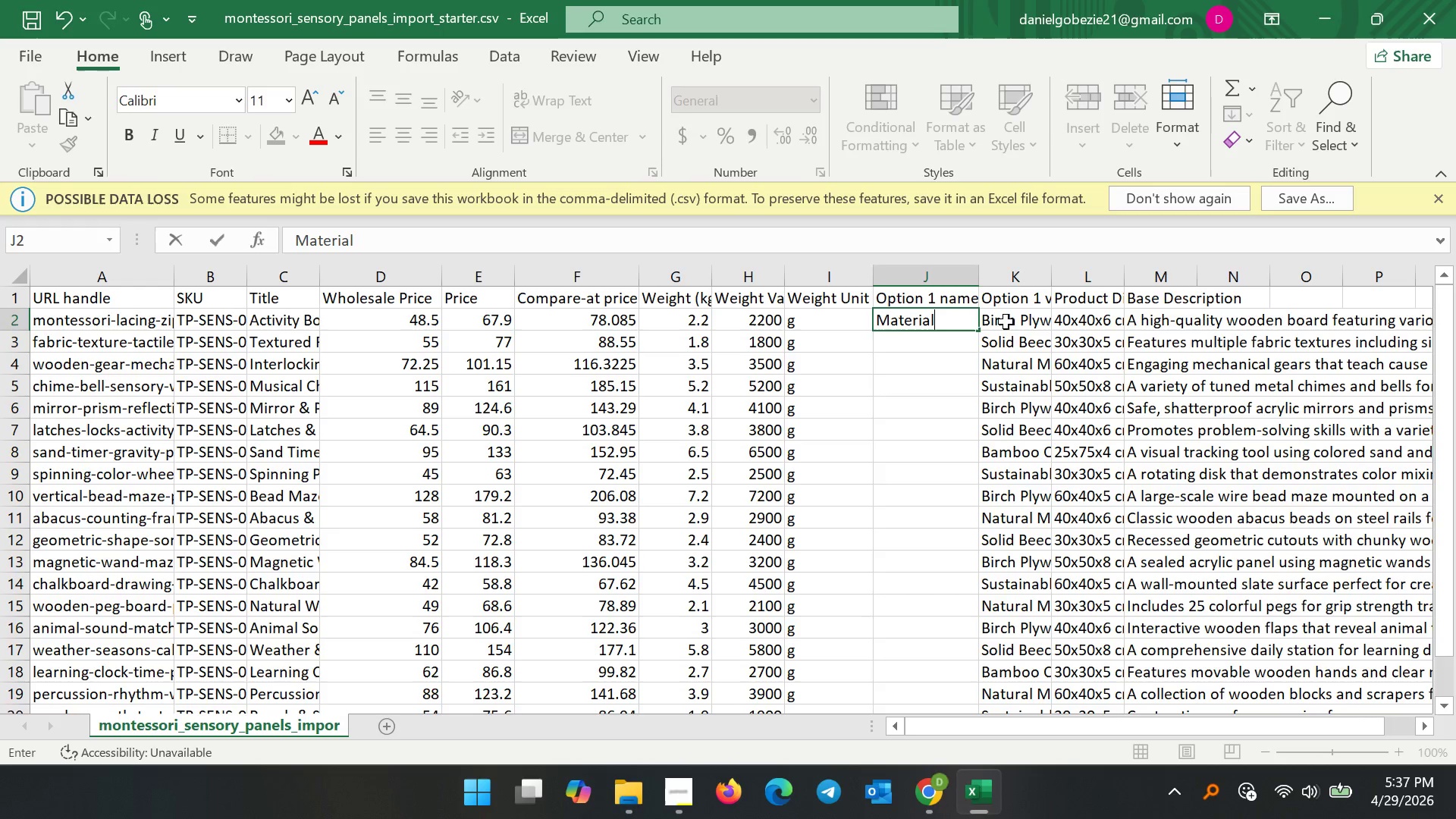 
left_click([943, 355])
 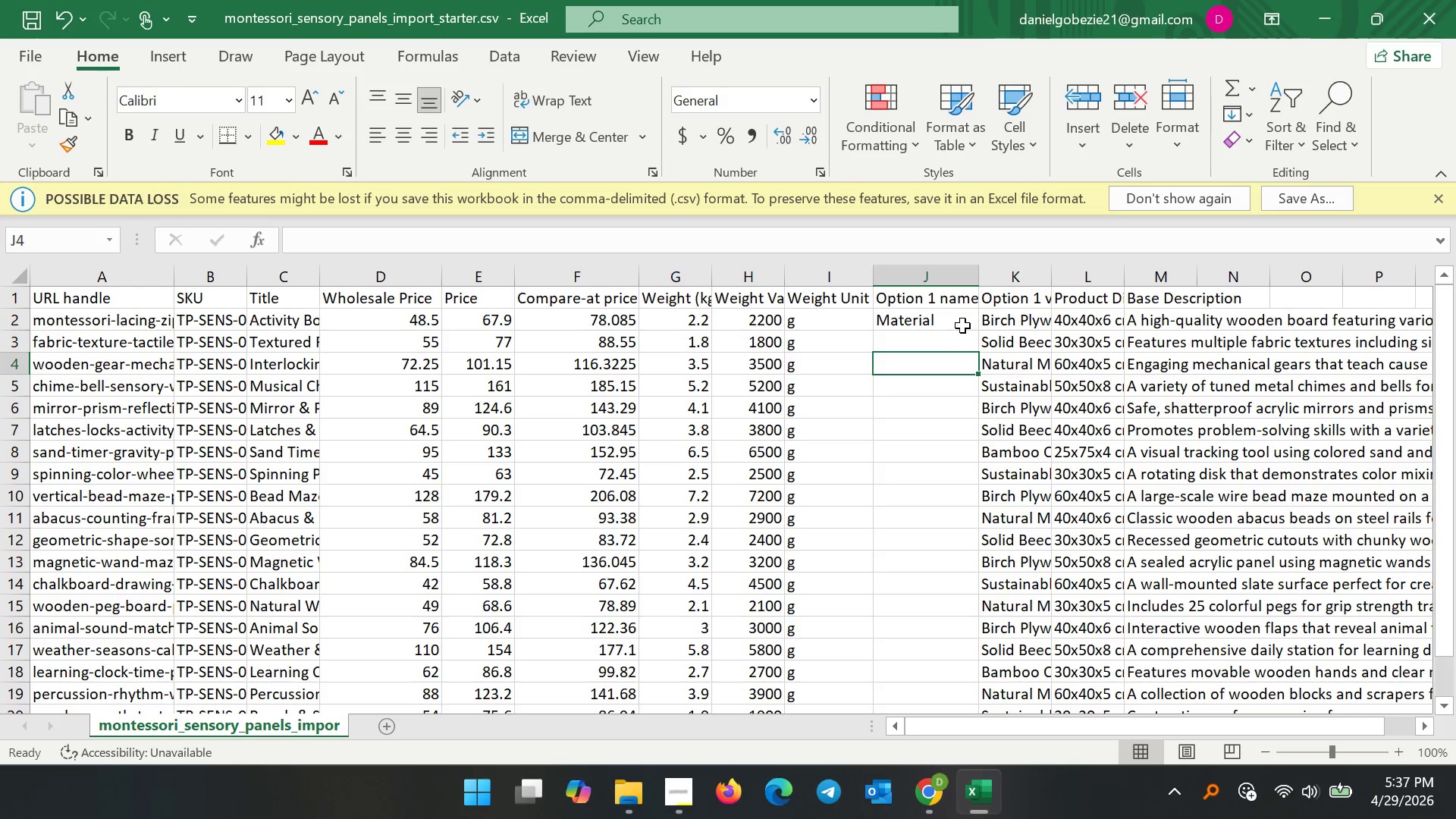 
left_click([962, 325])
 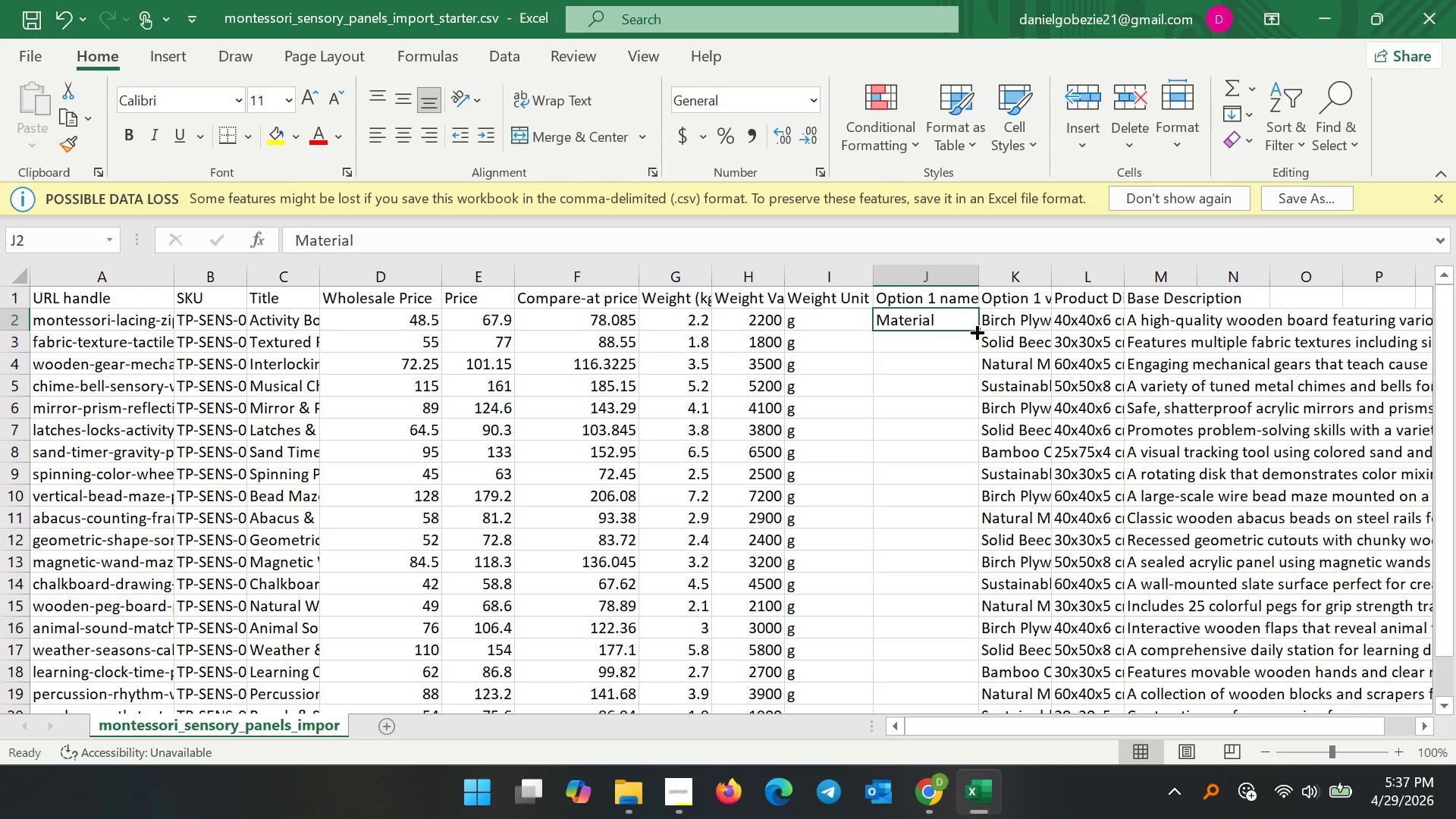 
left_click_drag(start_coordinate=[975, 331], to_coordinate=[930, 690])
 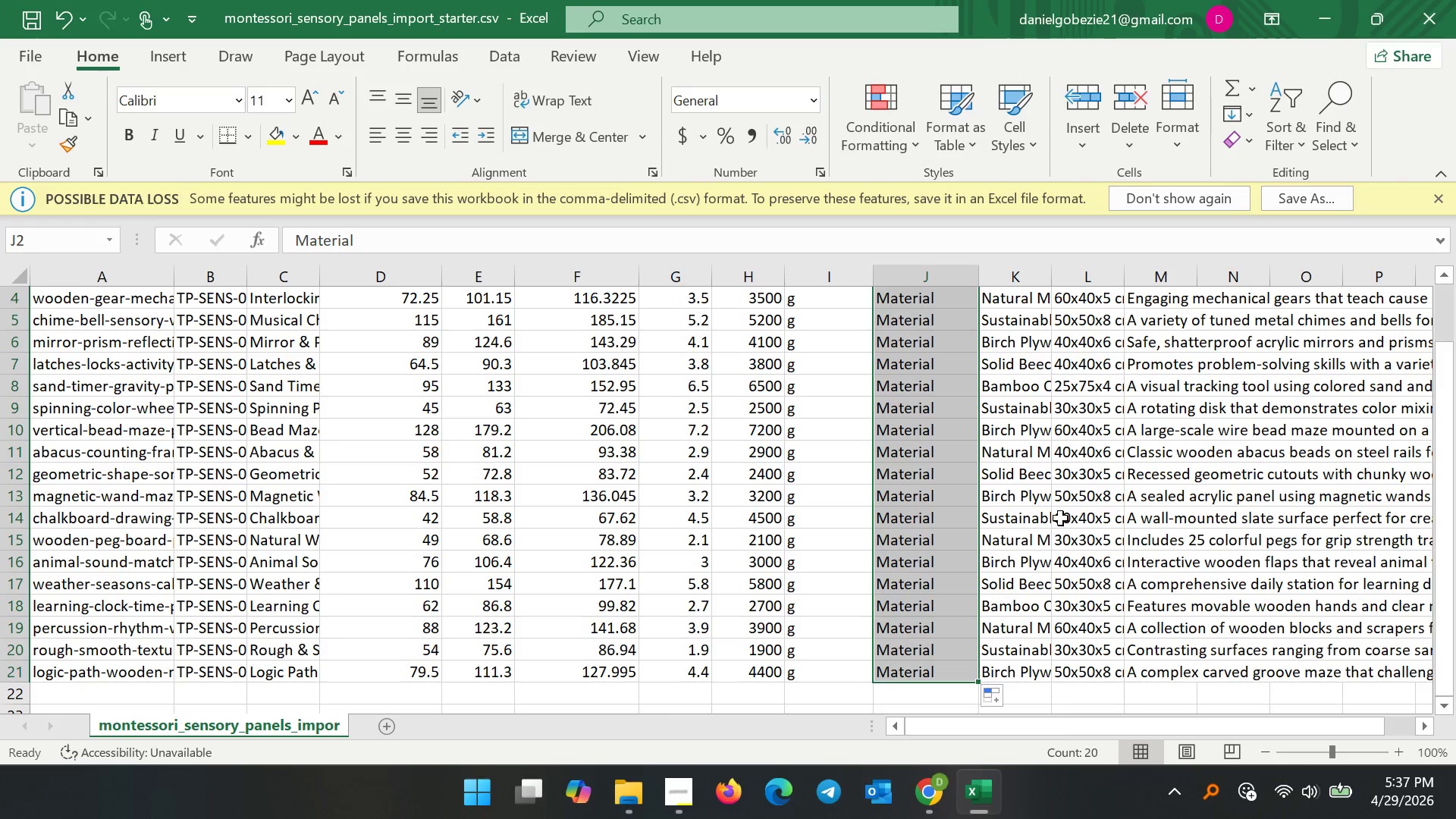 
scroll: coordinate [1064, 513], scroll_direction: up, amount: 4.0
 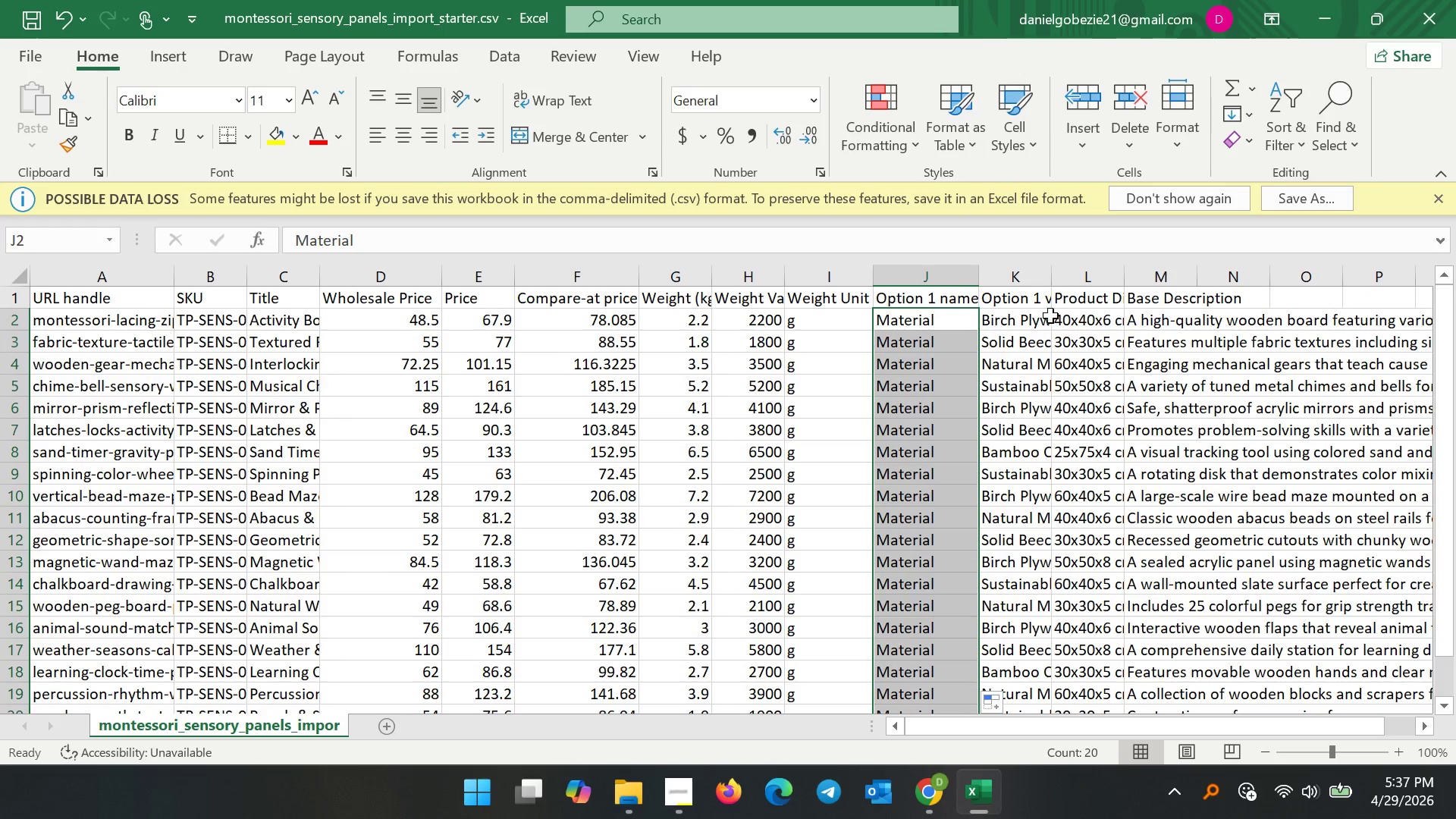 
left_click([1050, 344])
 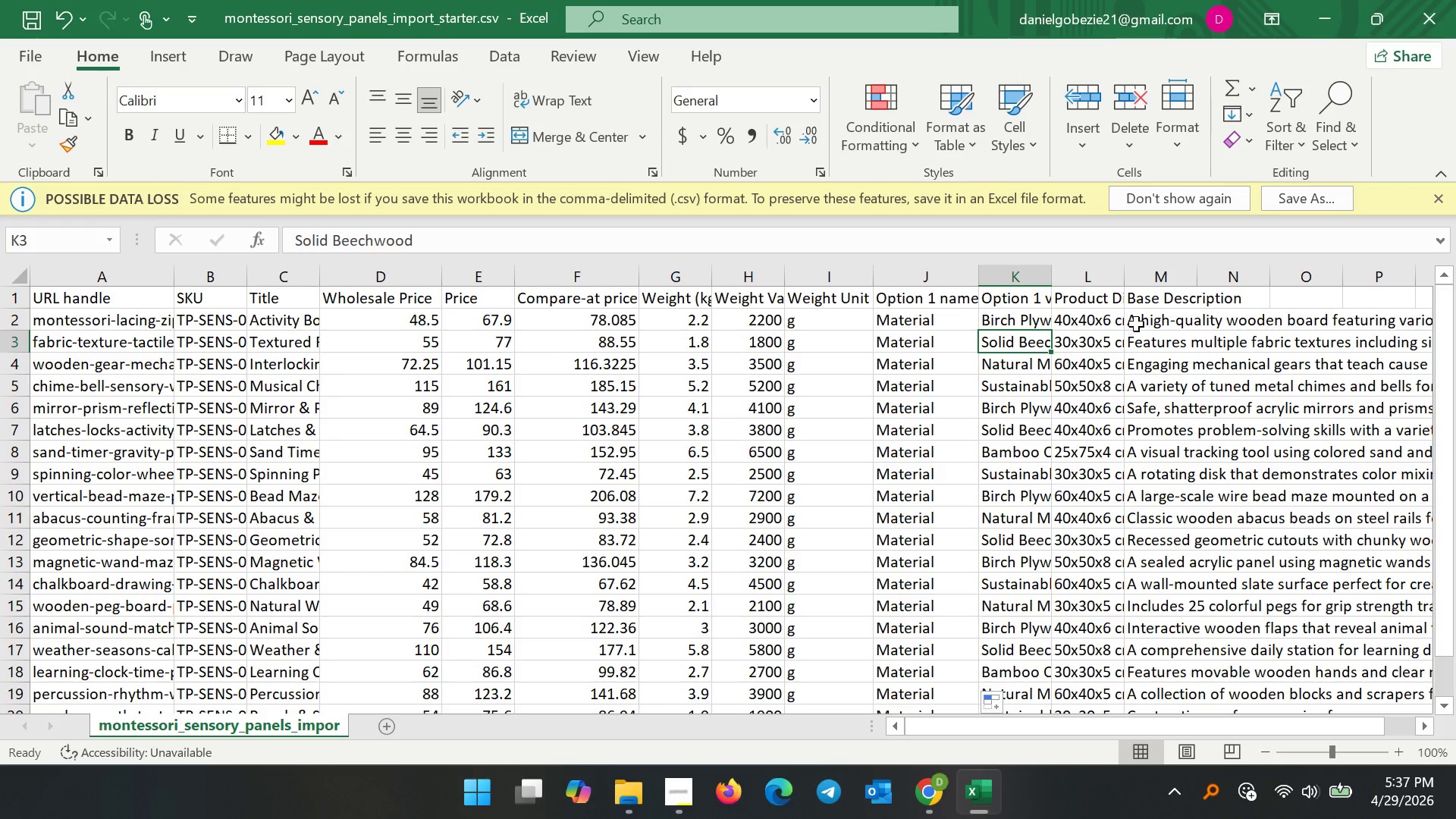 
left_click([1135, 323])
 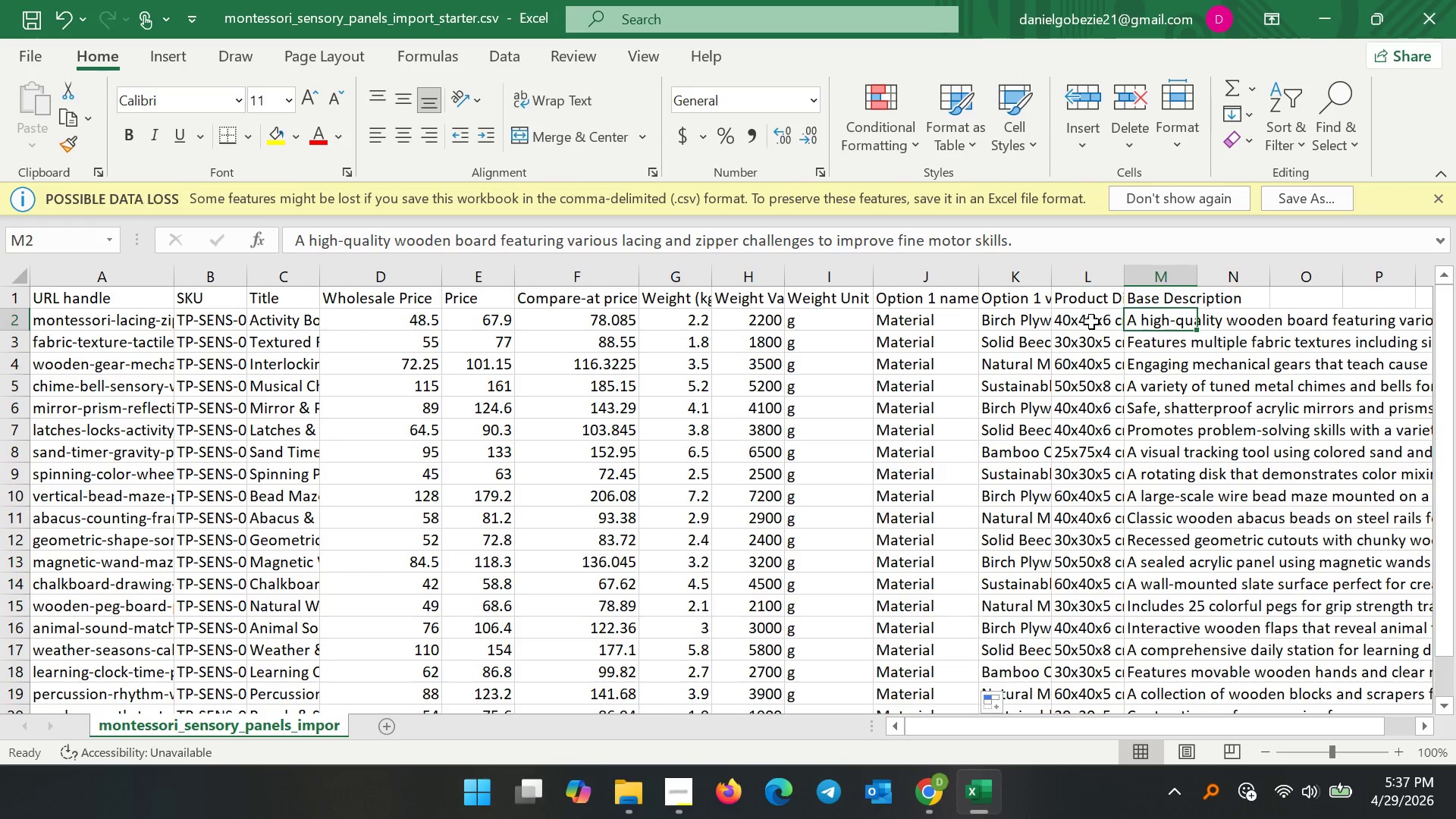 
left_click([1091, 322])
 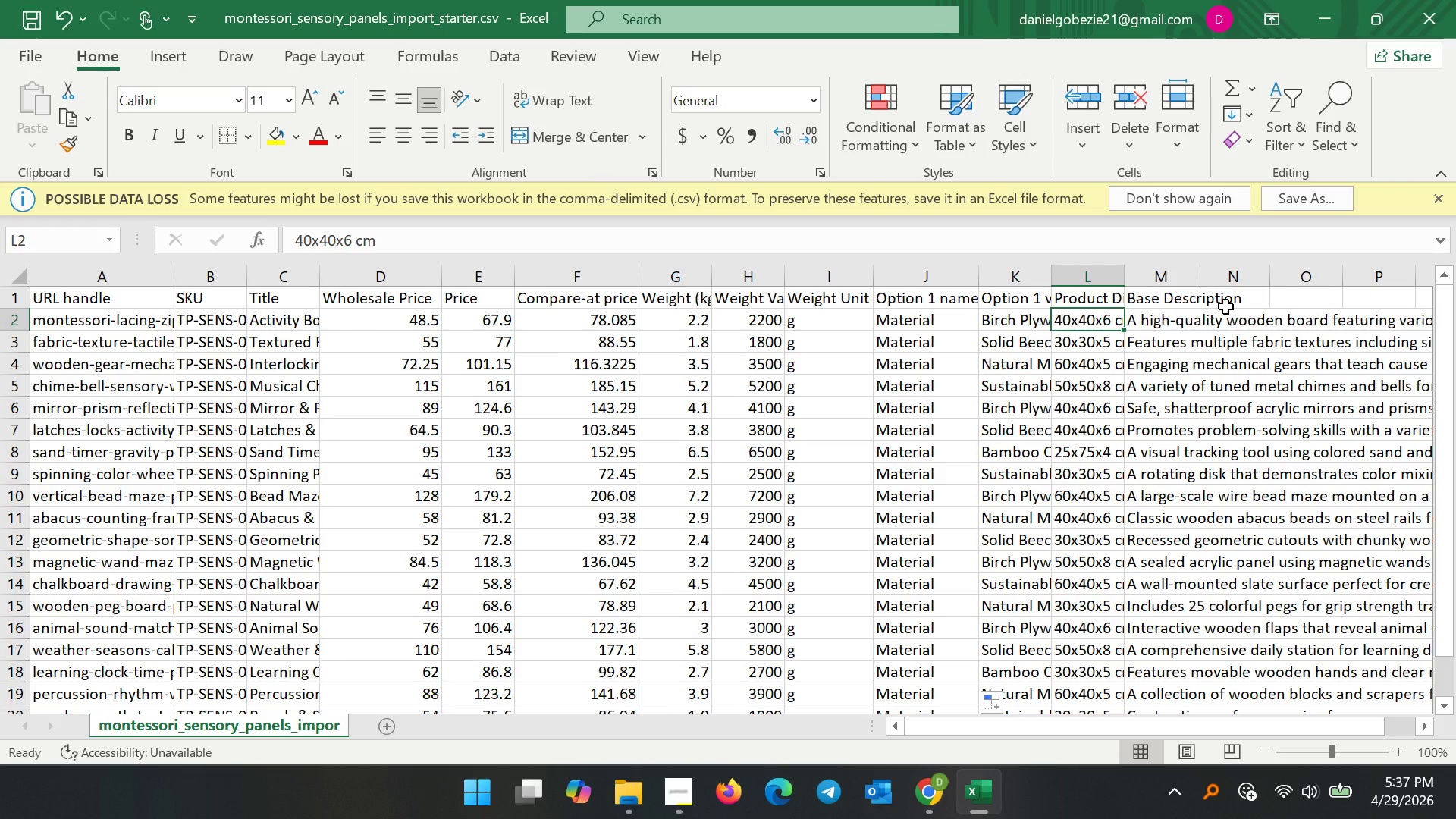 
left_click([1214, 303])
 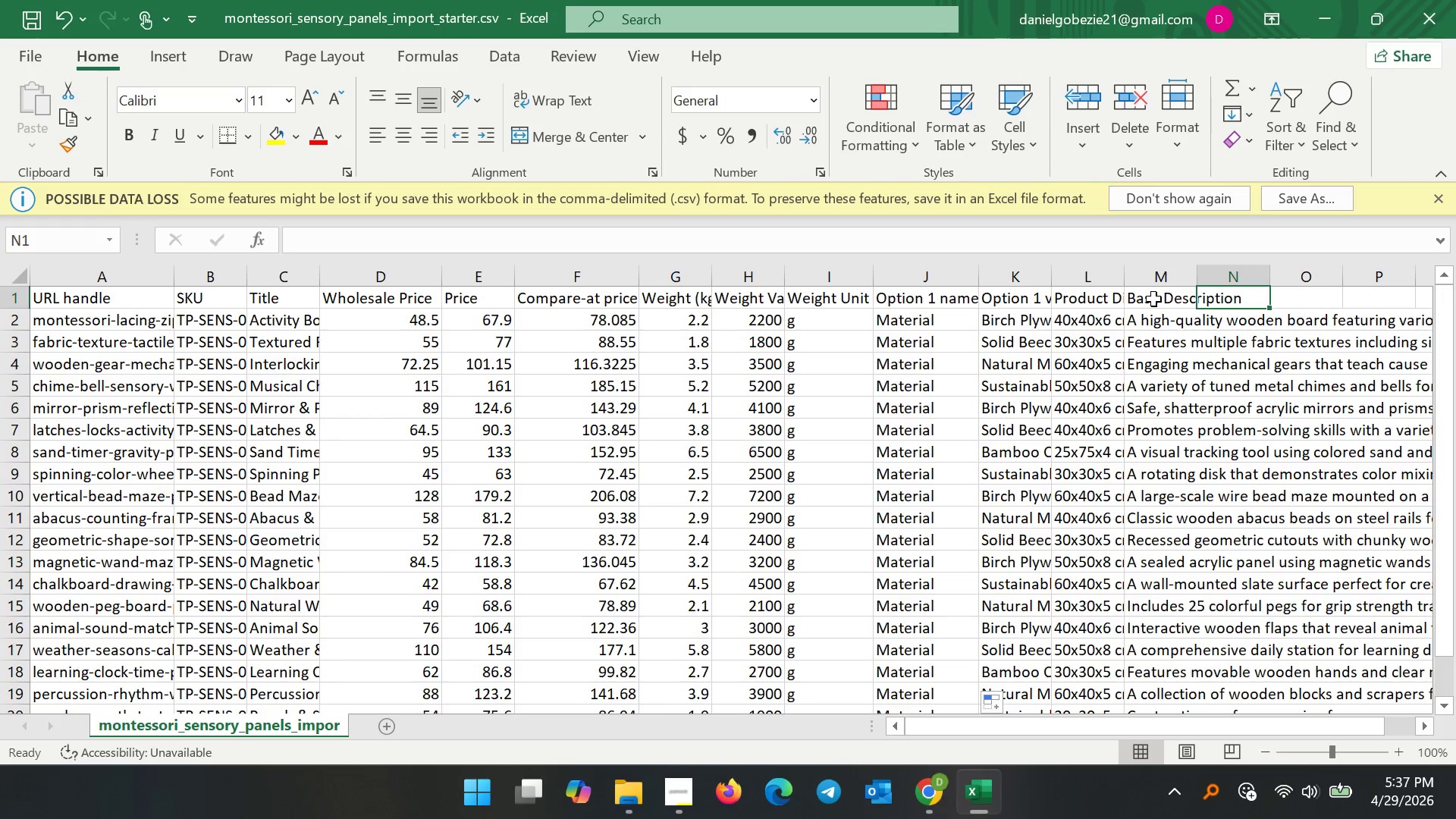 
left_click([1153, 299])
 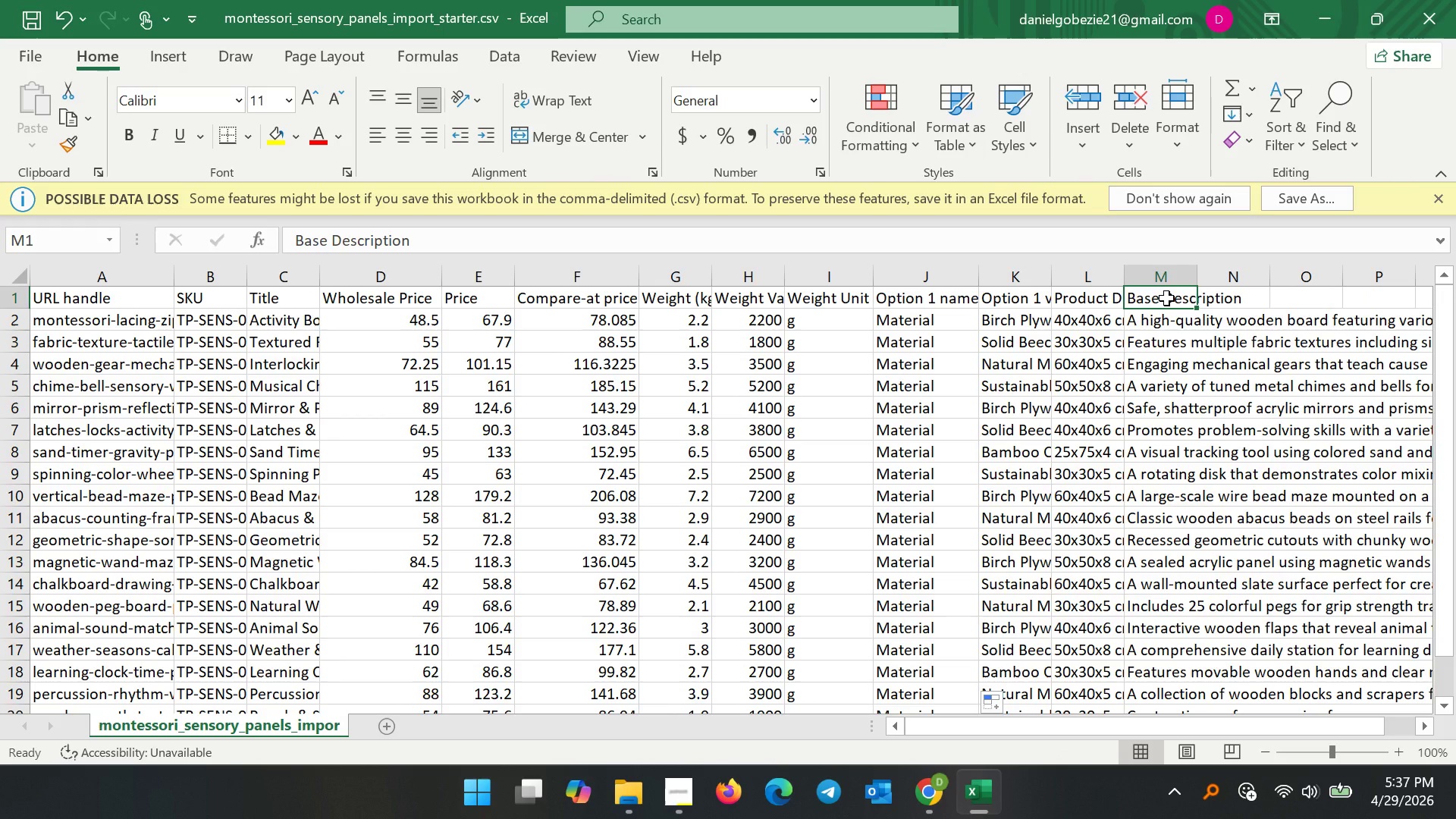 
left_click([1166, 298])
 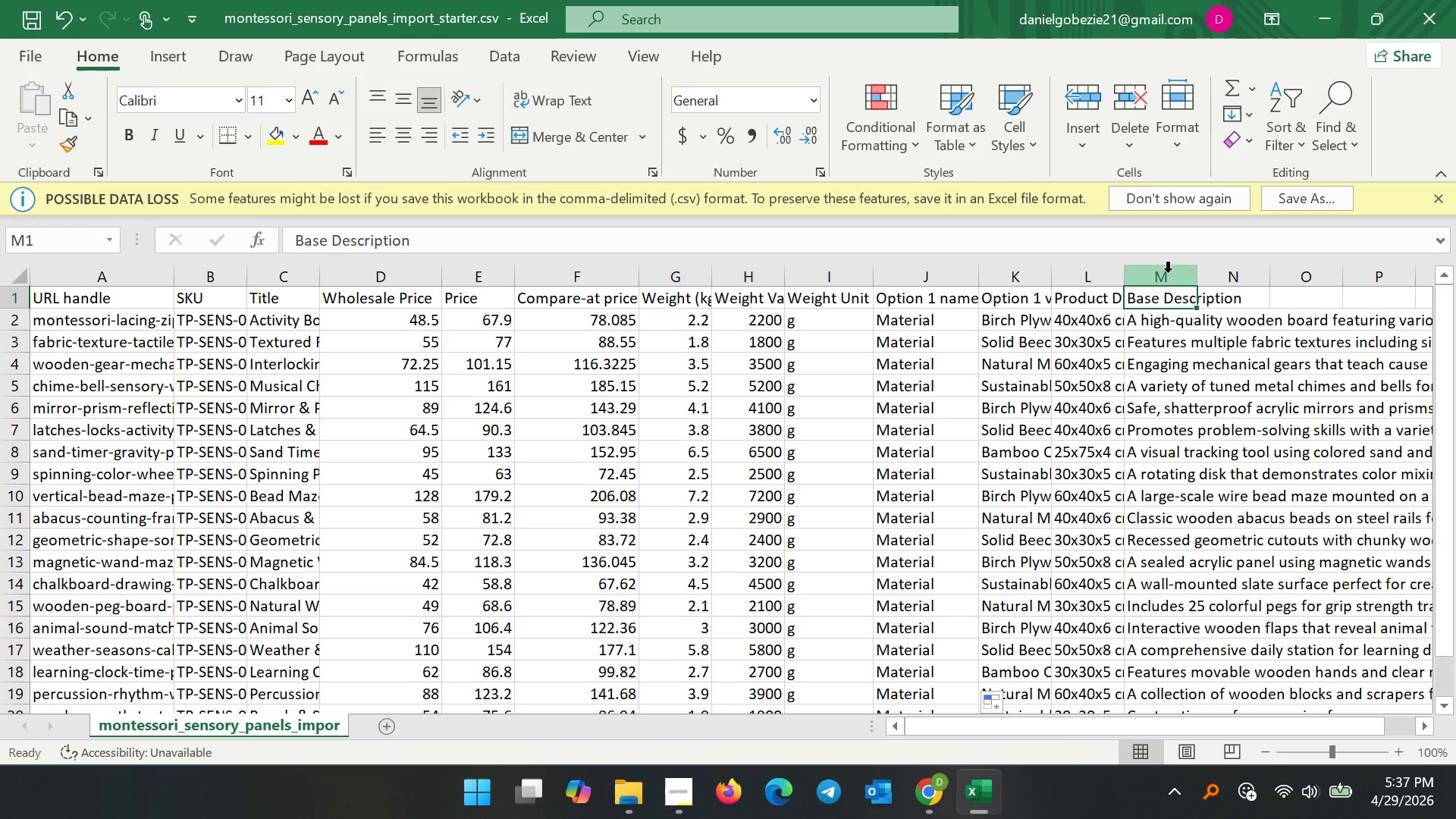 
left_click([1168, 272])
 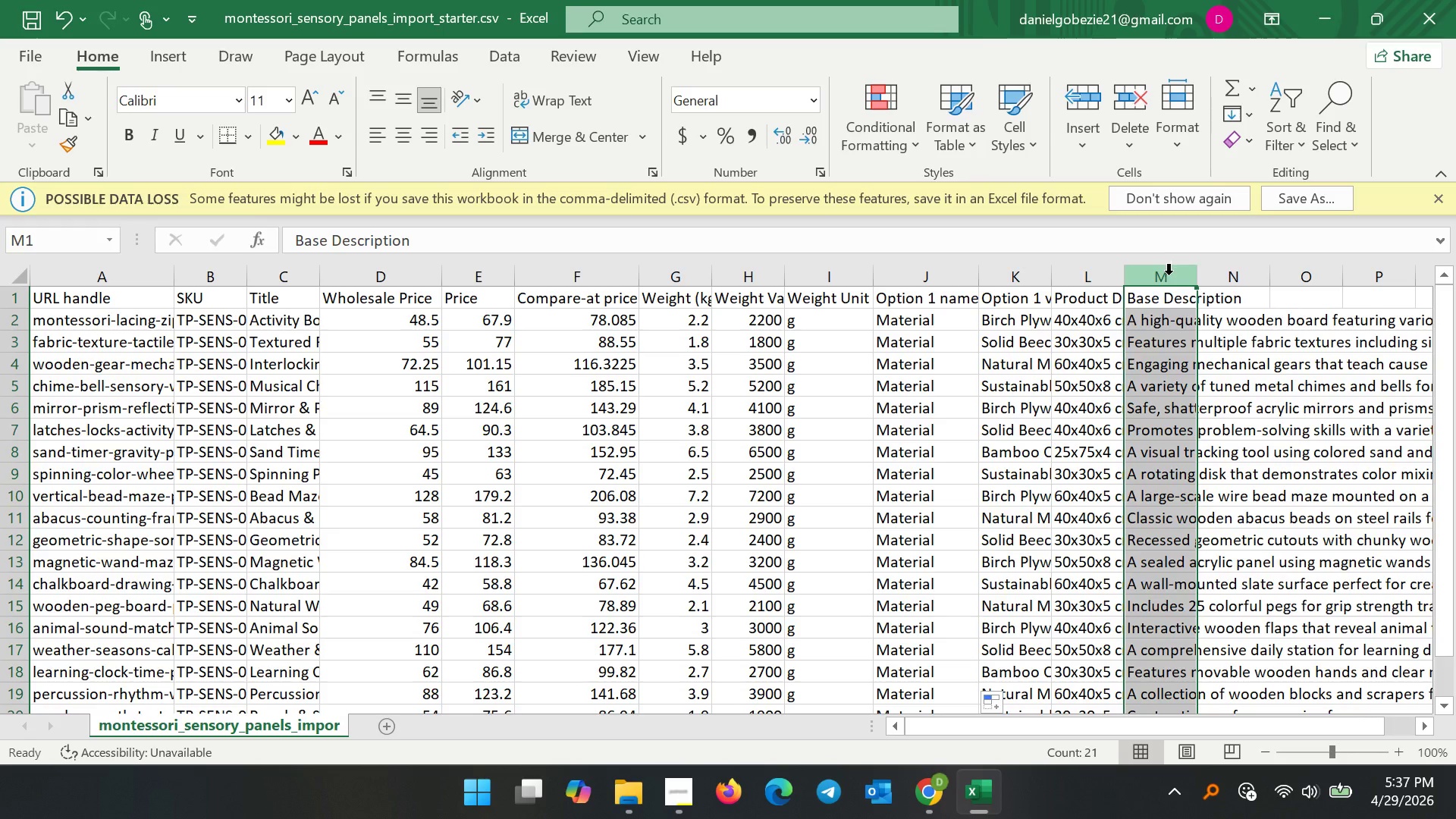 
right_click([1169, 275])
 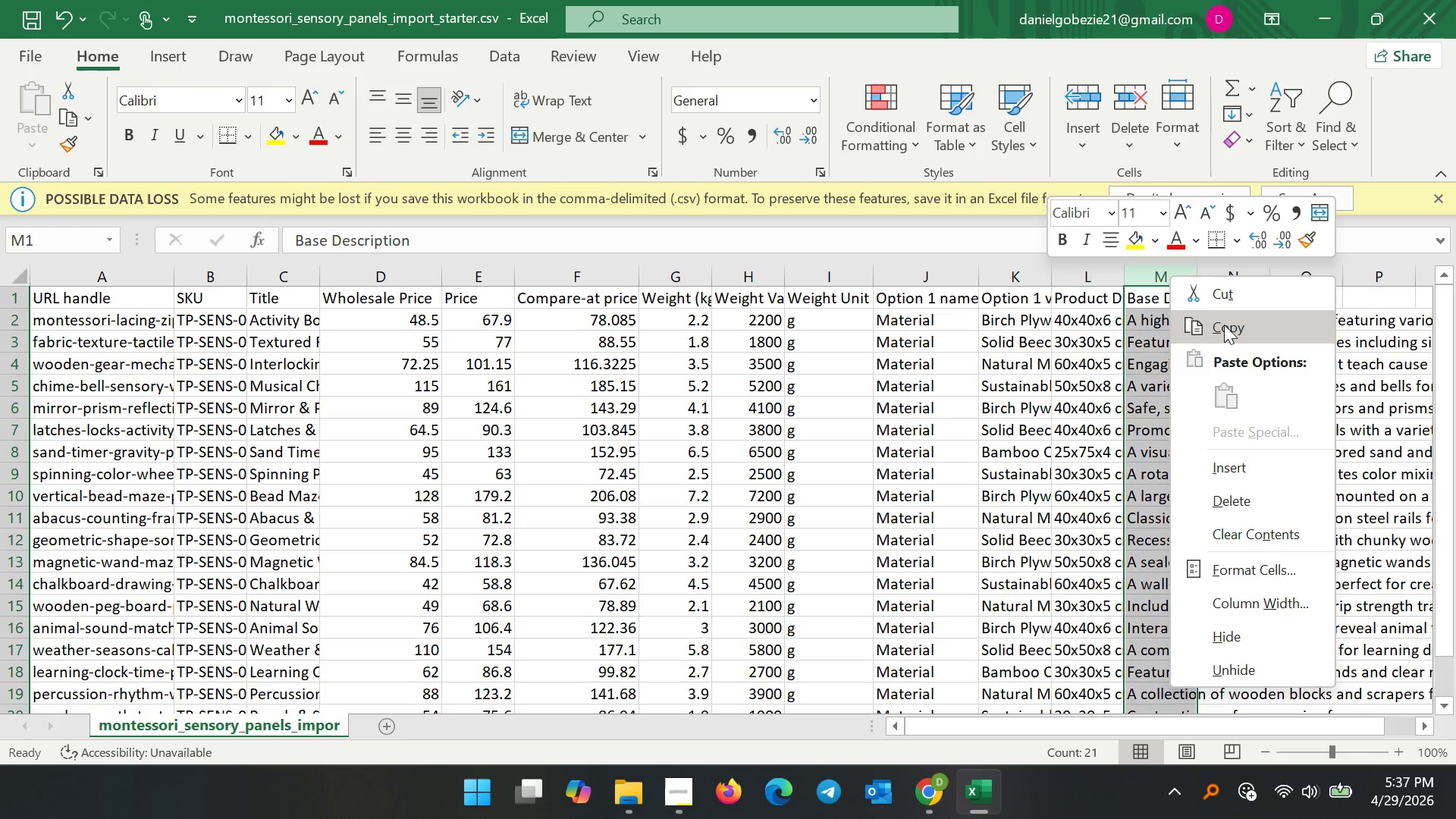 
left_click([1224, 325])
 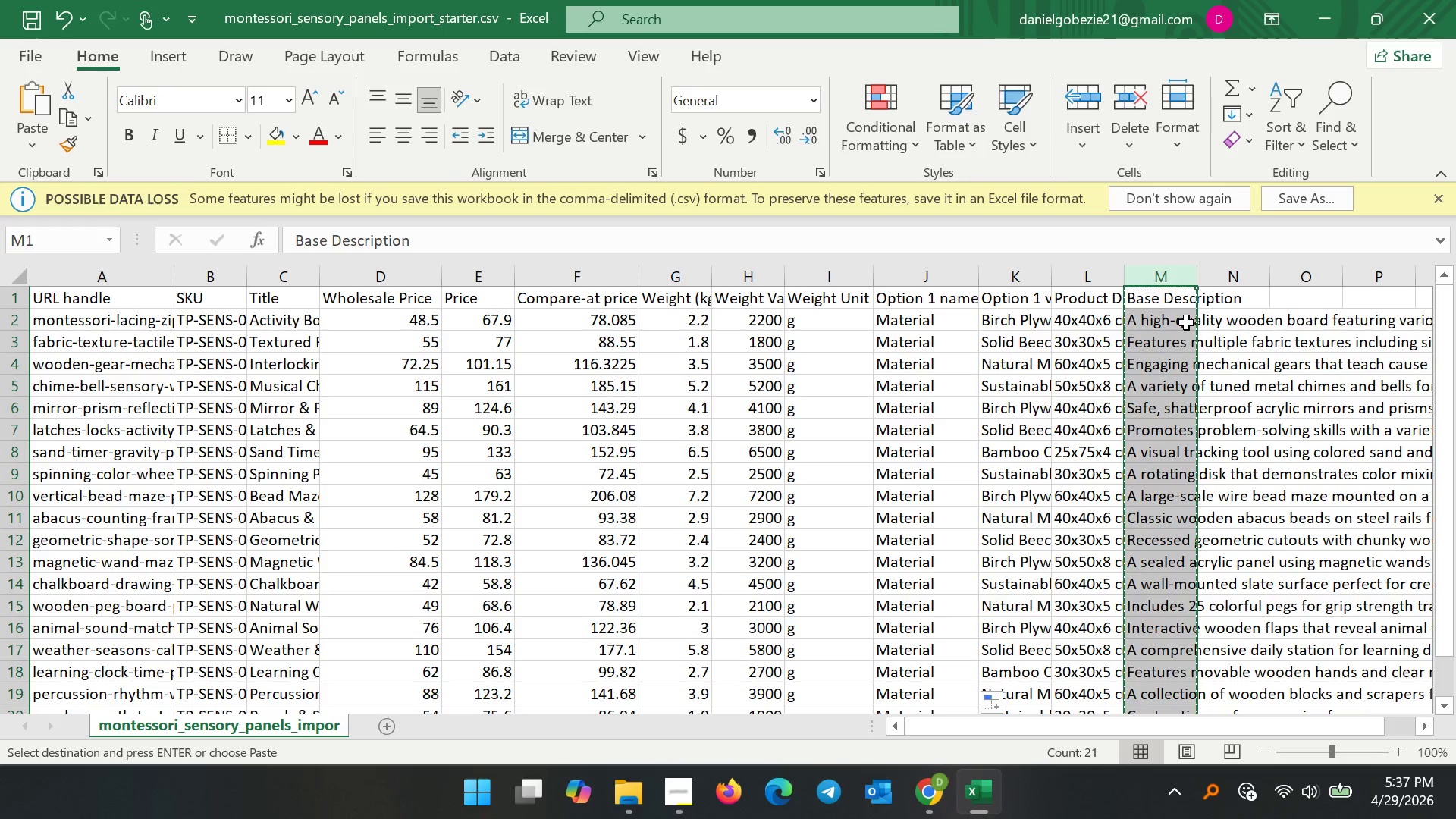 
double_click([1185, 322])
 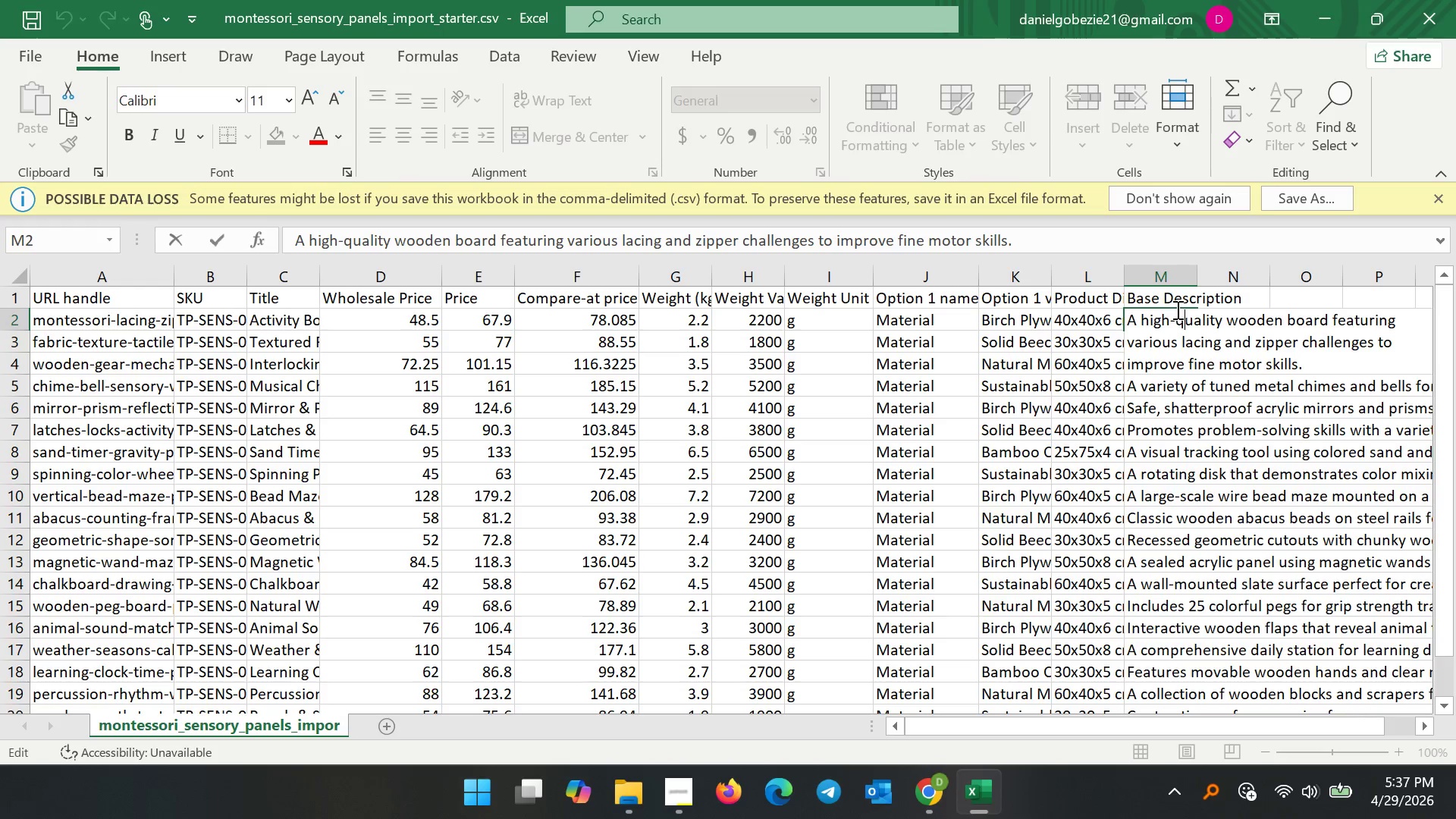 
left_click([1175, 301])
 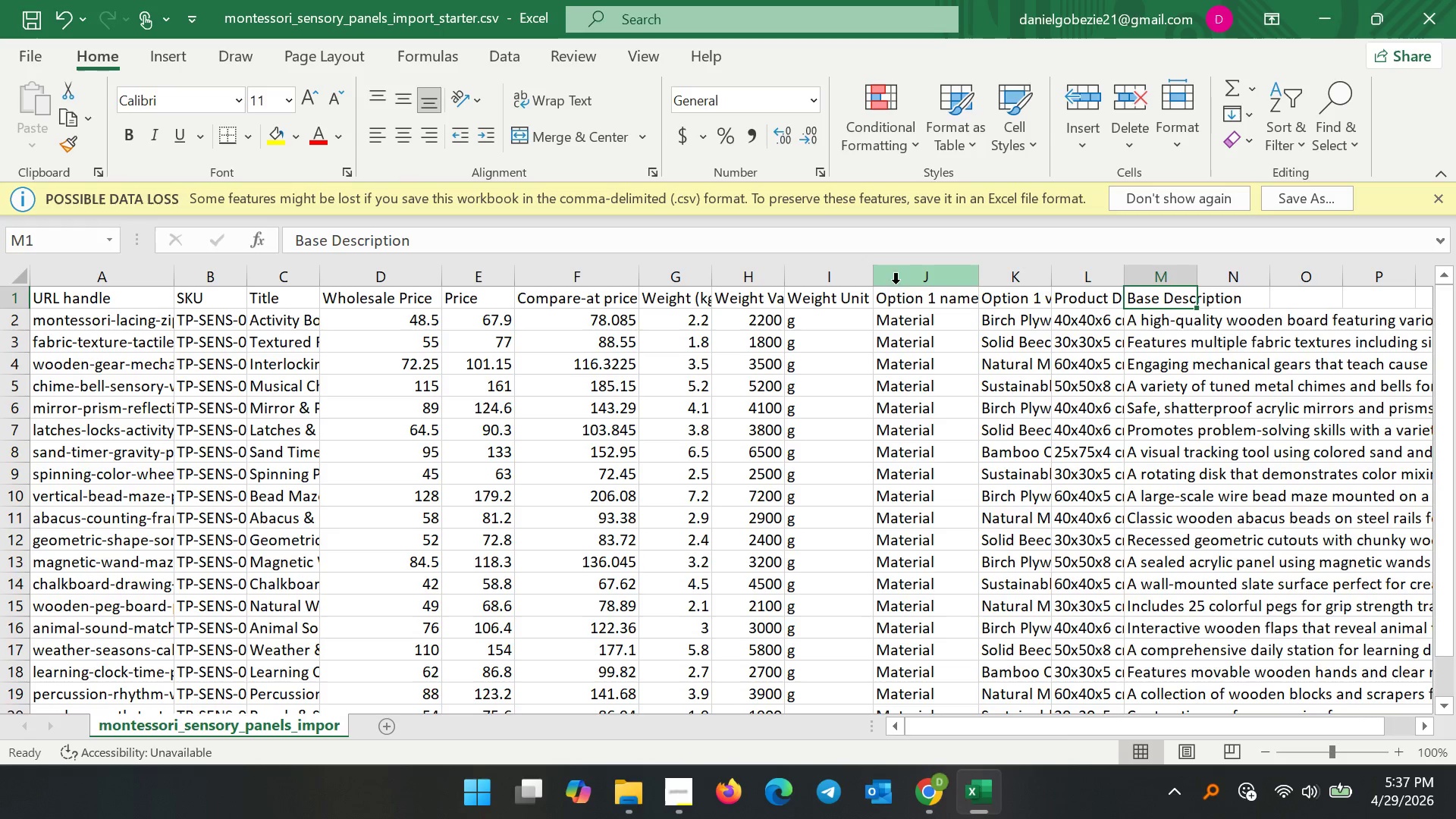 
wait(12.8)
 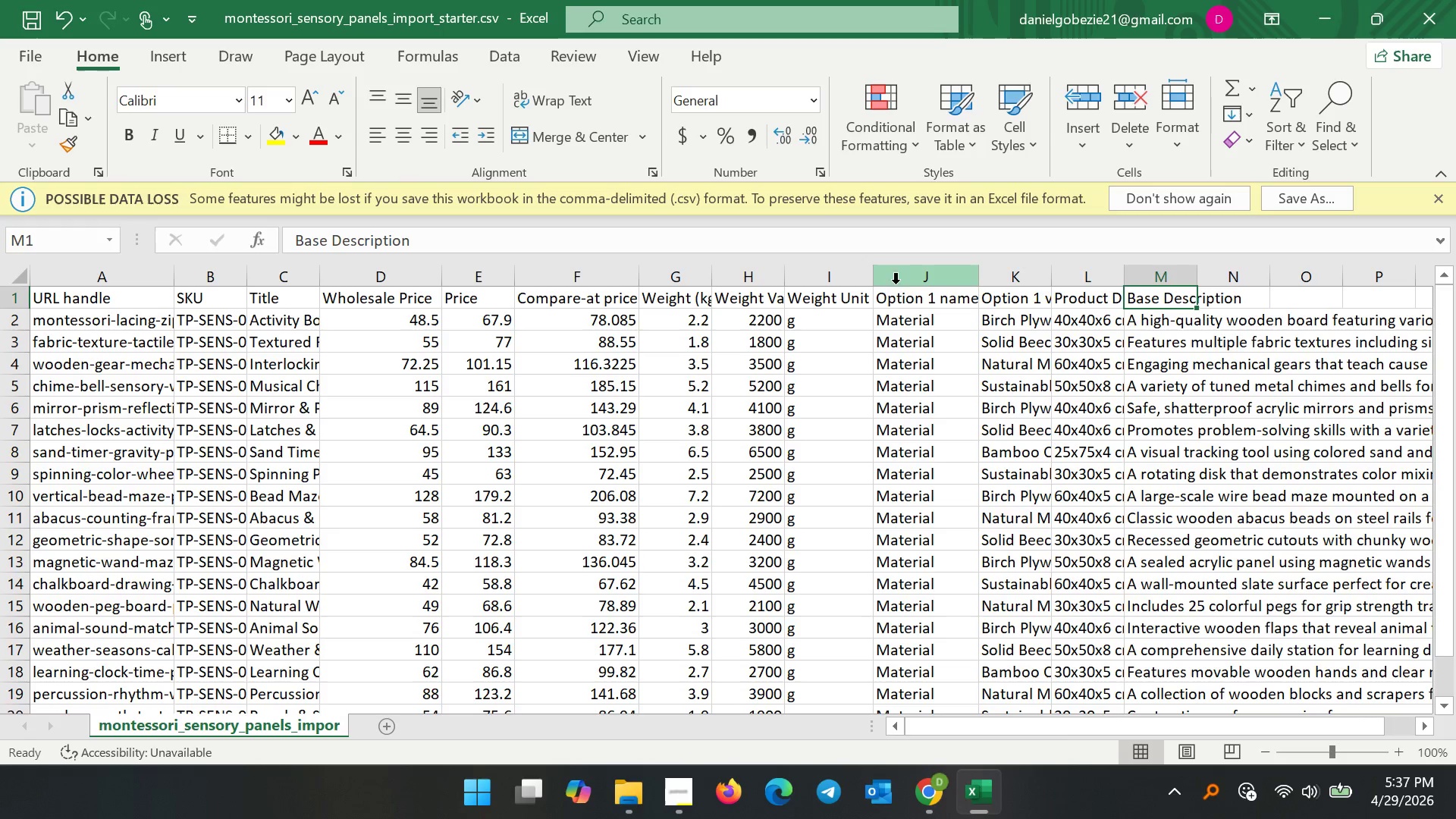 
left_click([896, 281])
 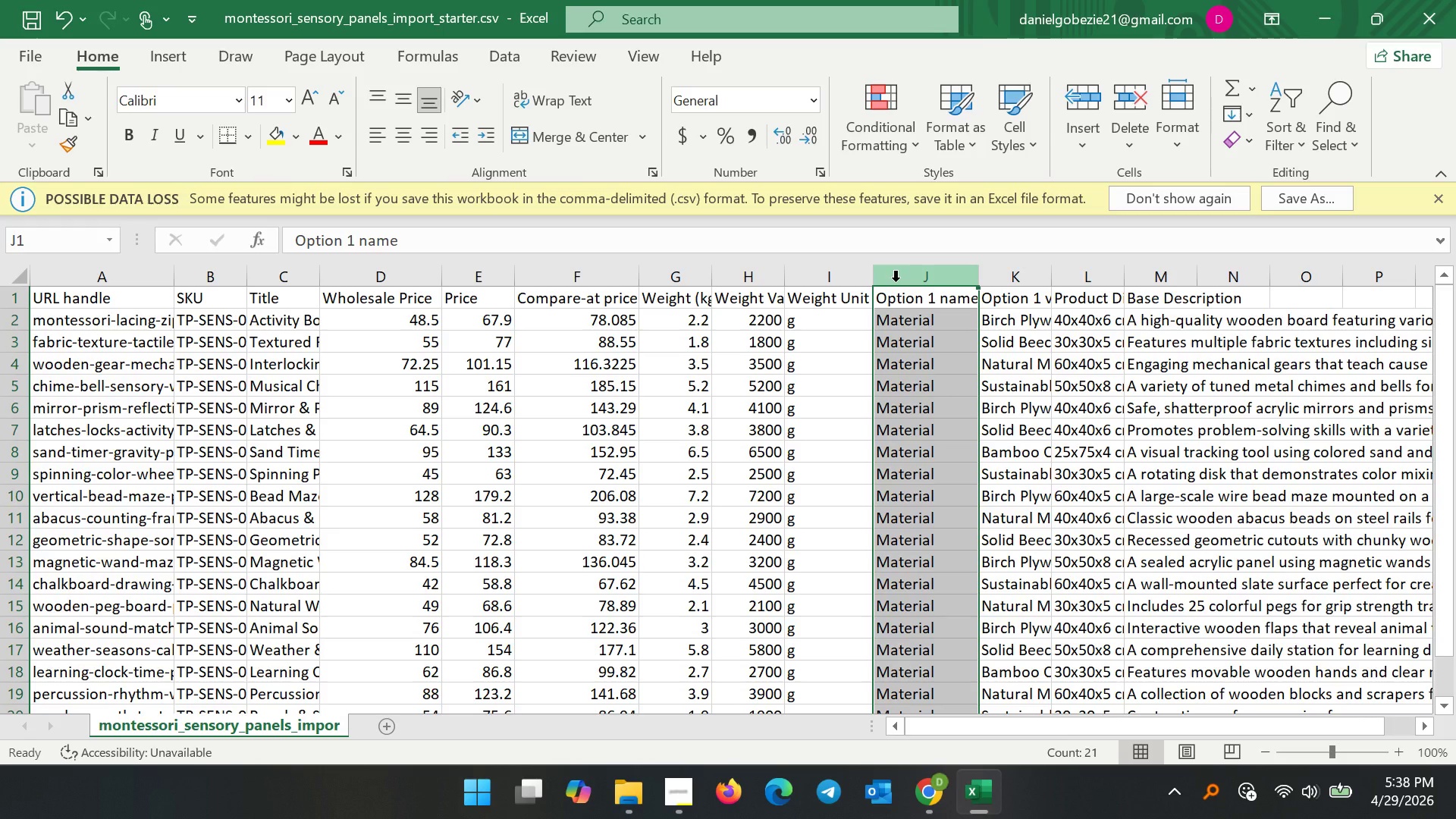 
right_click([896, 281])
 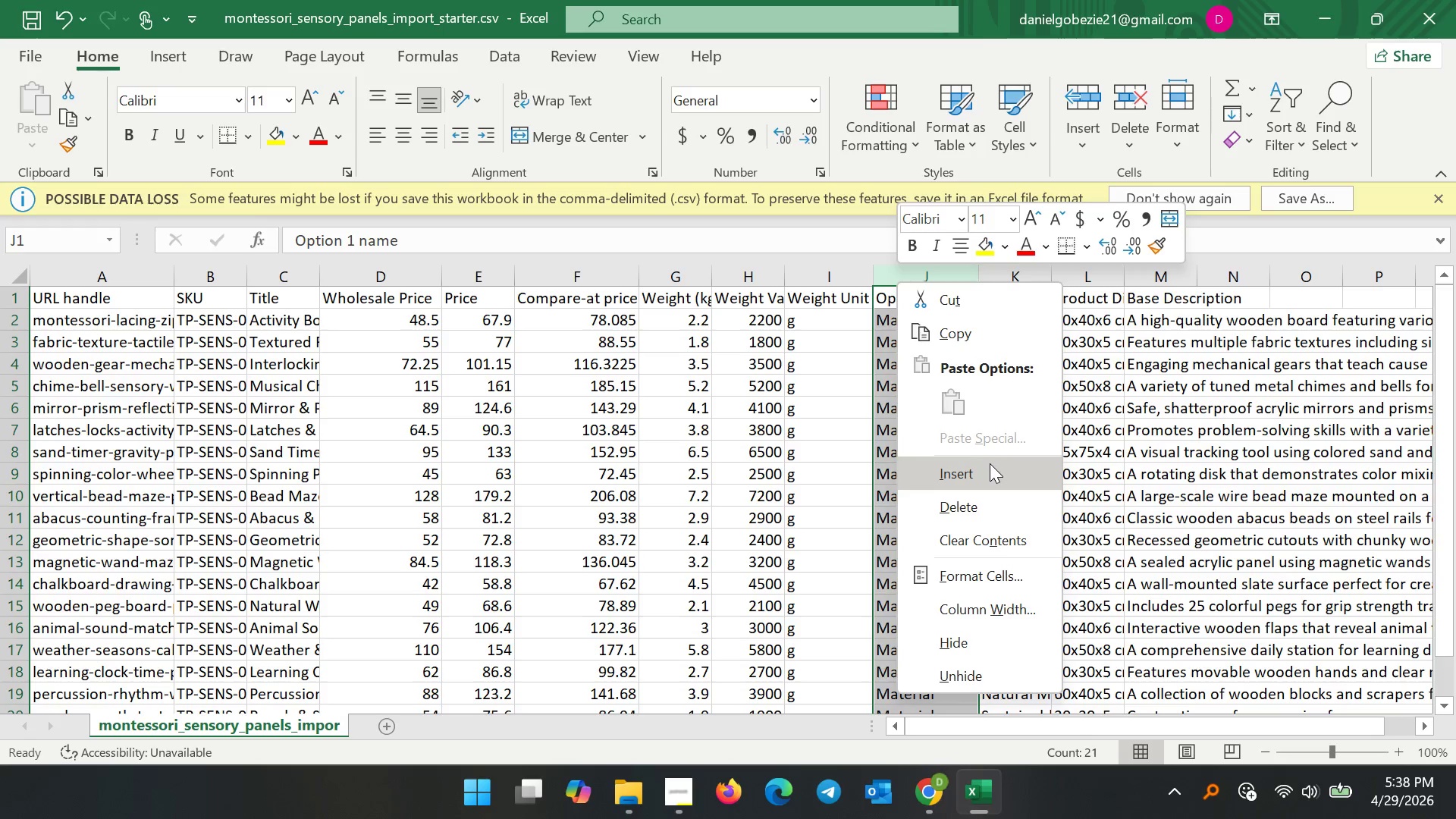 
left_click([990, 464])
 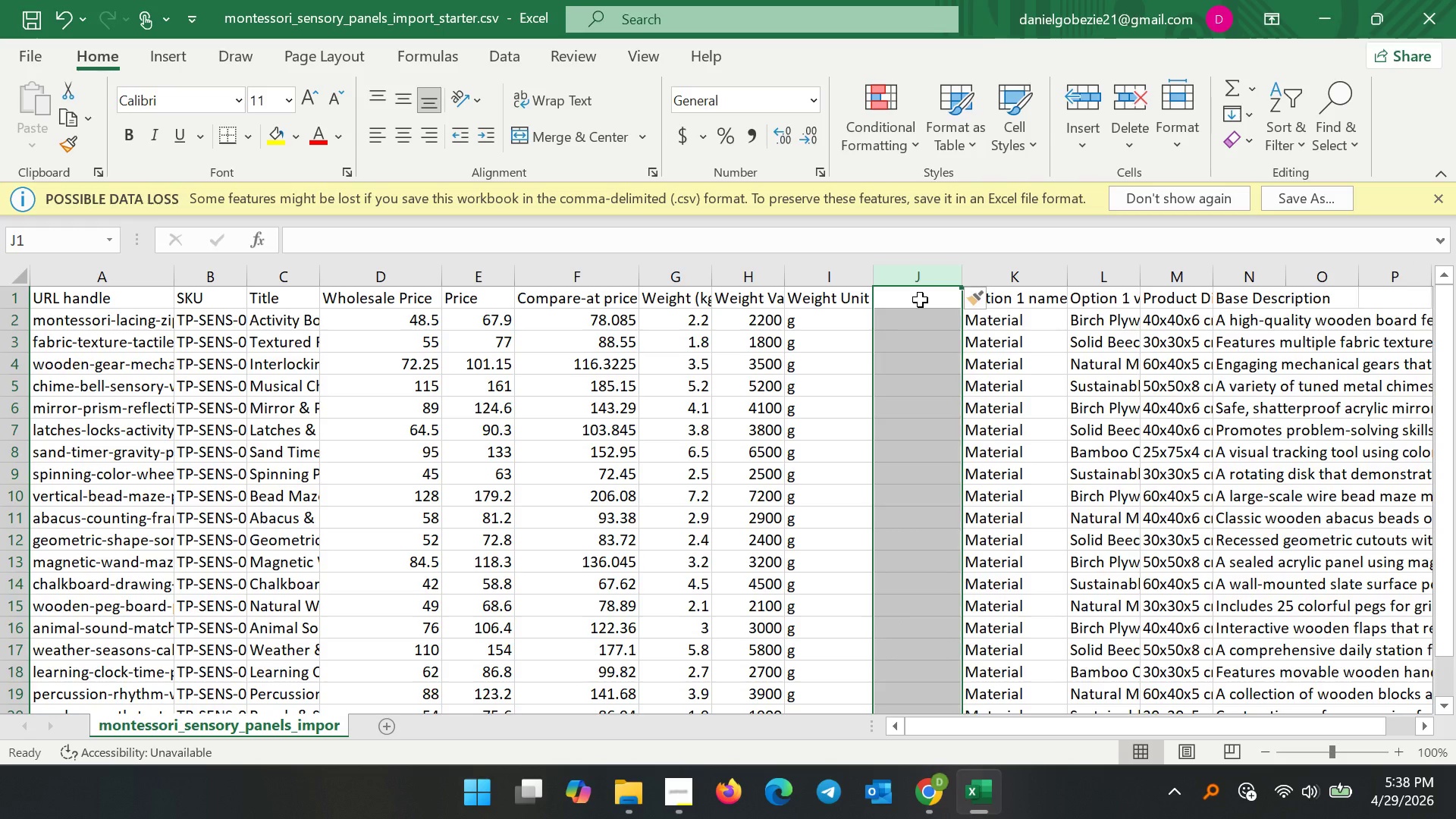 
double_click([920, 300])
 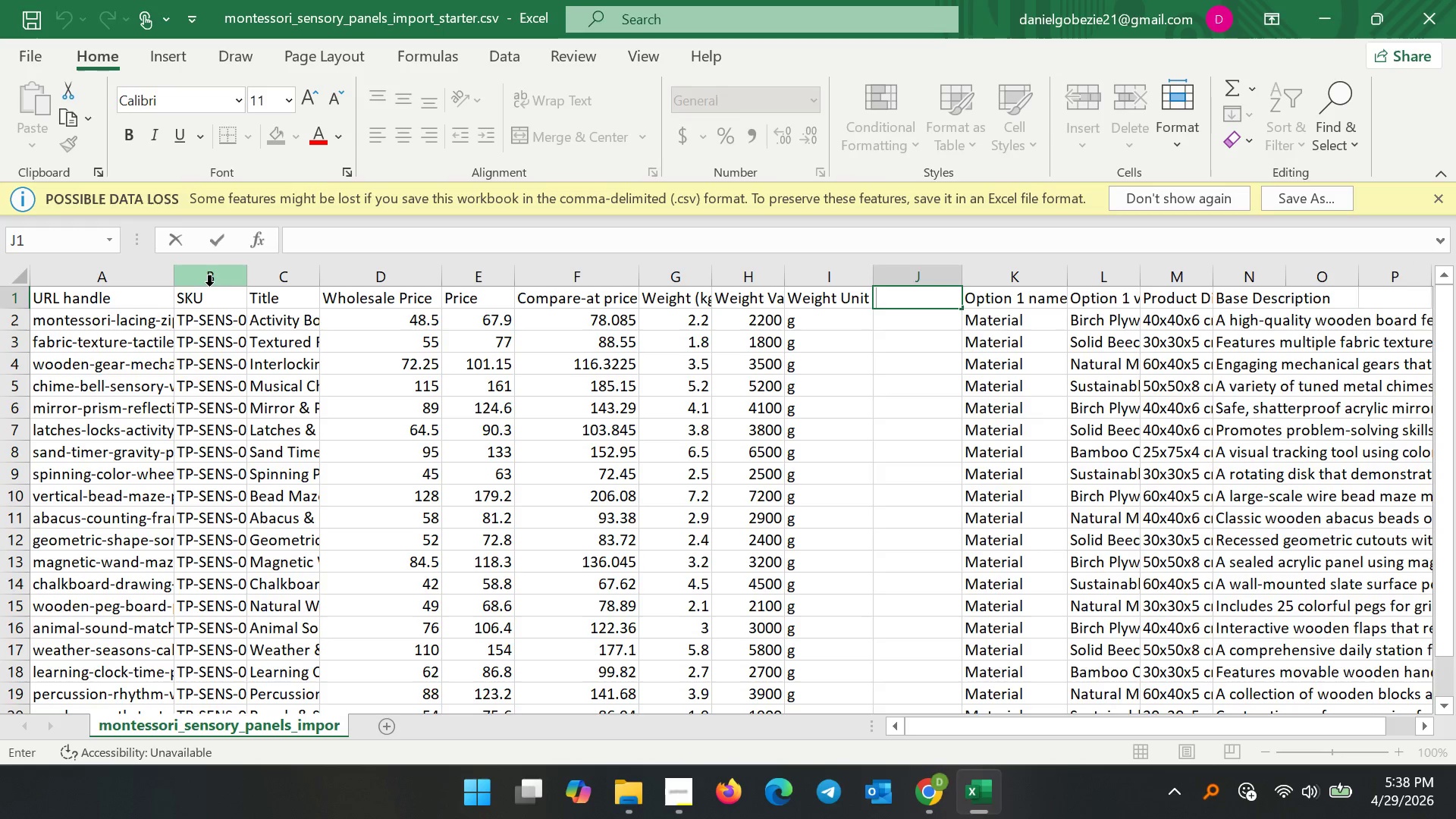 
left_click([209, 286])
 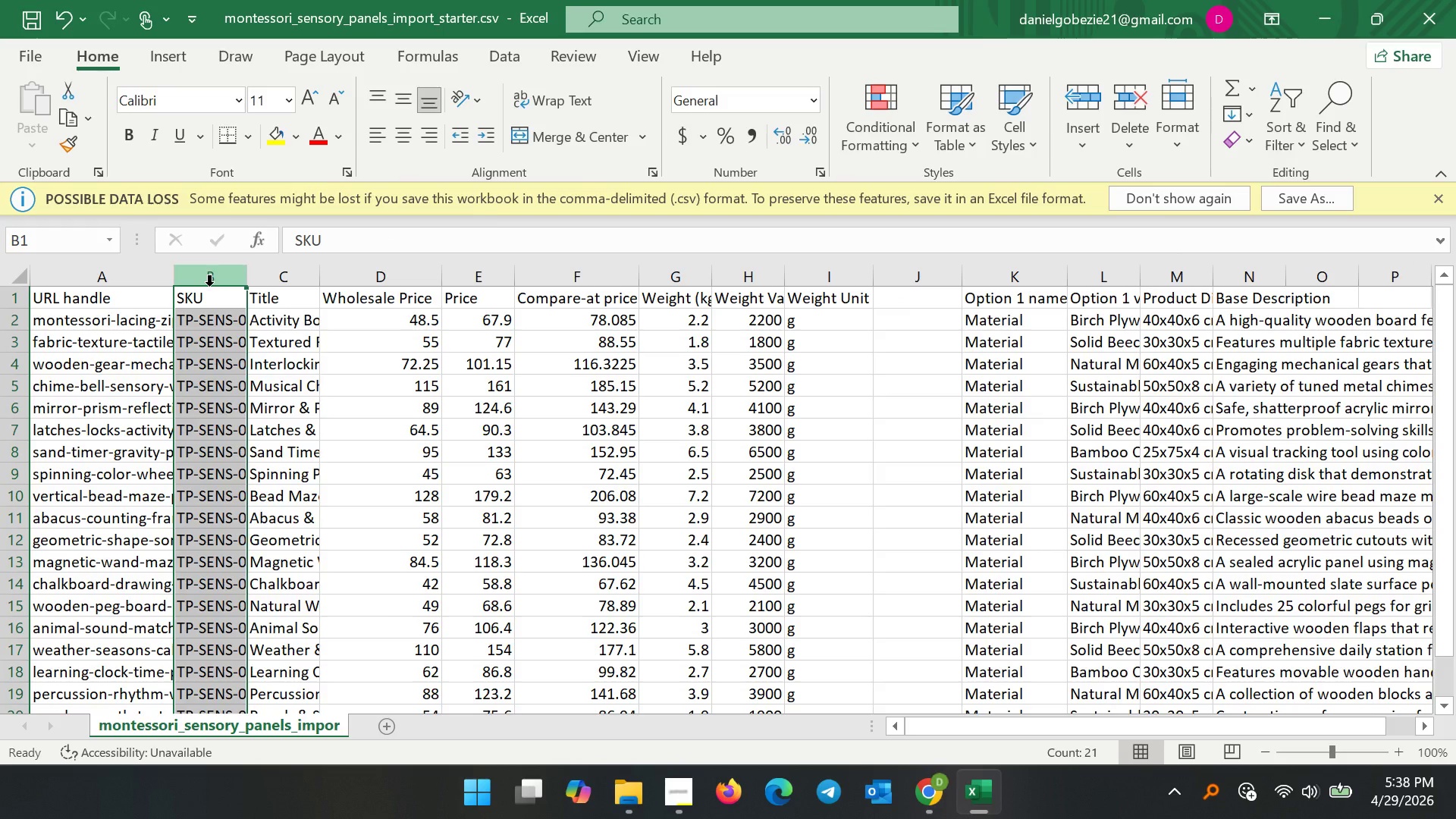 
right_click([209, 286])
 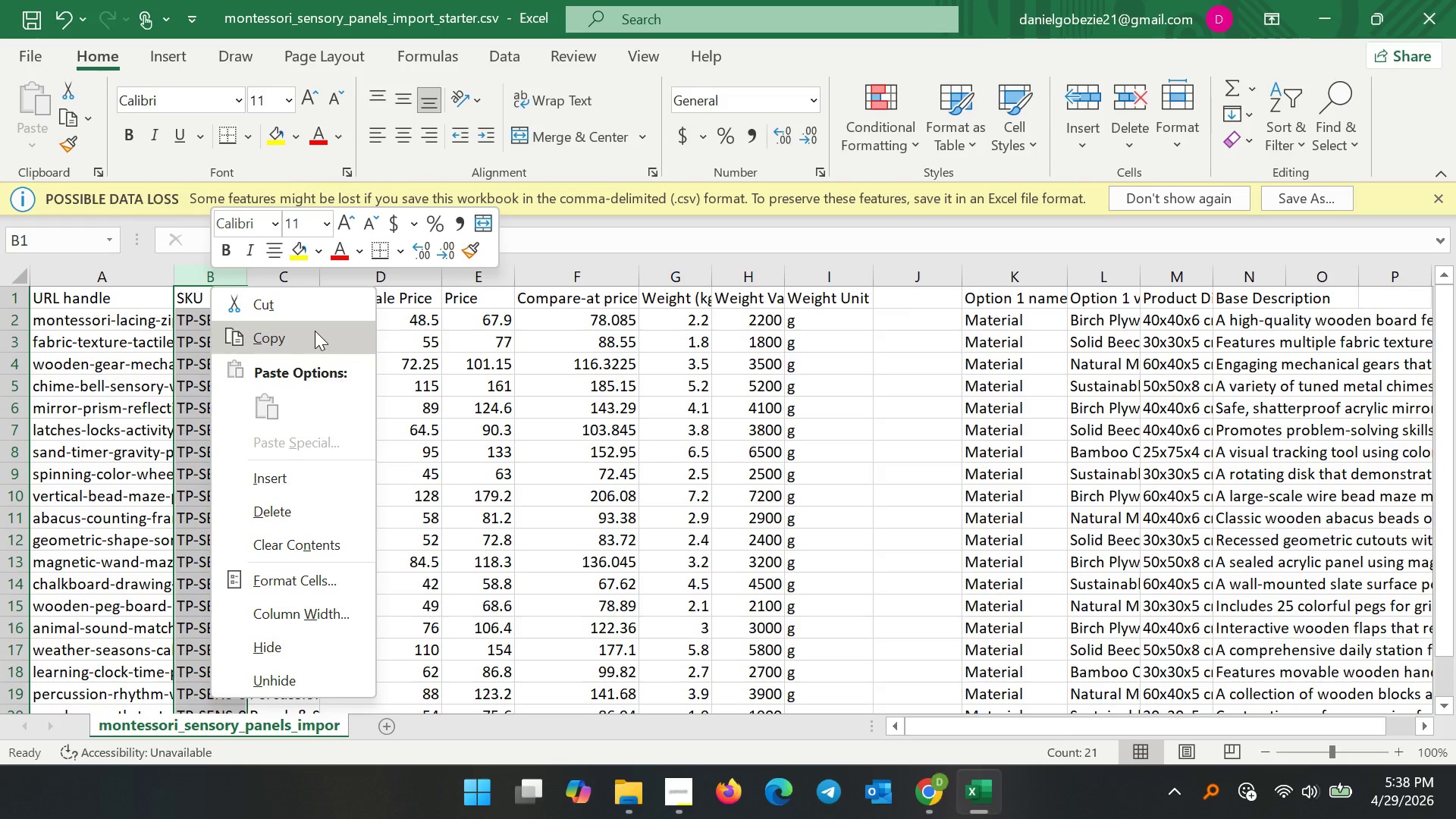 
left_click([315, 331])
 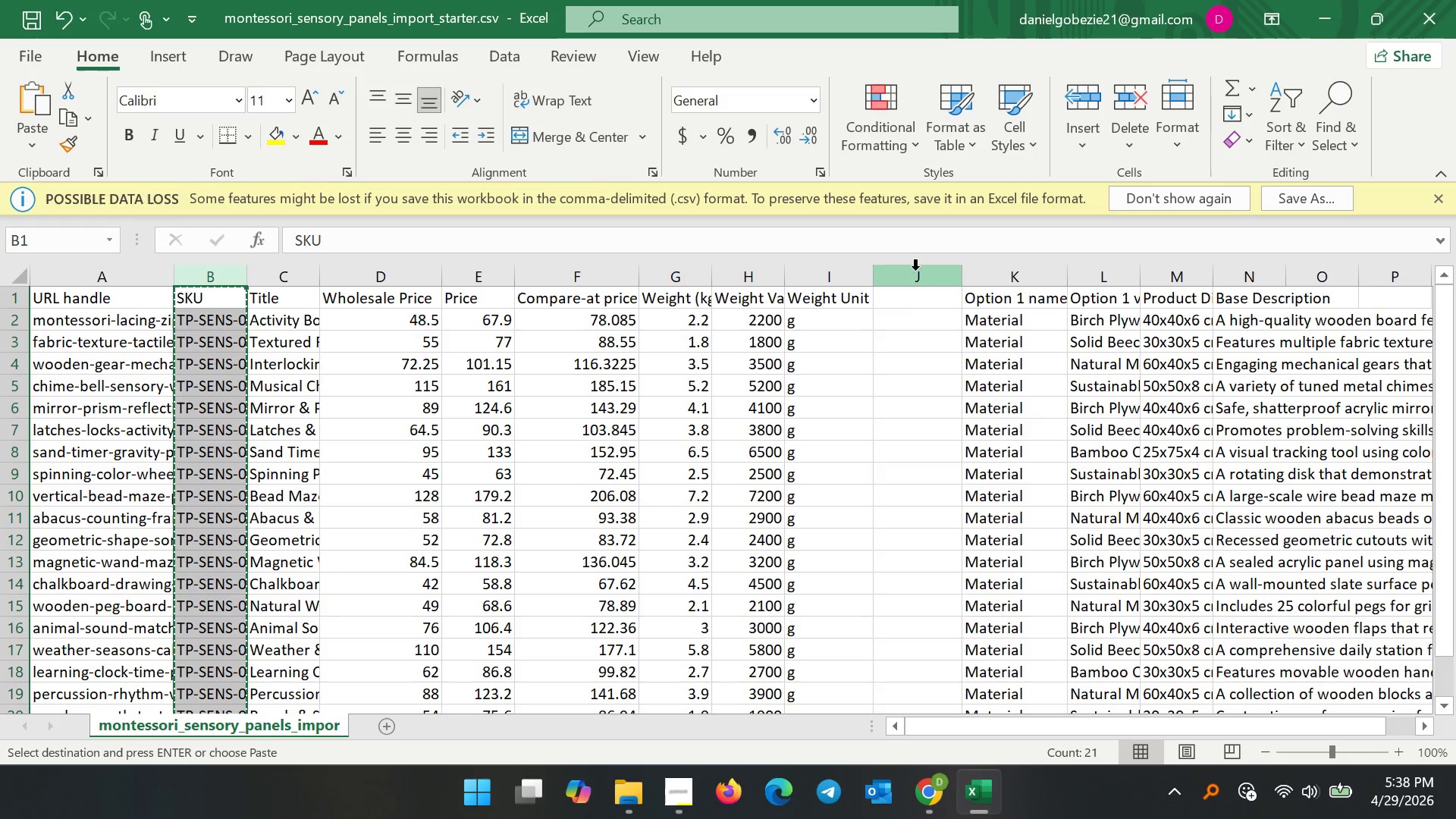 
left_click([915, 280])
 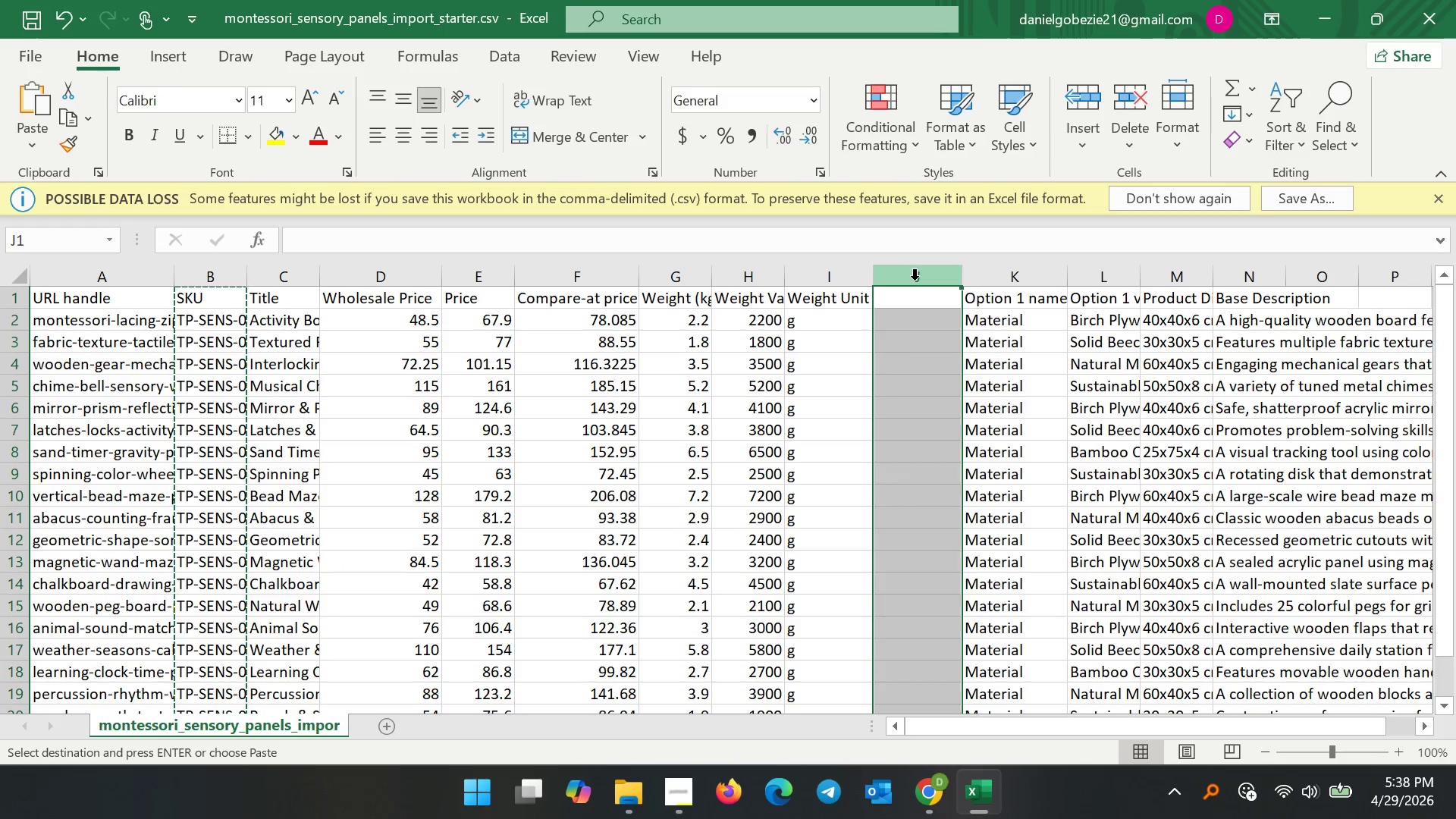 
right_click([915, 280])
 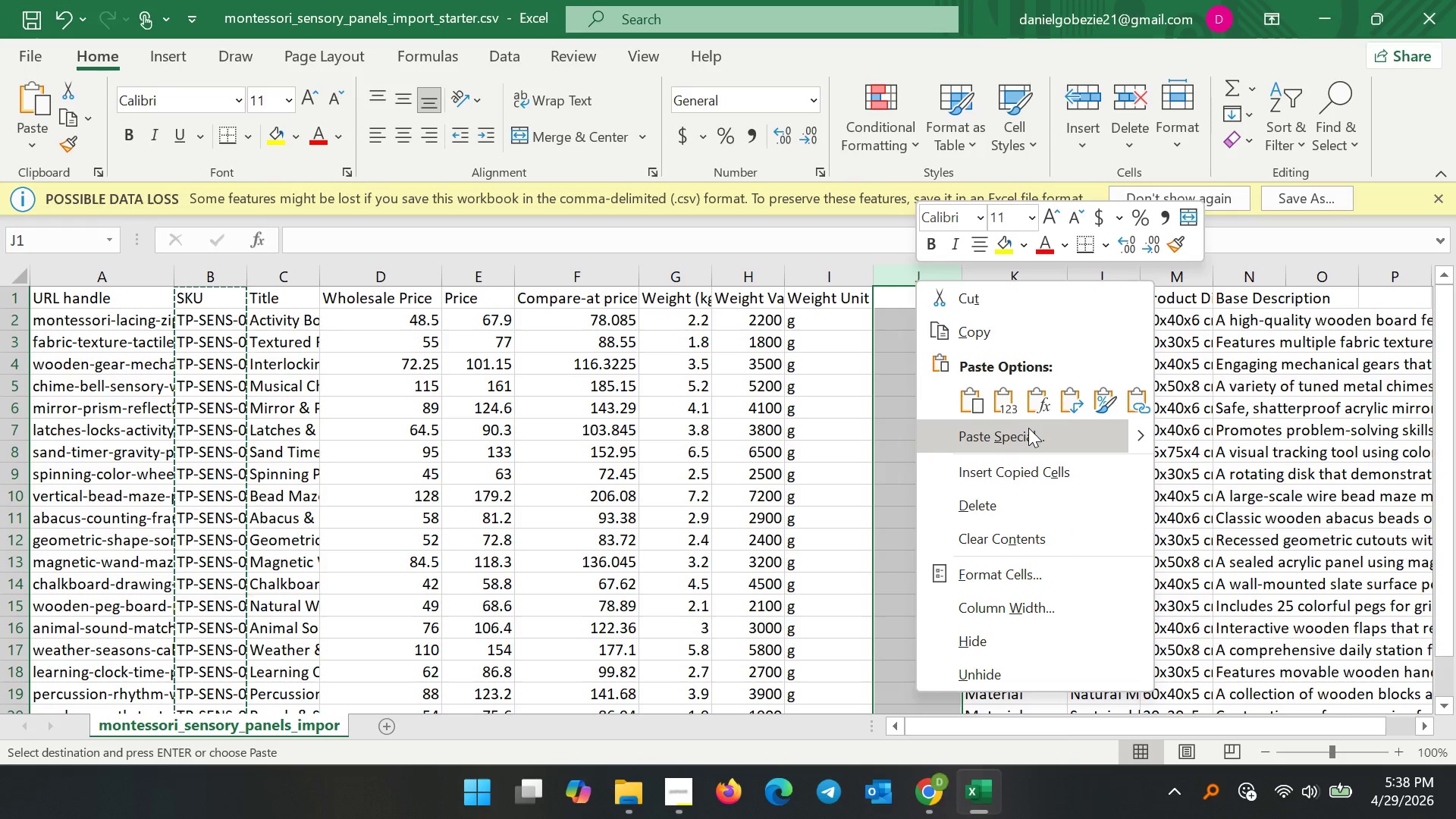 
wait(12.56)
 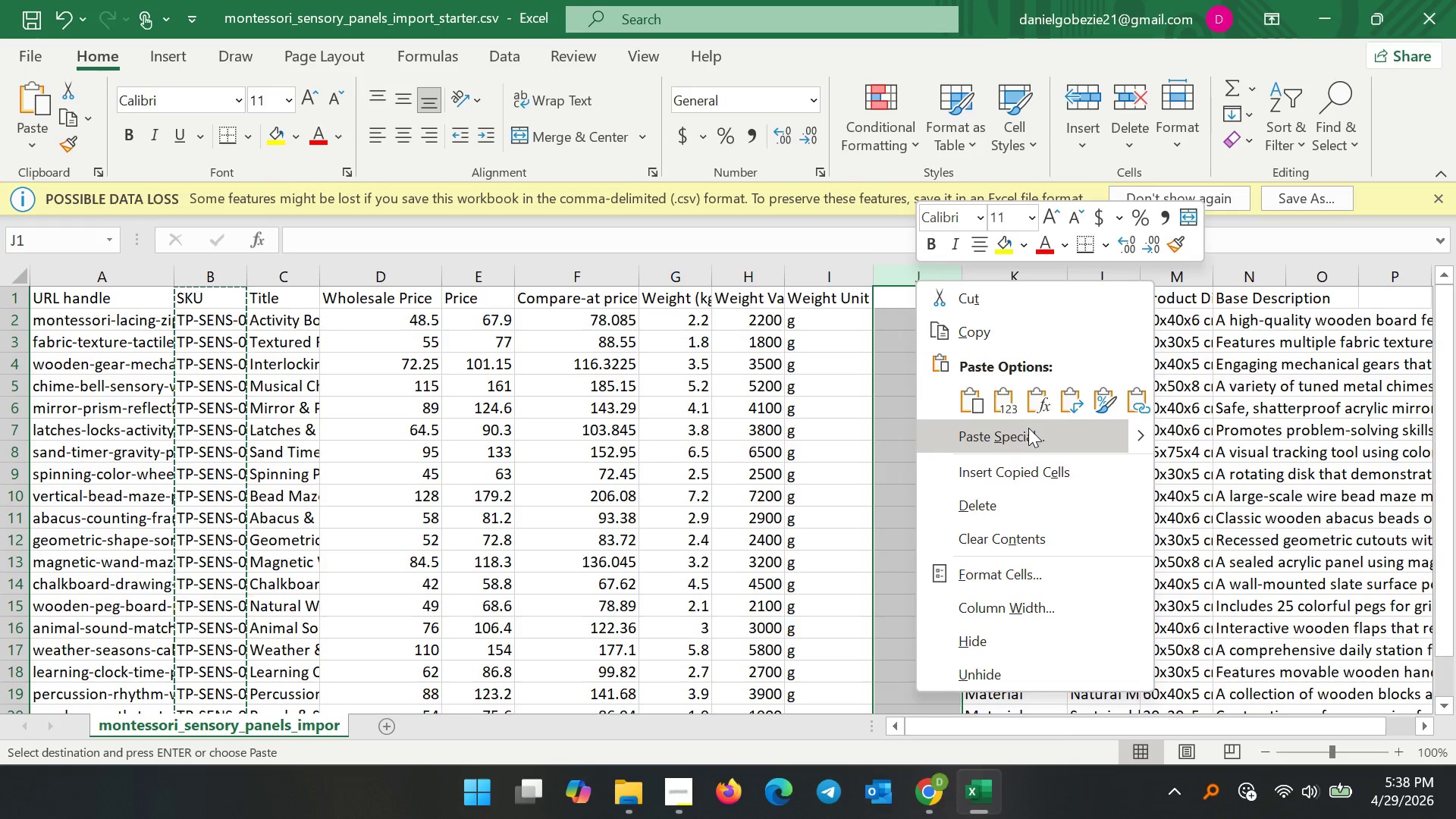 
left_click([970, 392])
 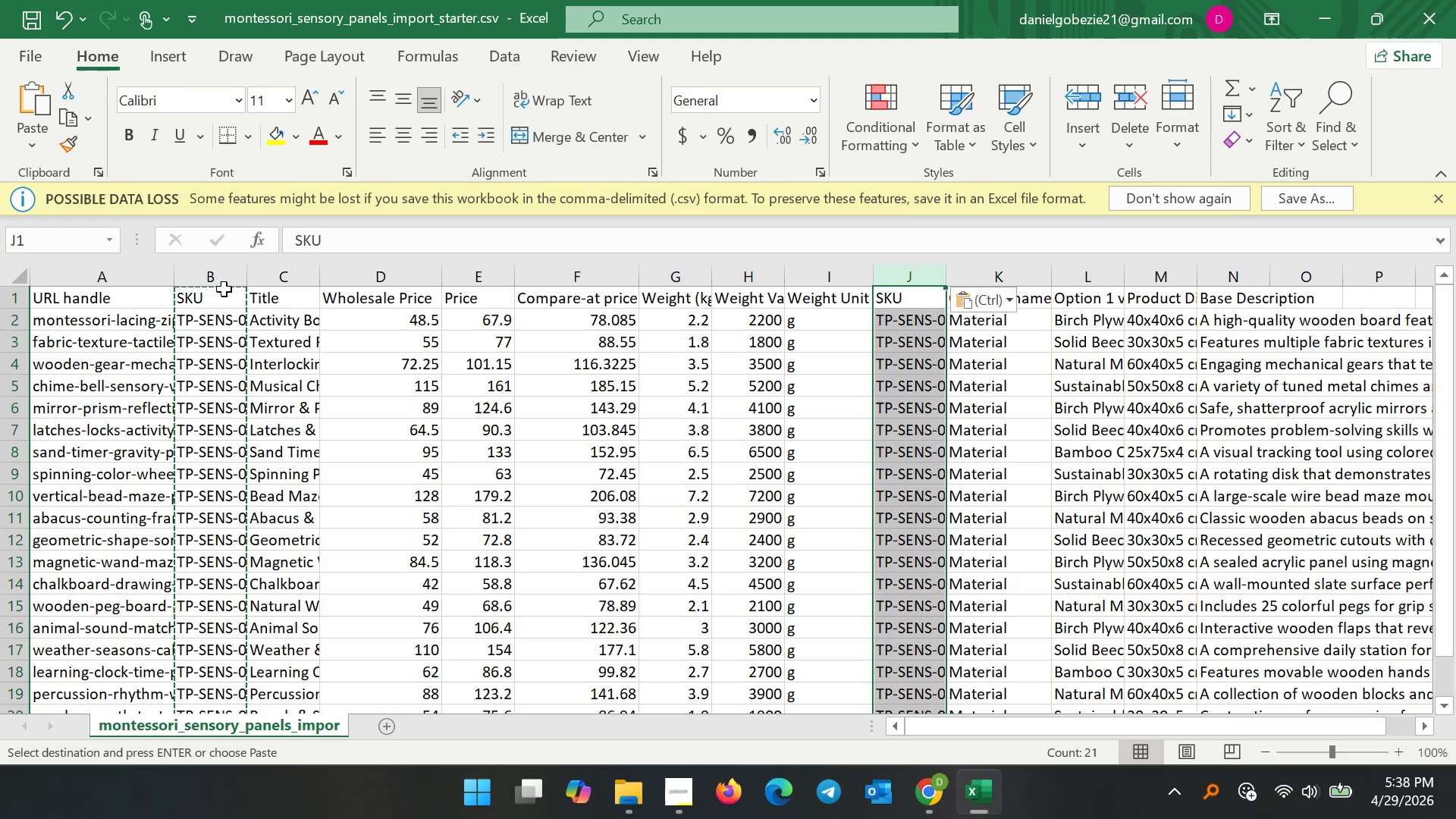 
double_click([212, 278])
 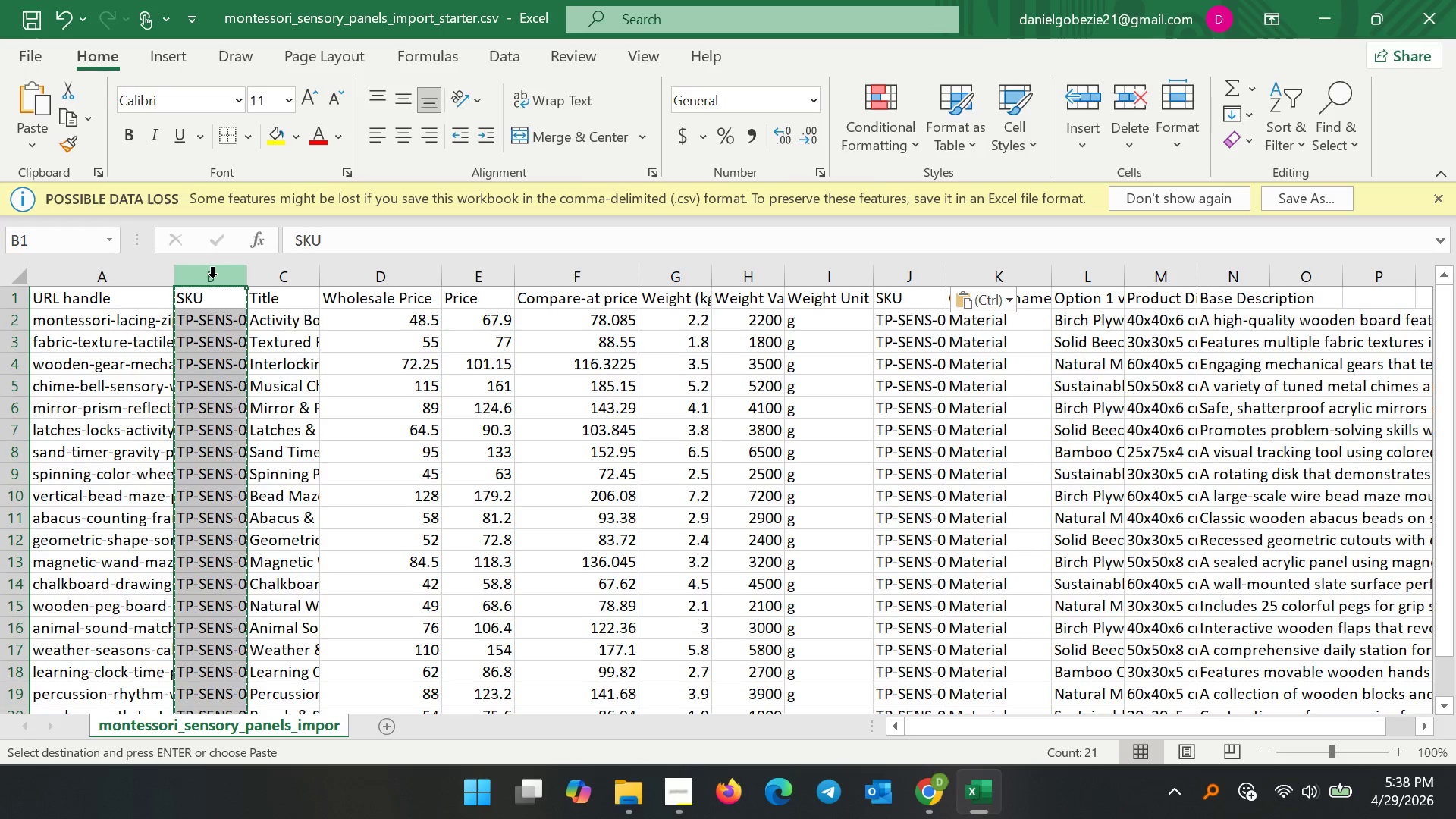 
right_click([212, 278])
 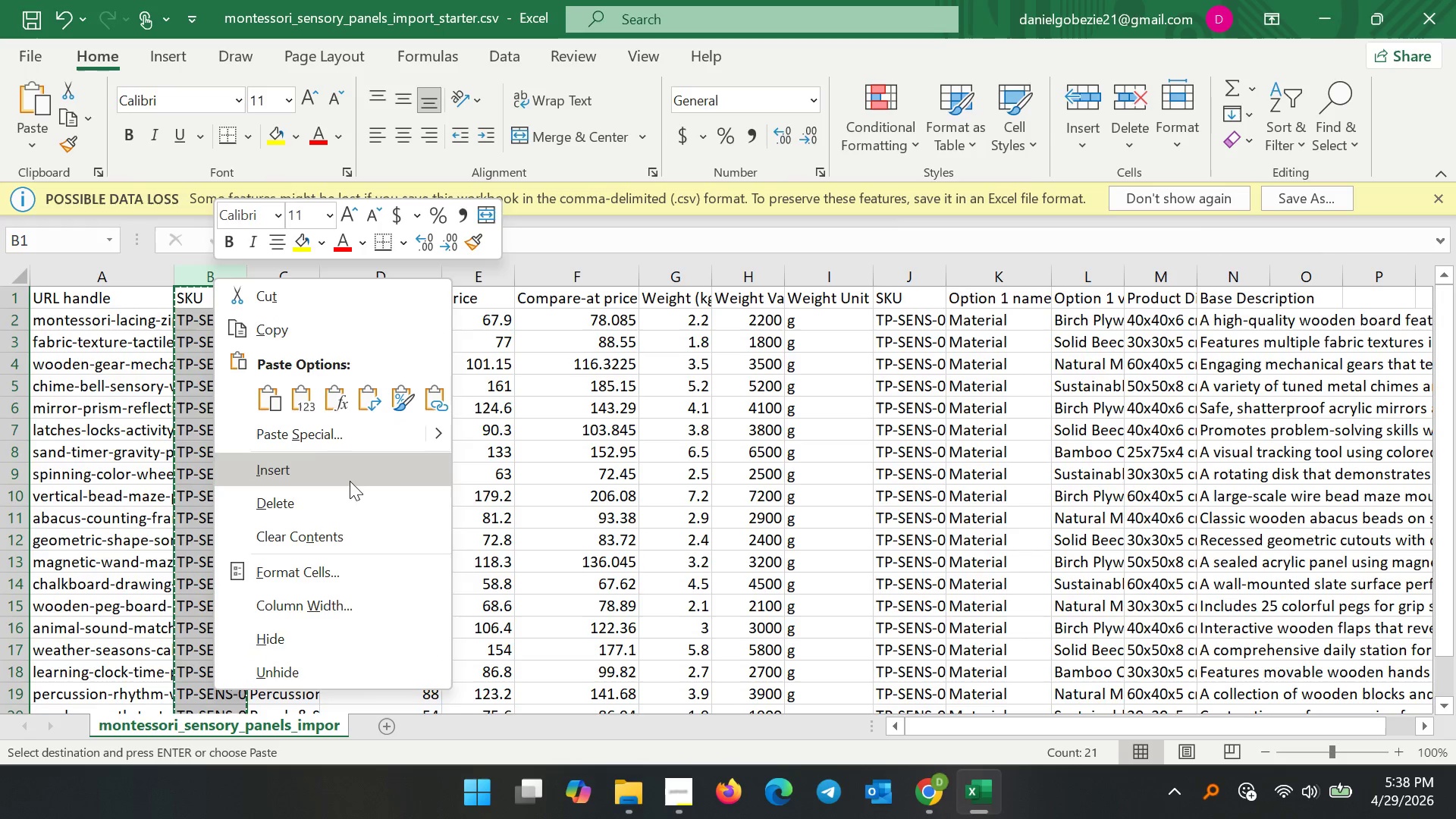 
left_click([337, 498])
 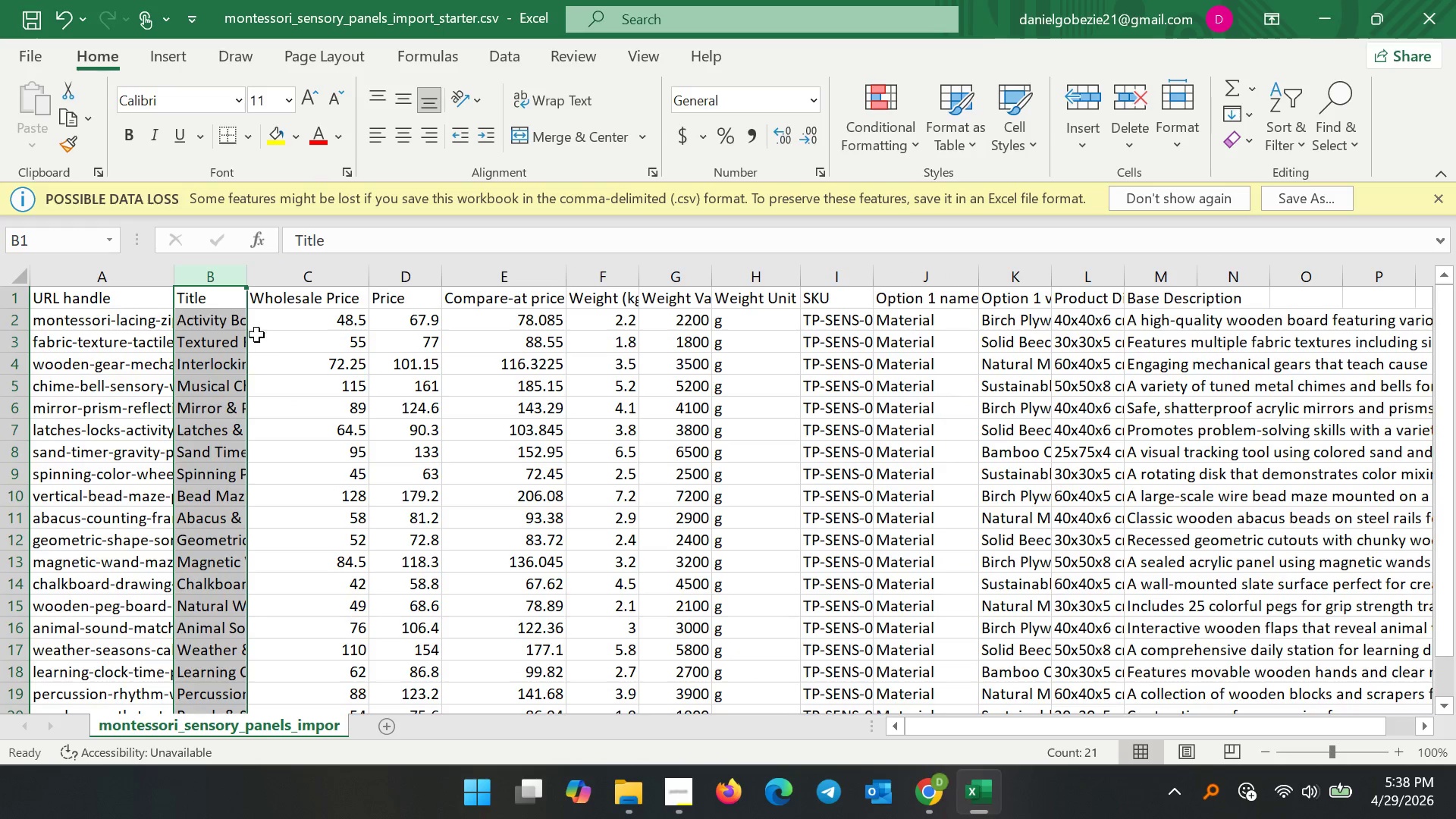 
left_click([256, 334])
 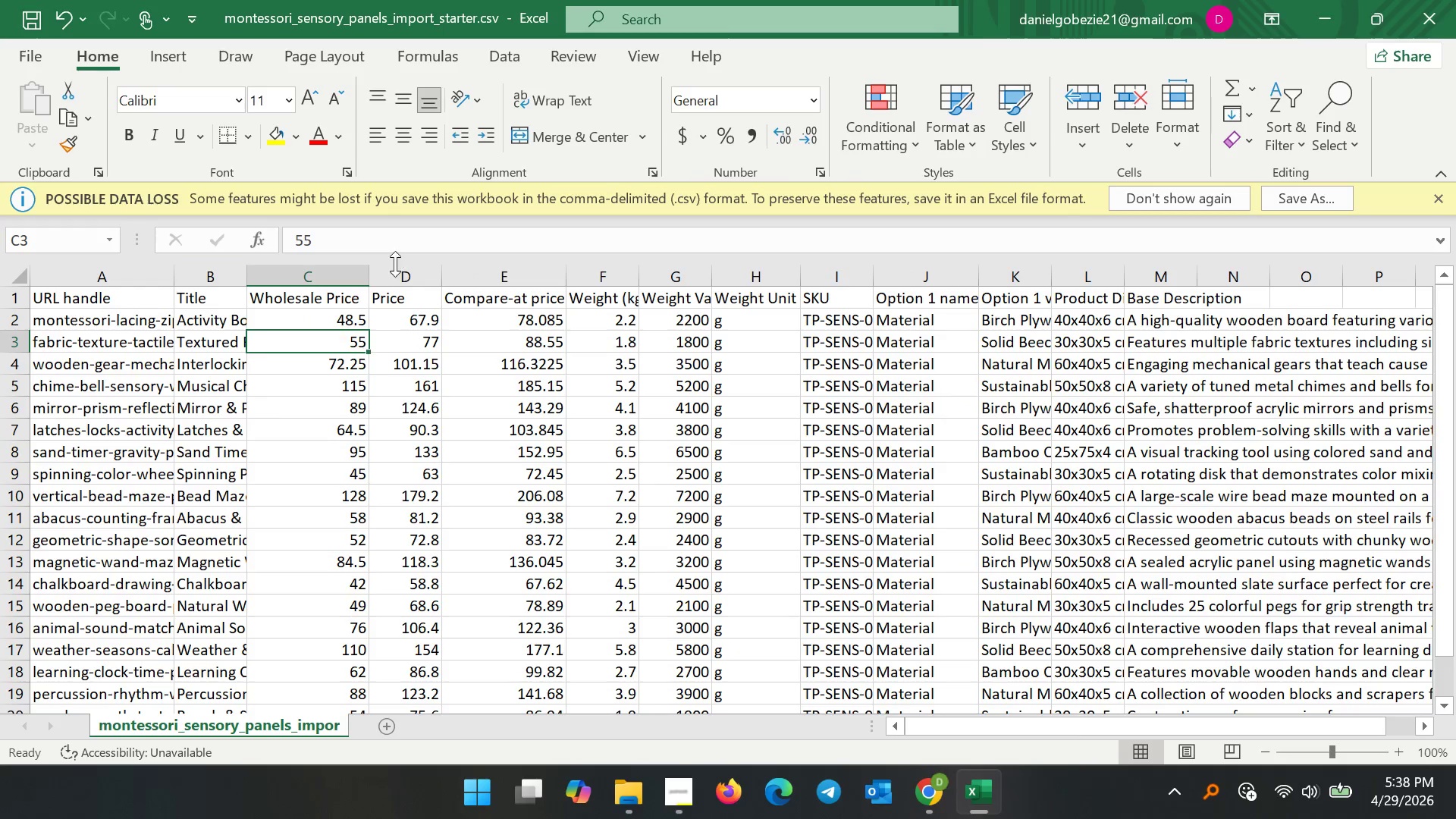 
left_click([294, 278])
 